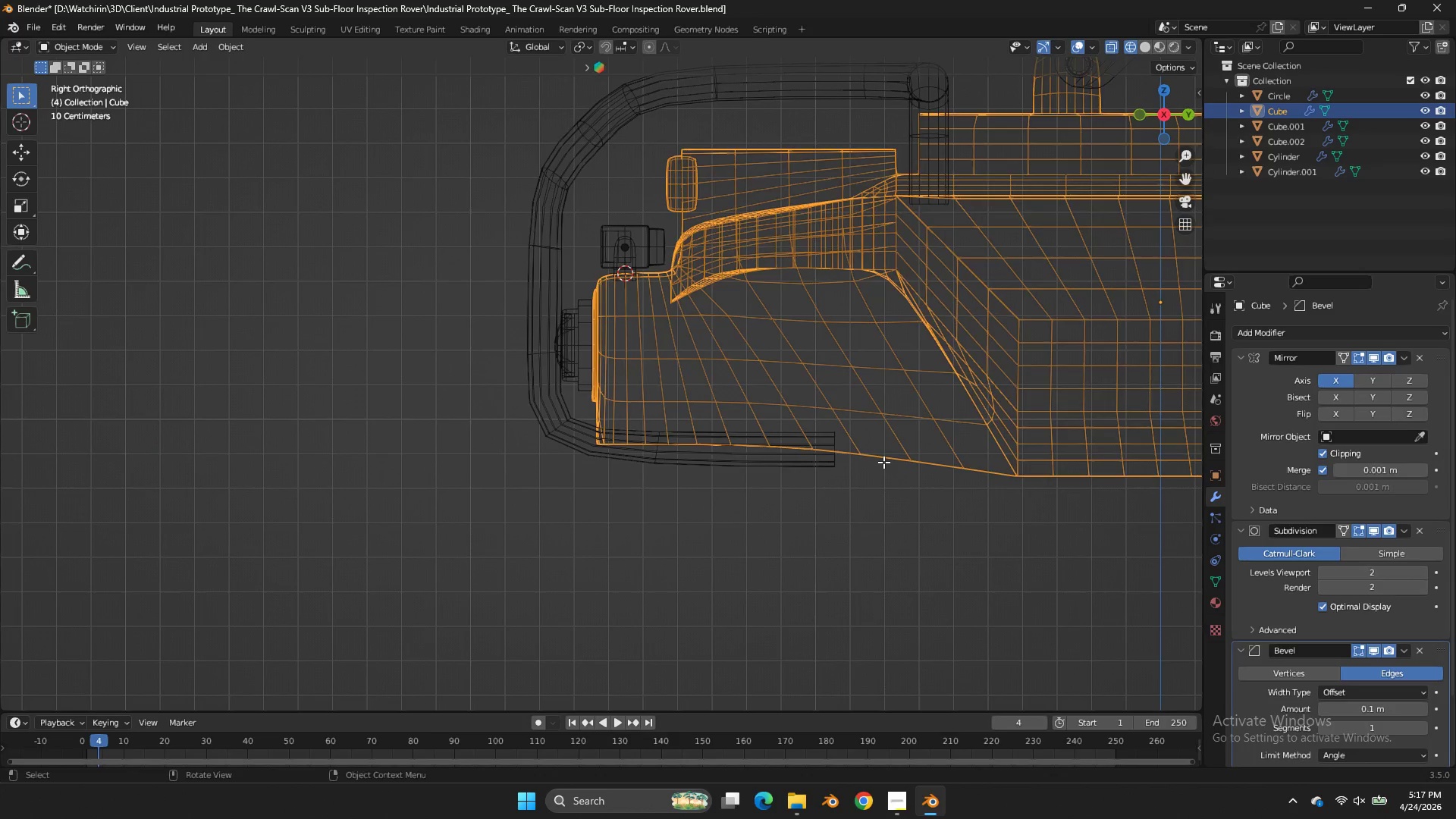 
key(Tab)
type(gz)
 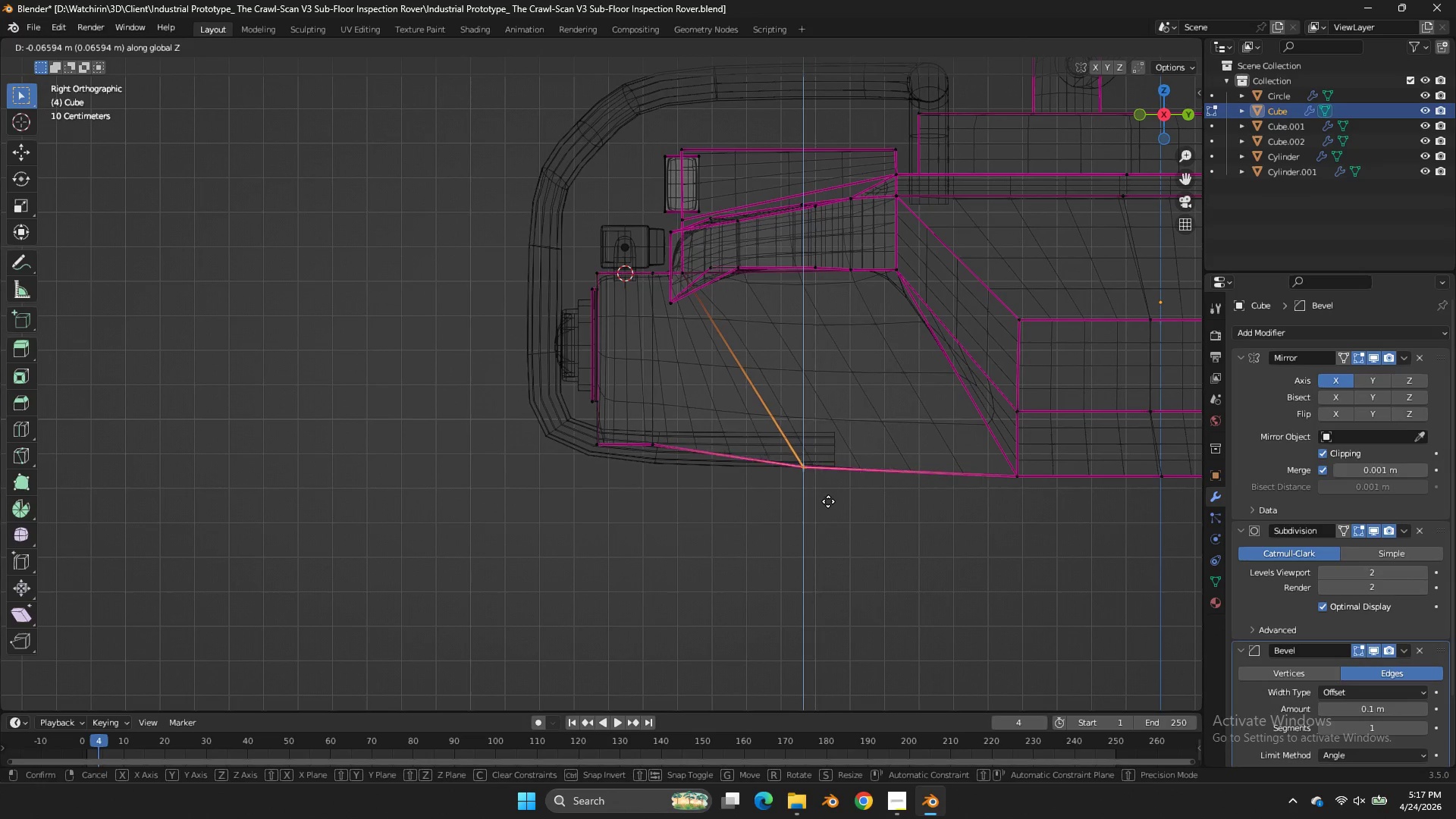 
left_click_drag(start_coordinate=[858, 403], to_coordinate=[748, 488])
 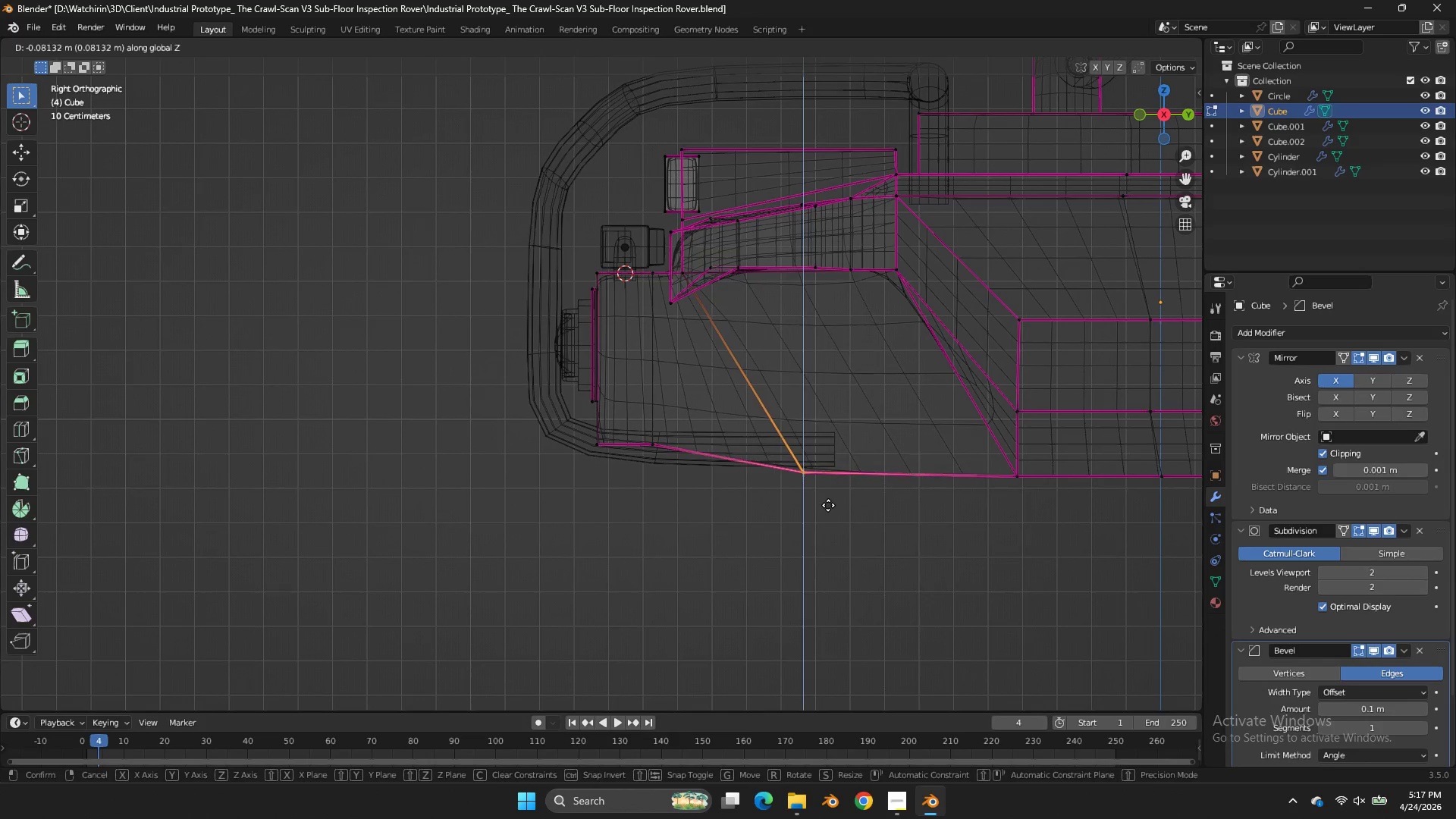 
left_click_drag(start_coordinate=[828, 508], to_coordinate=[818, 500])
 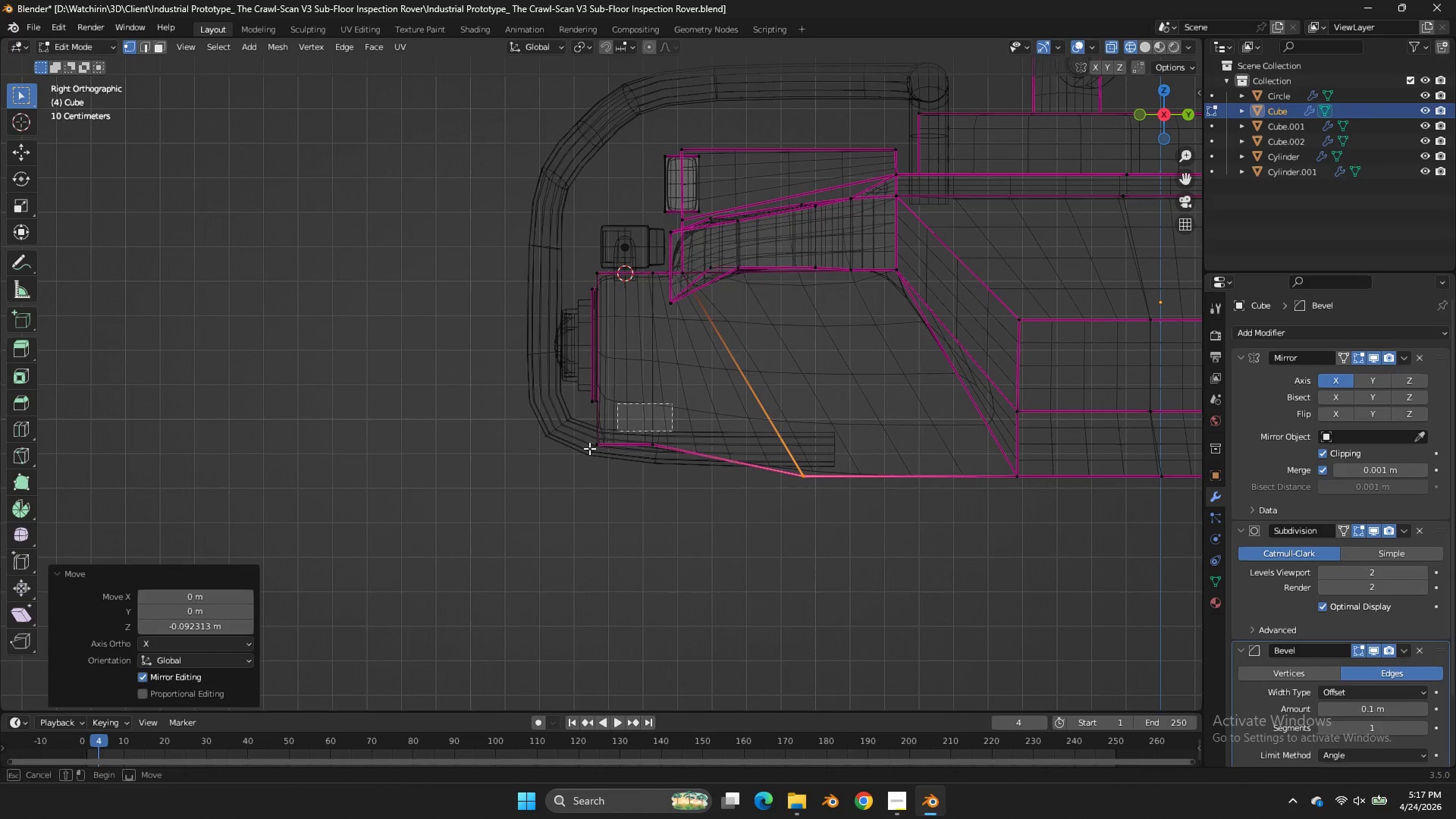 
left_click_drag(start_coordinate=[672, 403], to_coordinate=[572, 457])
 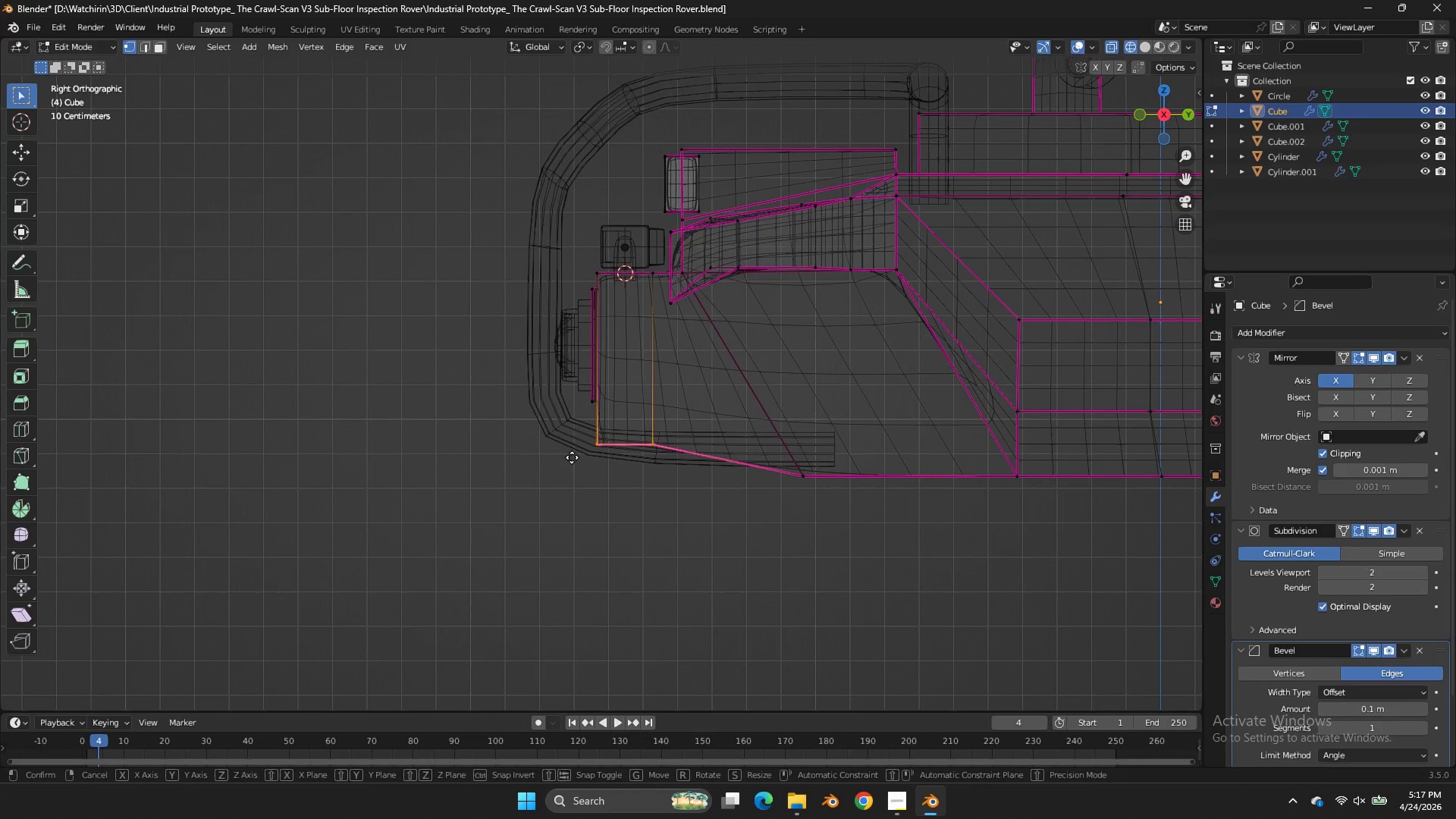 
type(gzgz)
 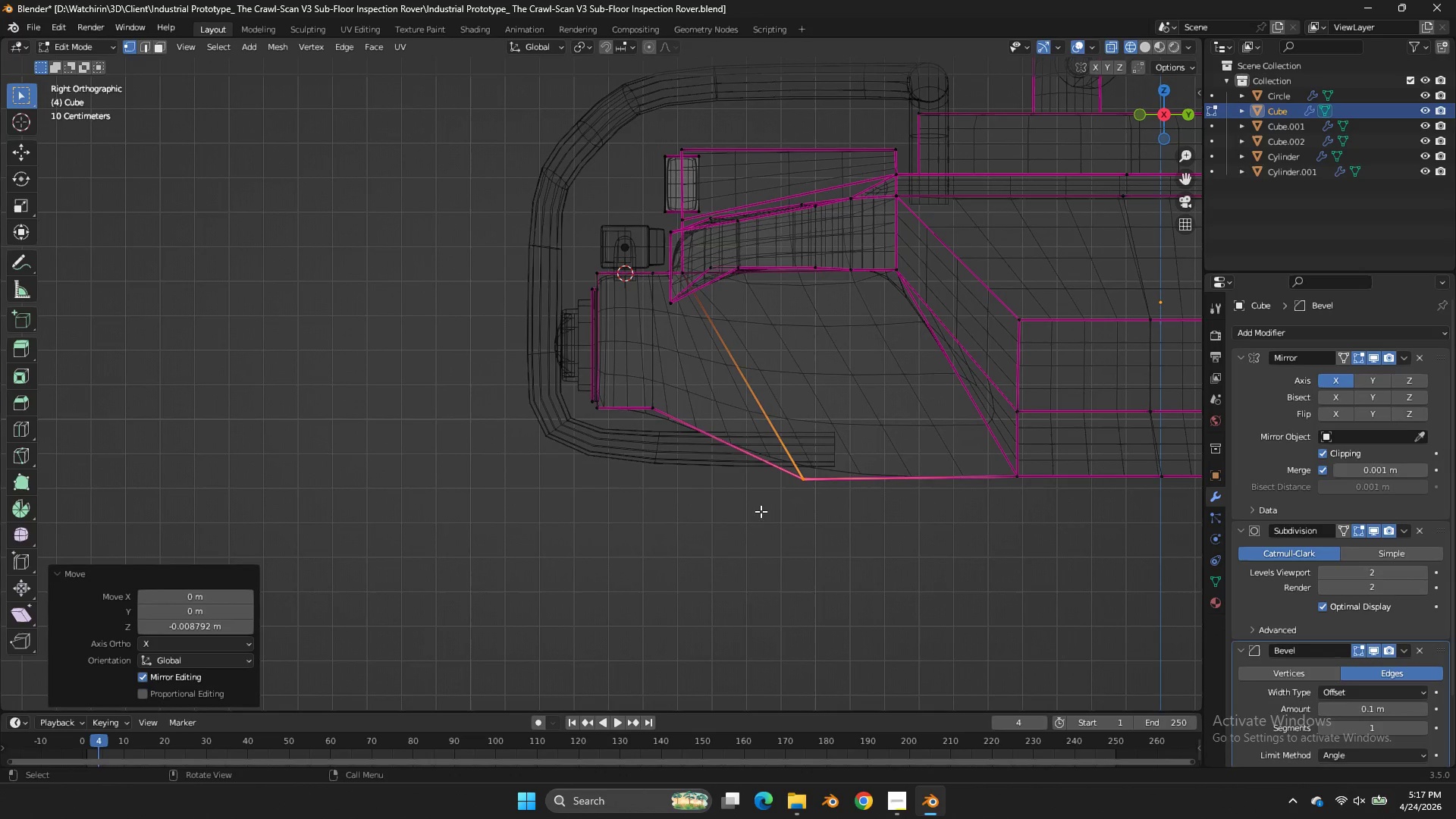 
left_click_drag(start_coordinate=[578, 421], to_coordinate=[648, 419])
 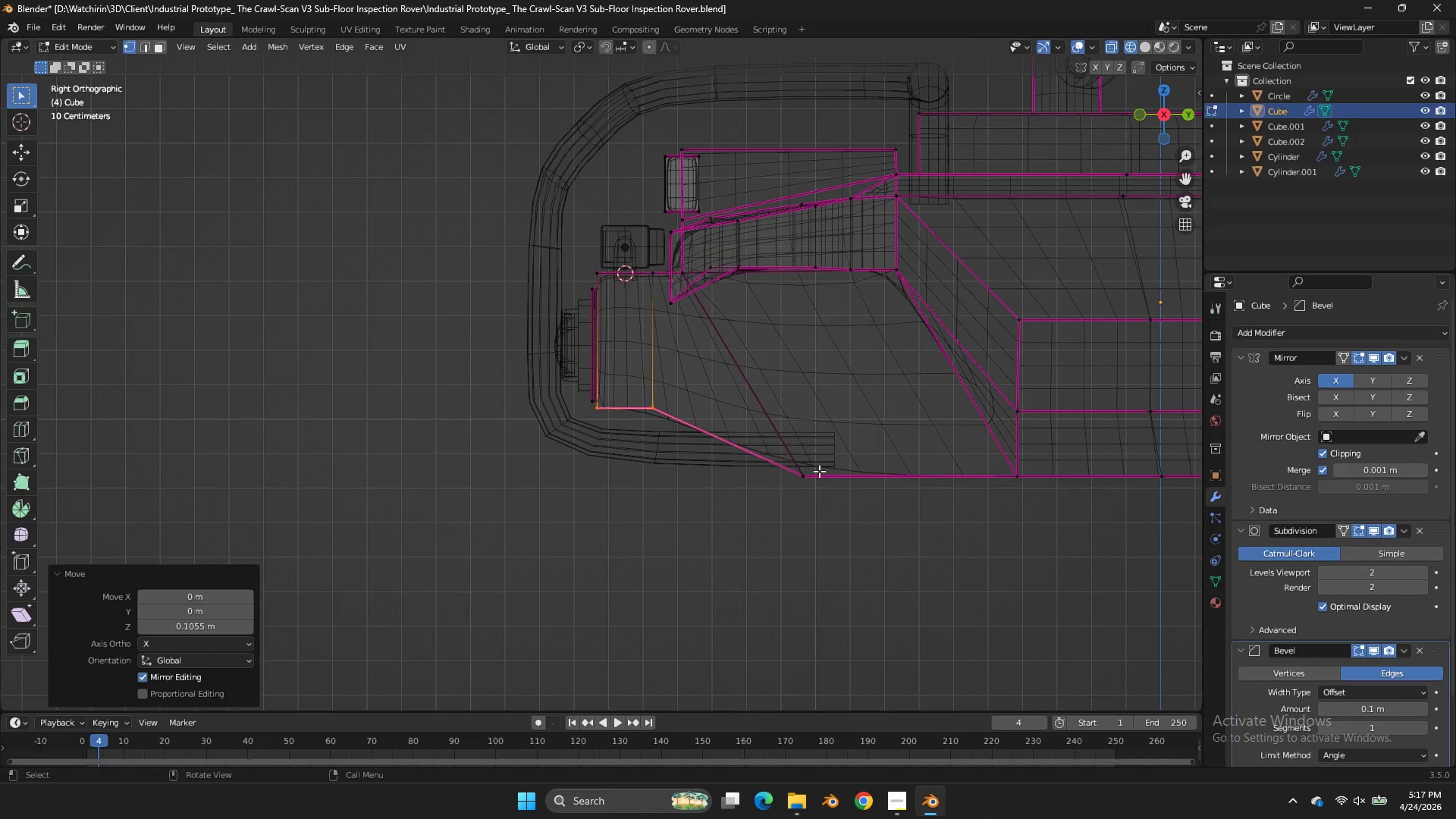 
left_click_drag(start_coordinate=[819, 471], to_coordinate=[763, 508])
 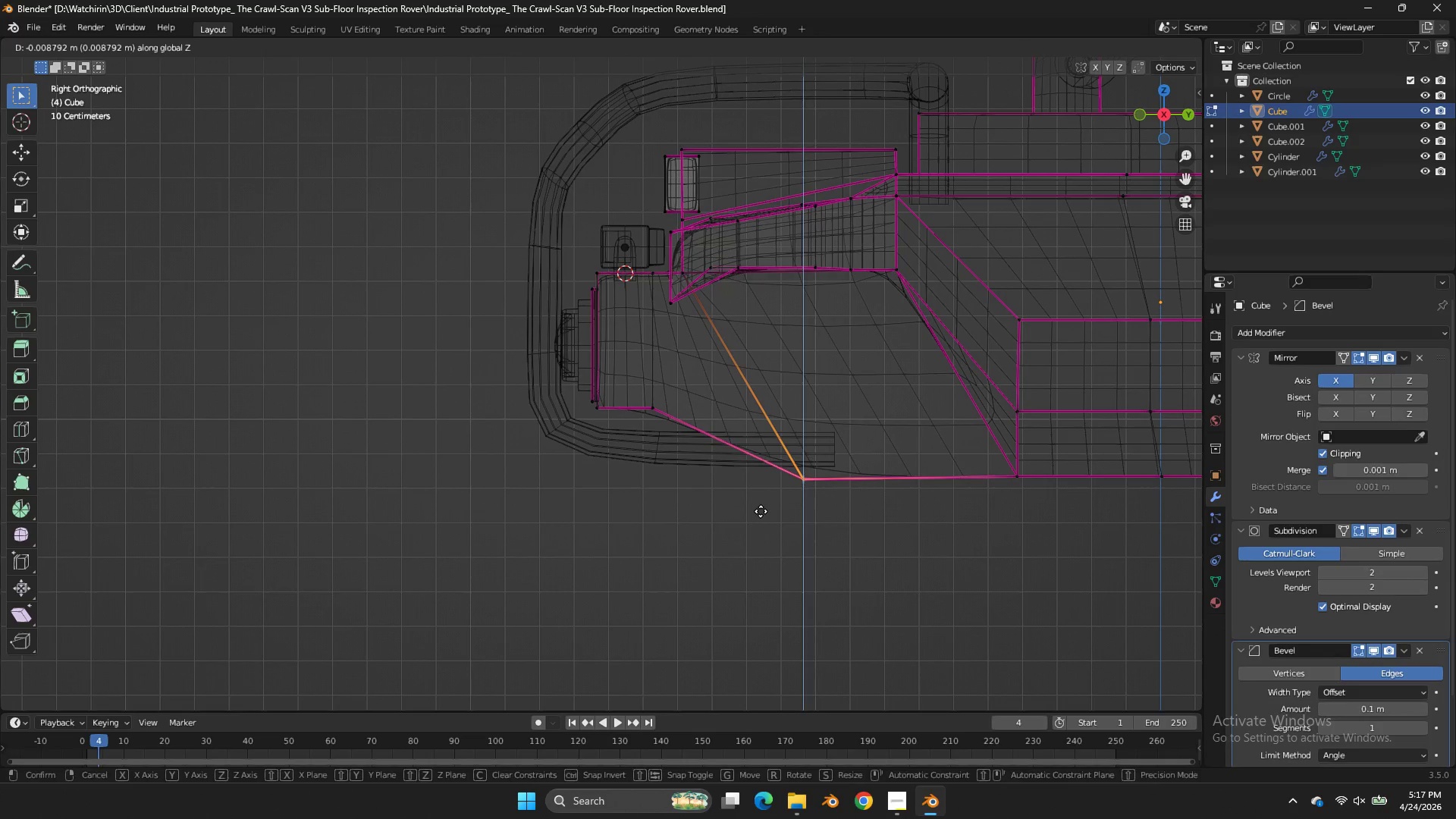 
left_click([761, 511])
 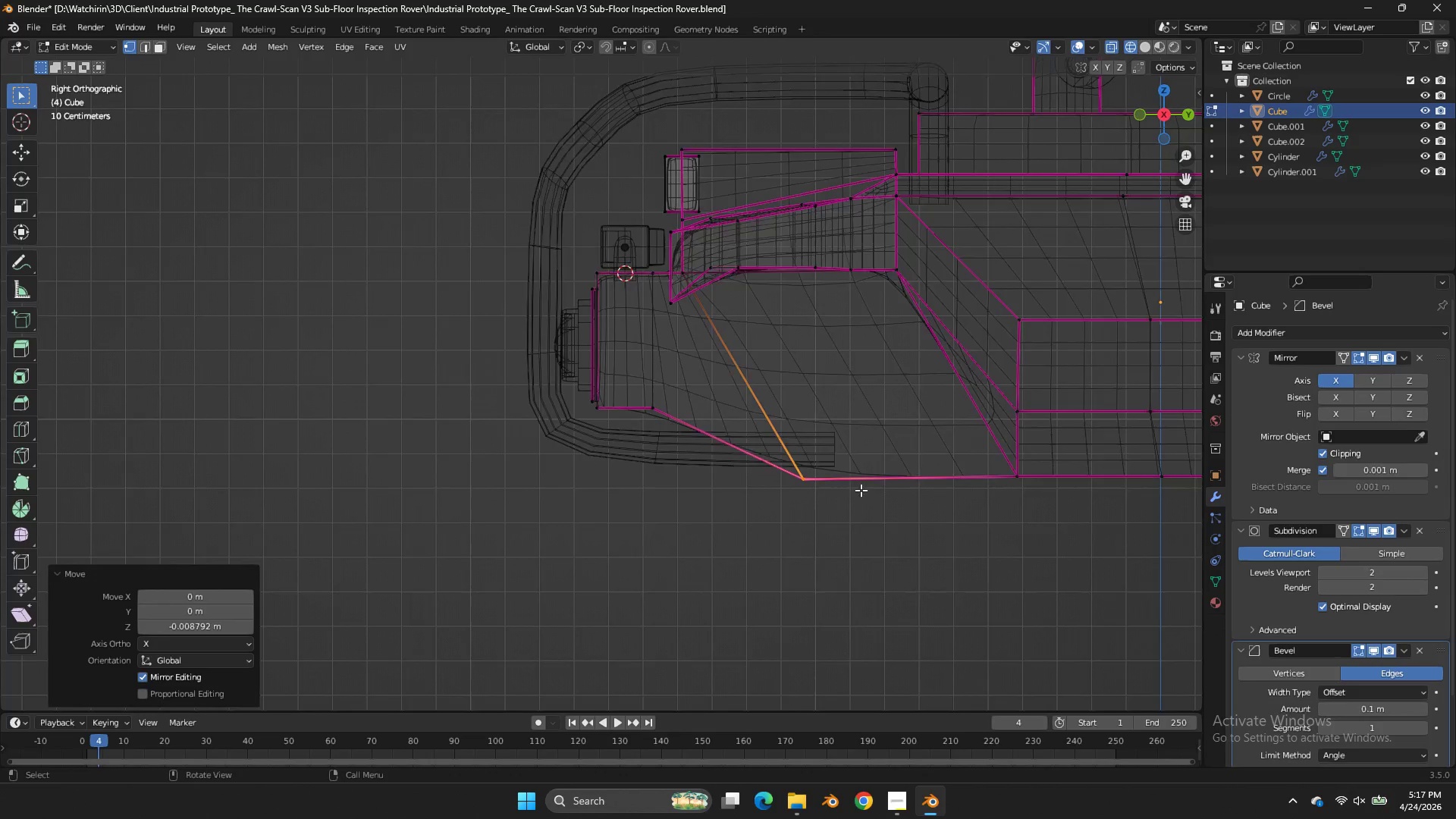 
scroll: coordinate [864, 493], scroll_direction: down, amount: 4.0
 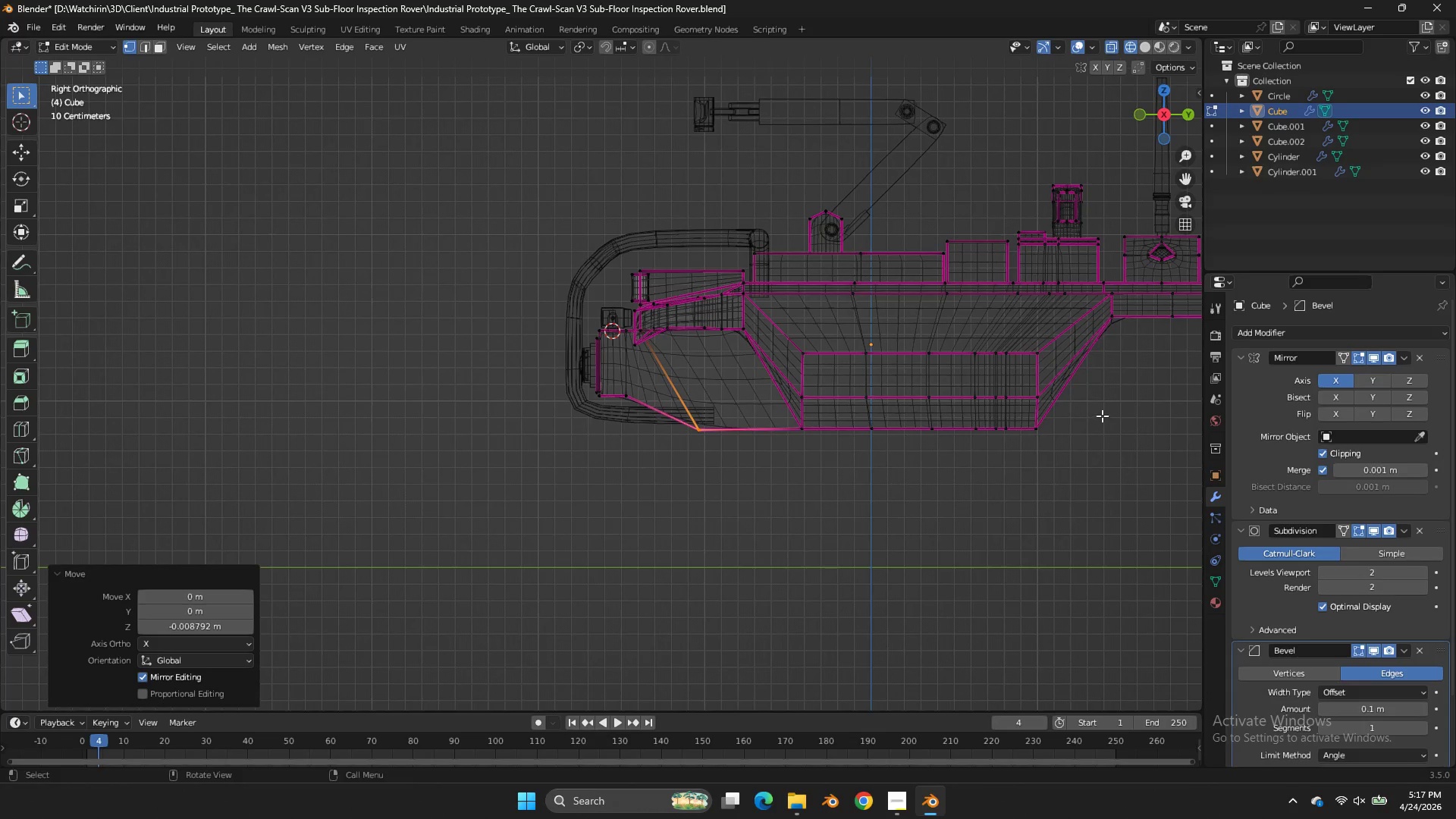 
left_click_drag(start_coordinate=[1100, 416], to_coordinate=[573, 491])
 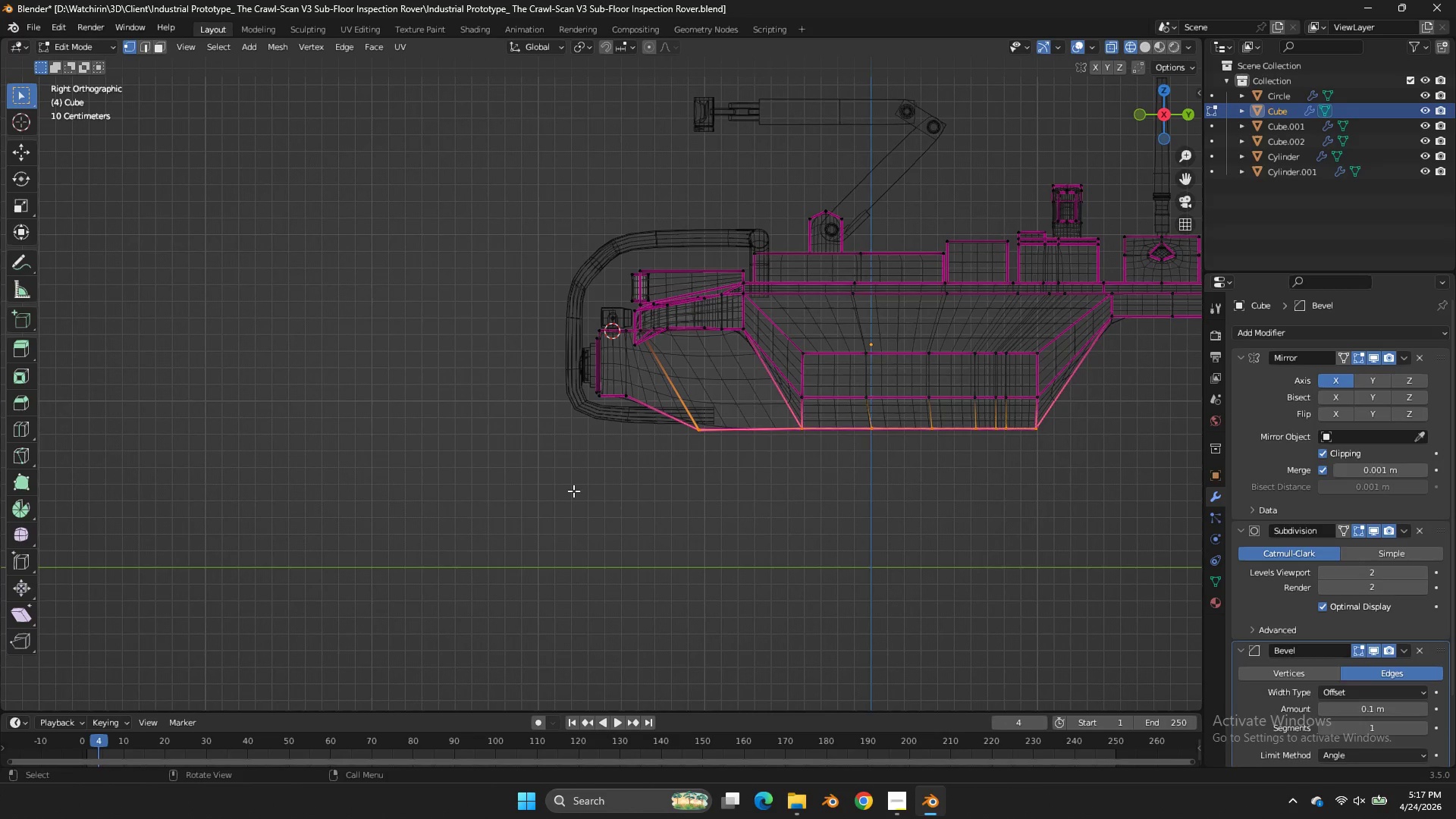 
type(sz0)
 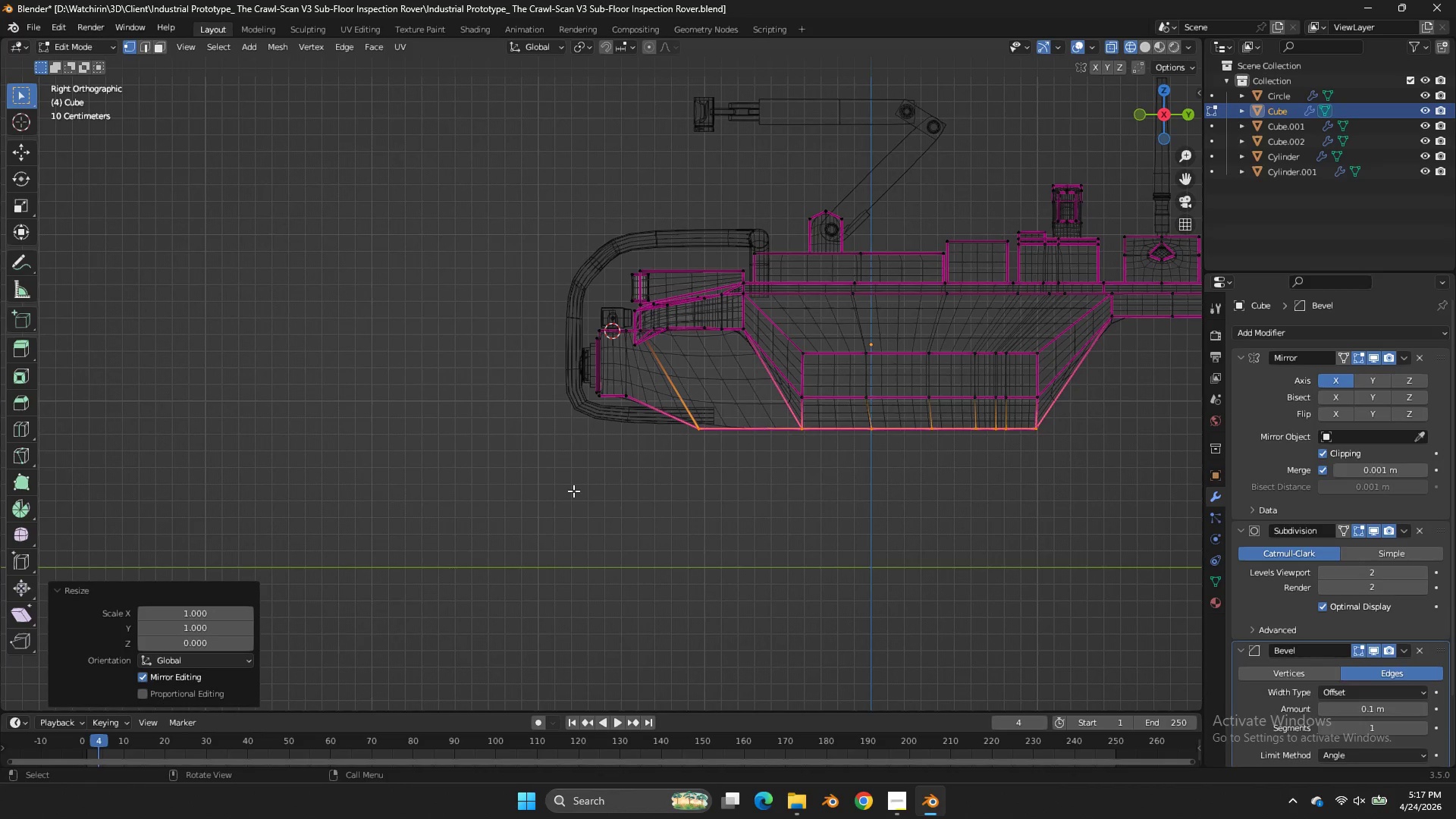 
key(Enter)
 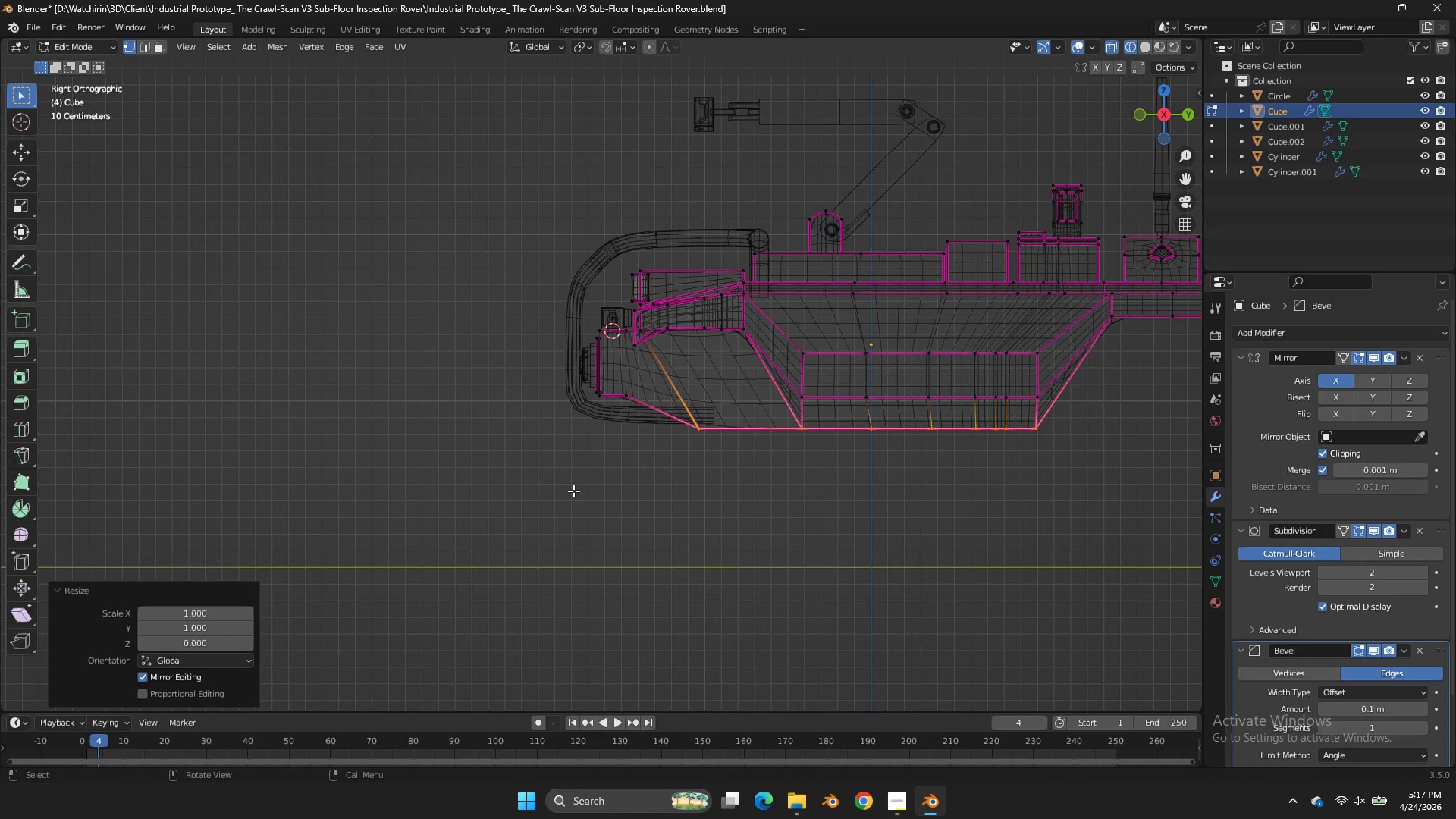 
key(Control+ControlLeft)
 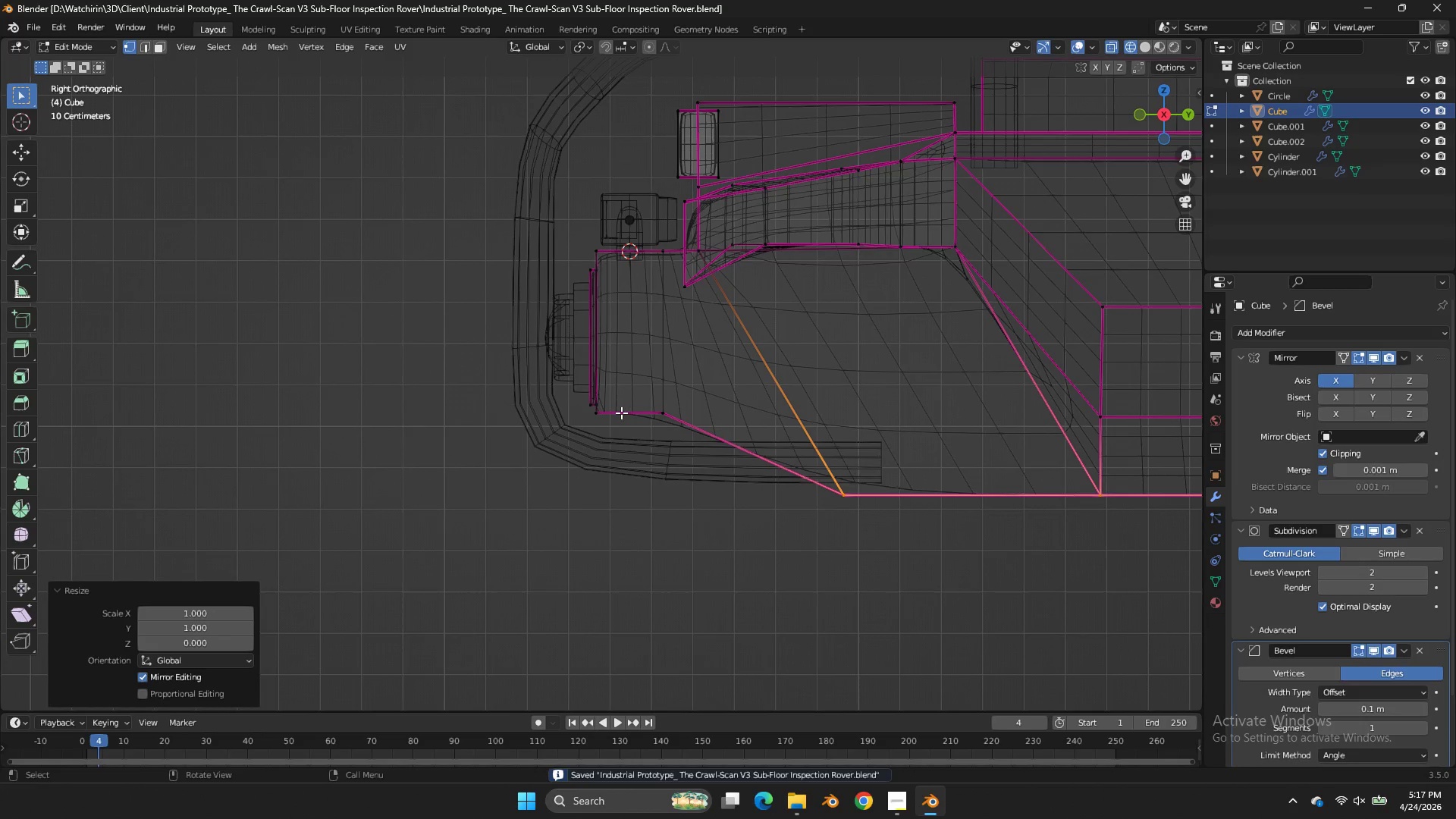 
key(Control+S)
 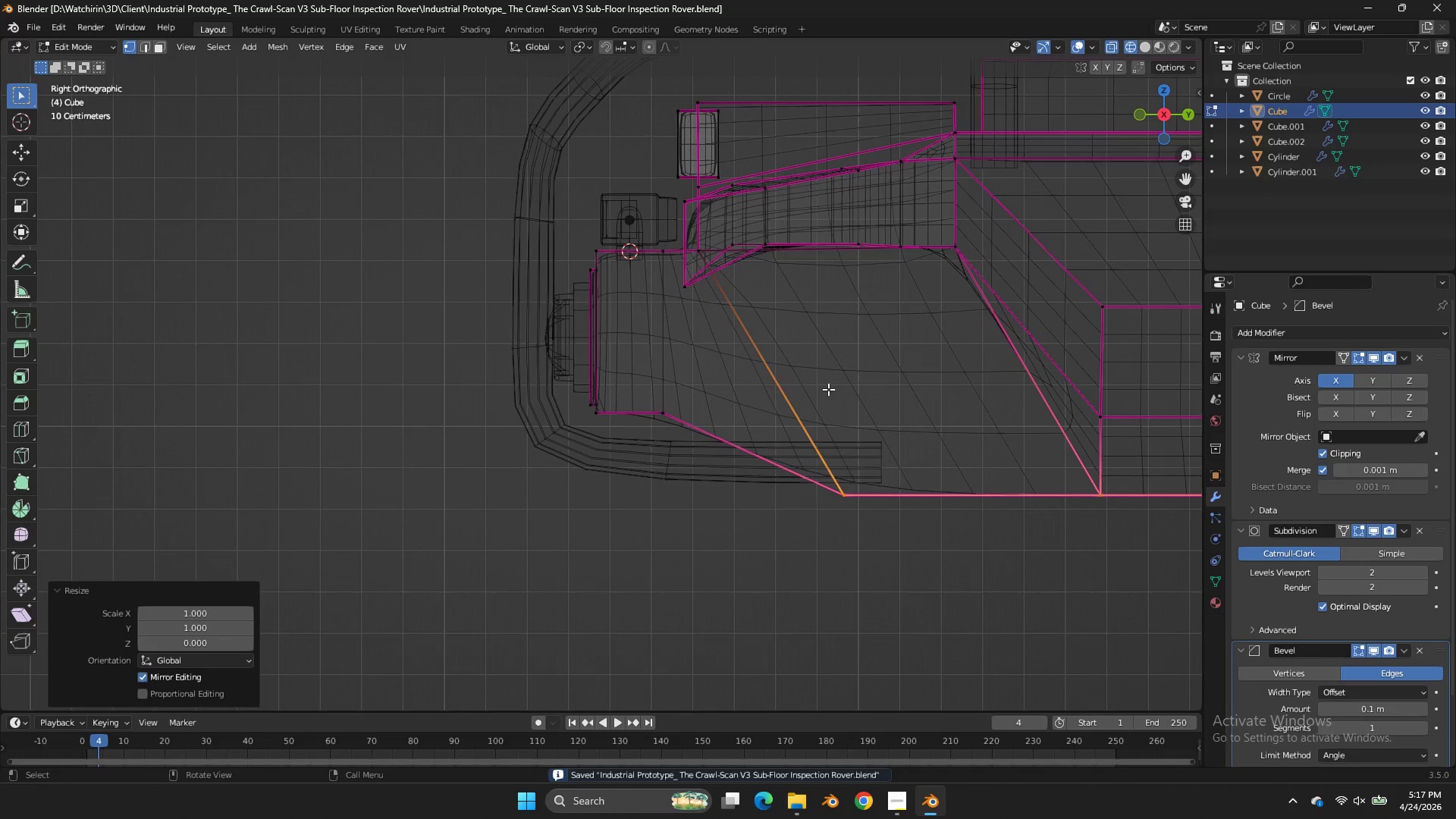 
scroll: coordinate [573, 491], scroll_direction: up, amount: 5.0
 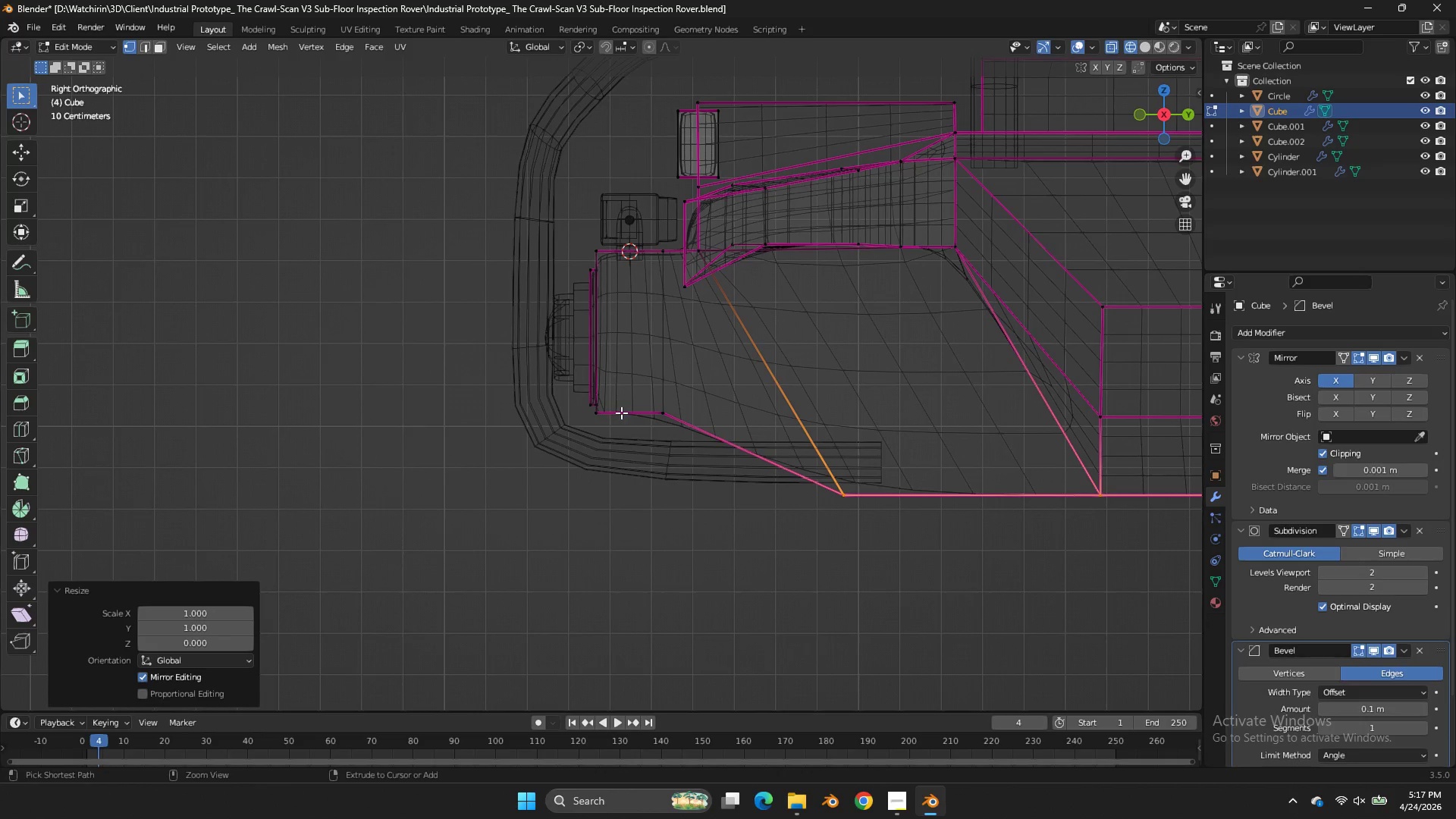 
key(Z)
 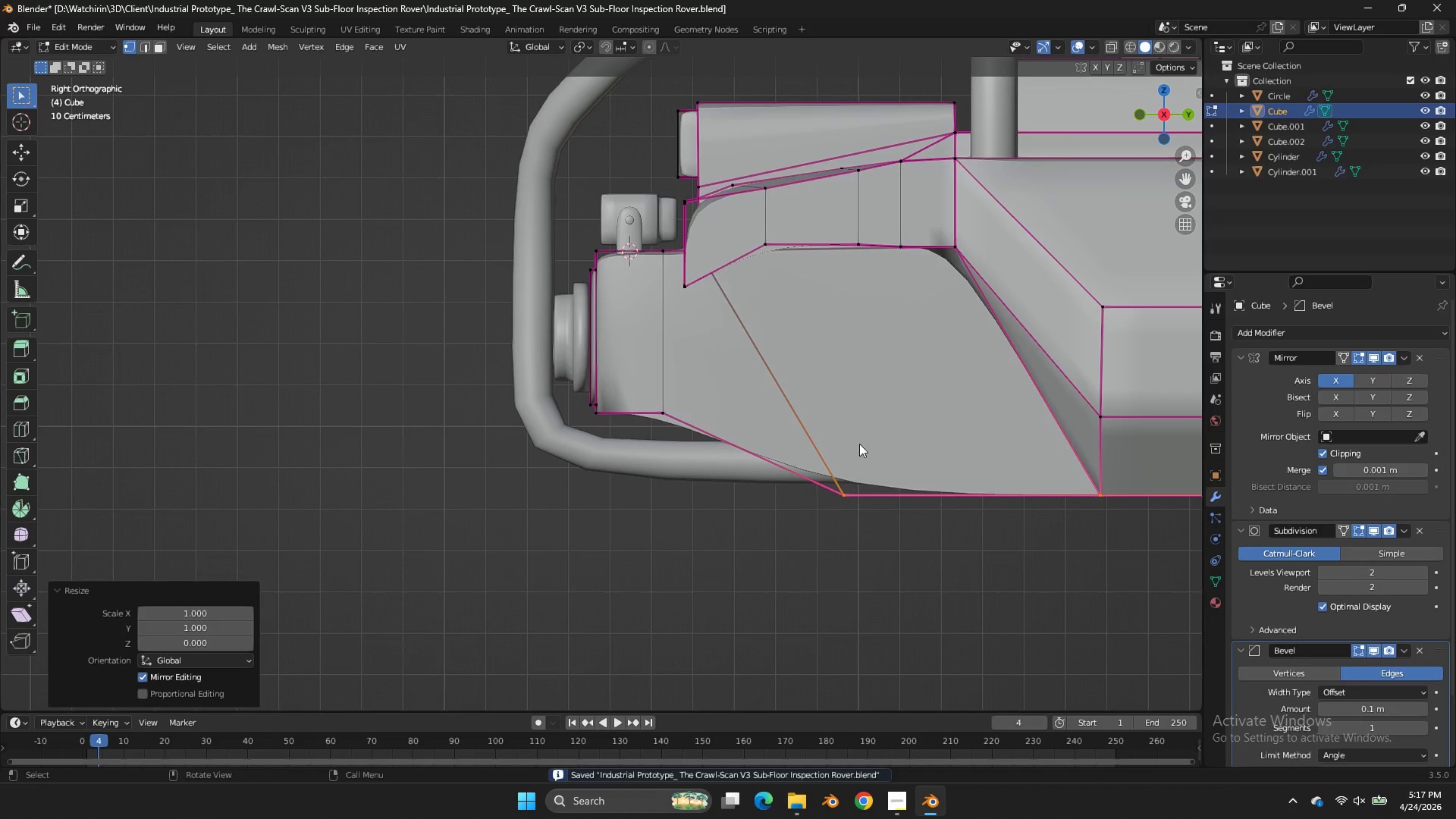 
key(Tab)
 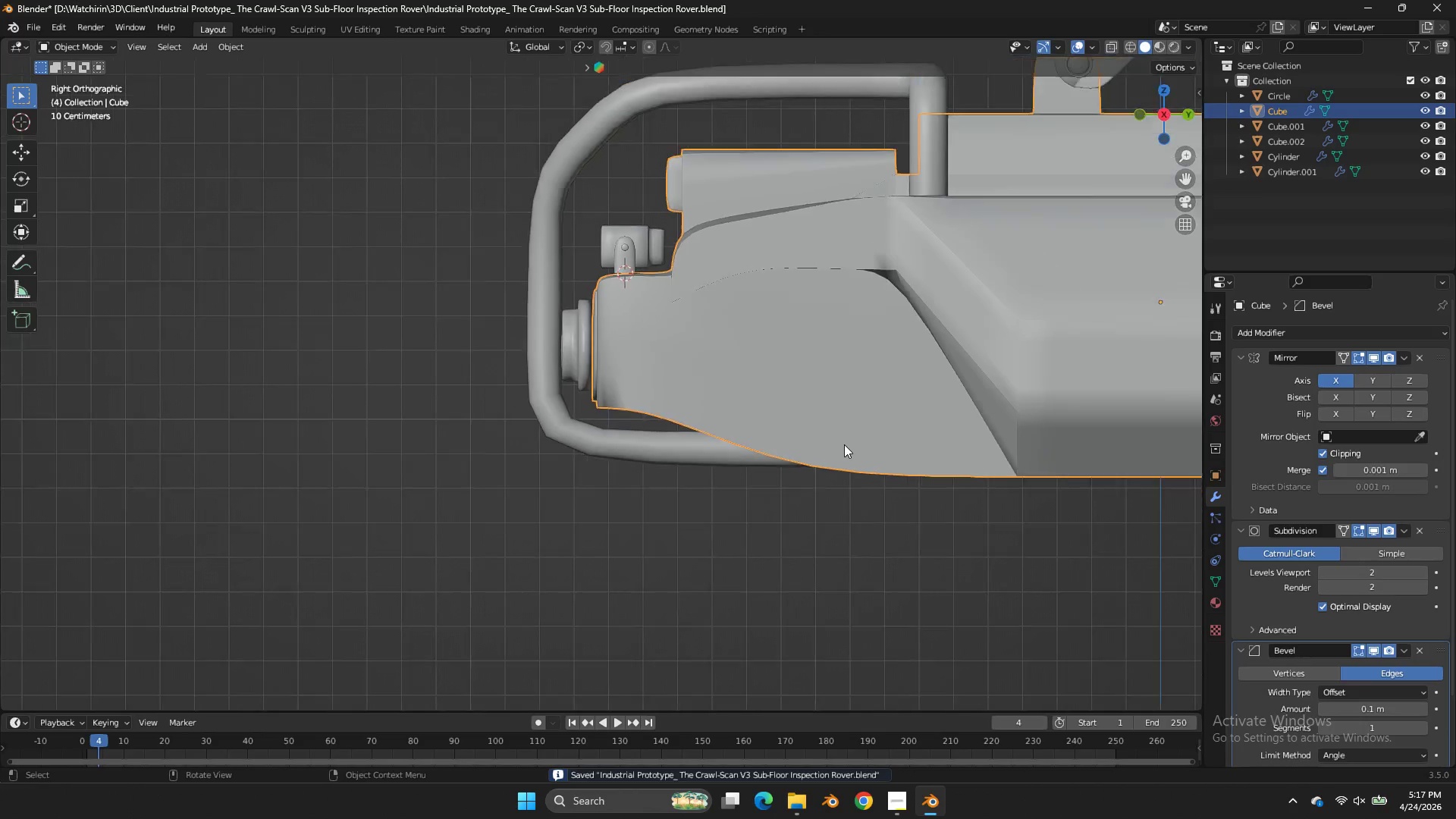 
scroll: coordinate [844, 444], scroll_direction: down, amount: 2.0
 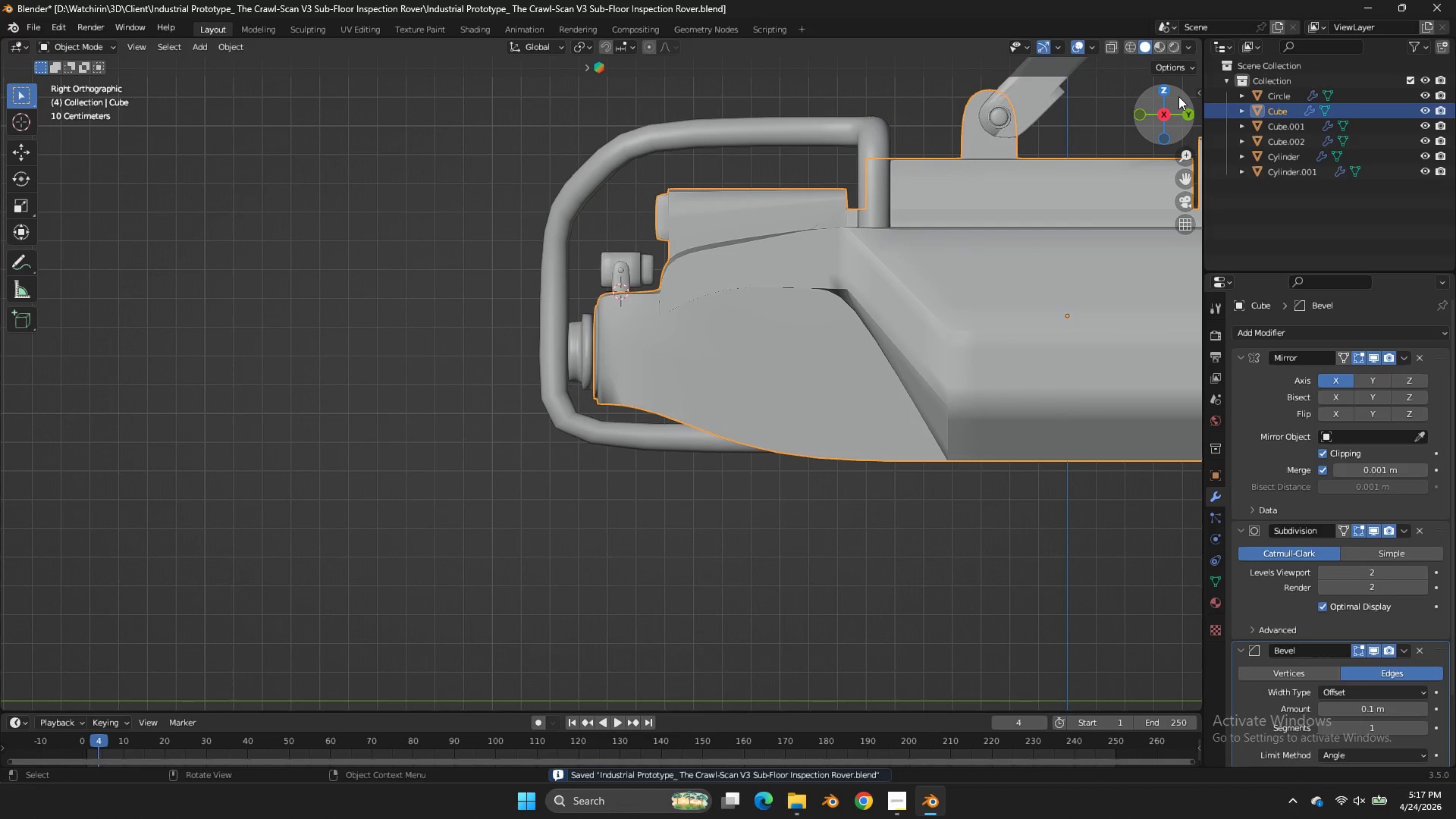 
left_click_drag(start_coordinate=[1181, 96], to_coordinate=[22, 254])
 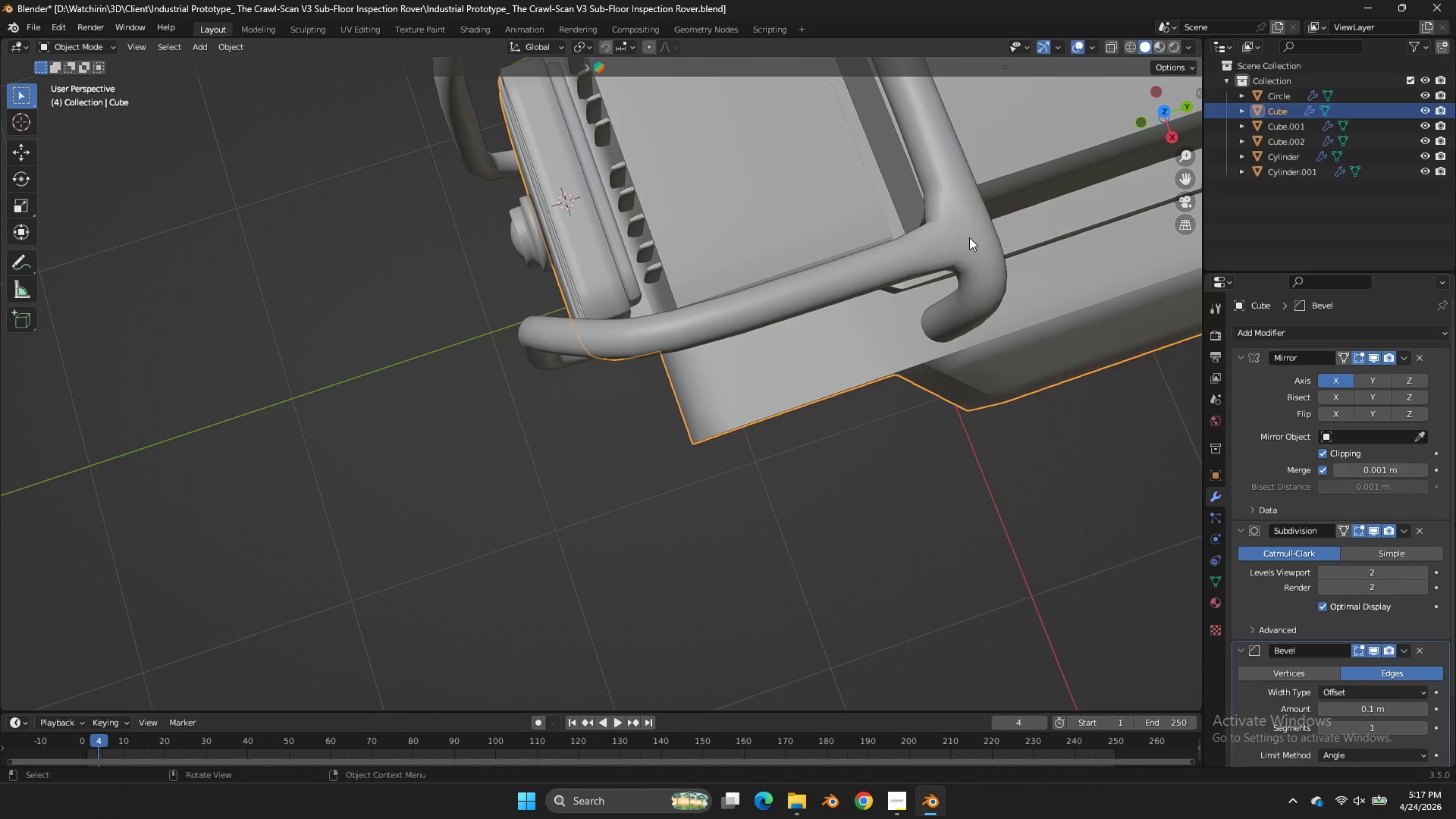 
left_click([969, 237])
 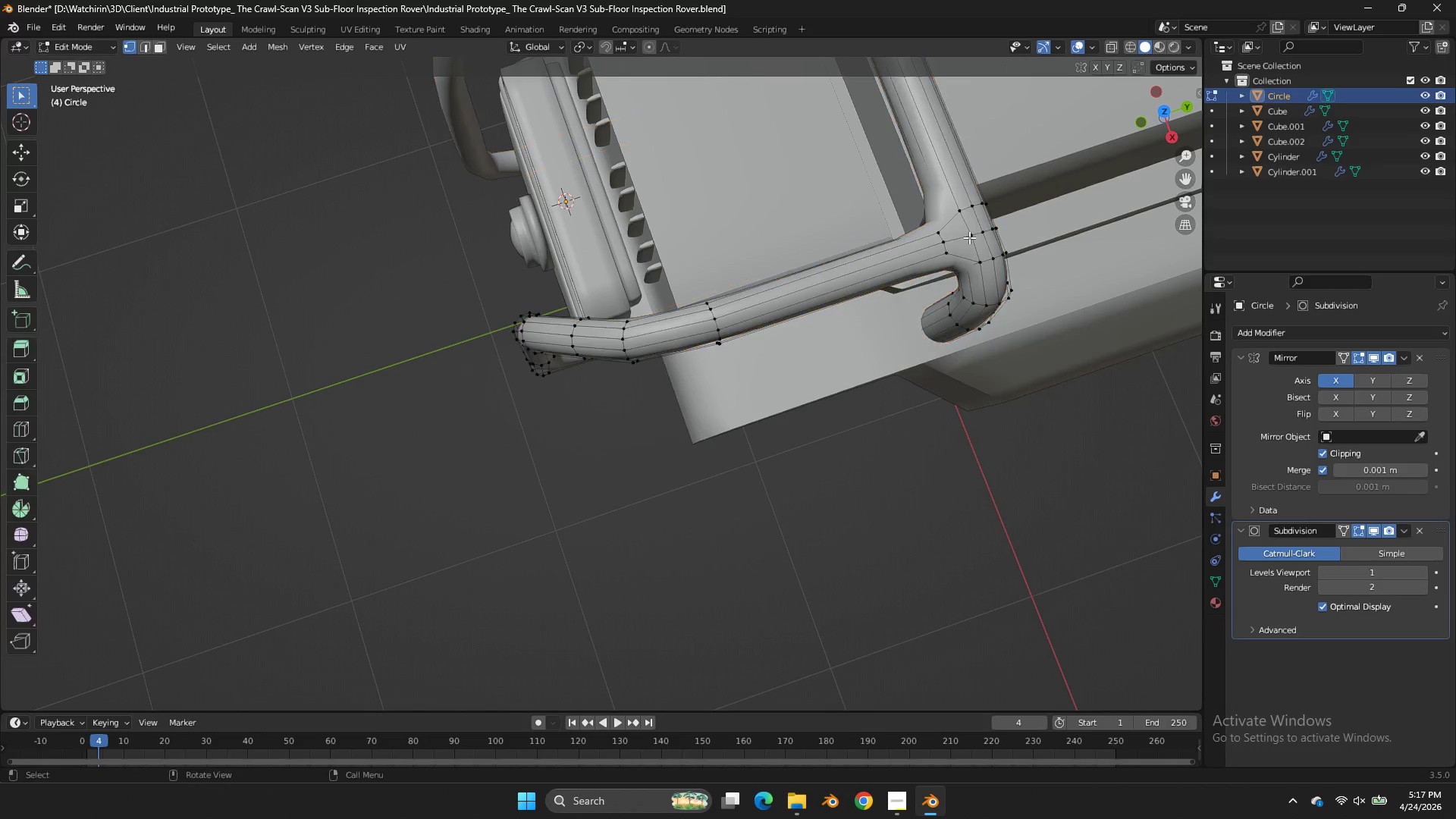 
key(Tab)
 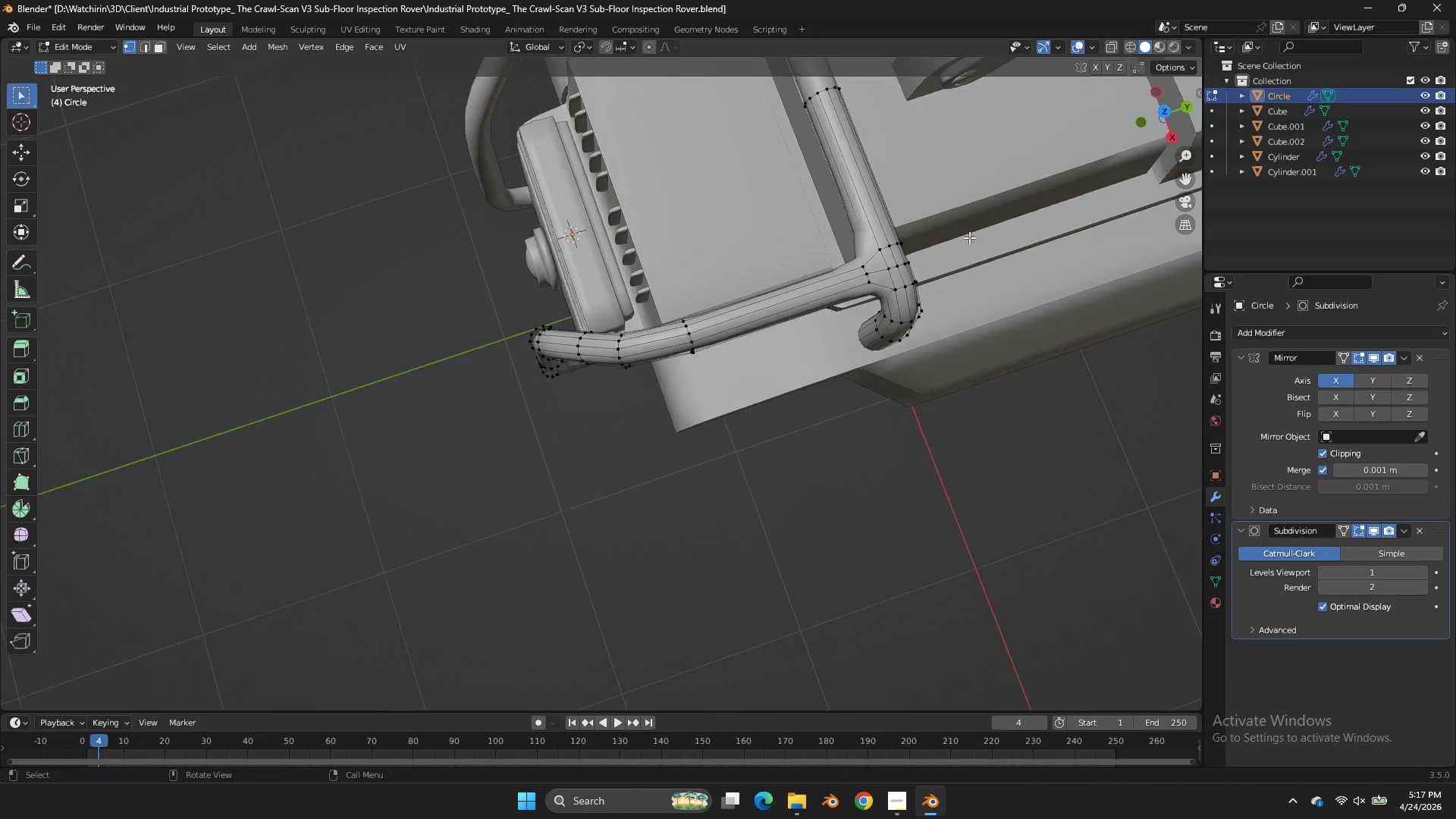 
scroll: coordinate [1001, 206], scroll_direction: none, amount: 0.0
 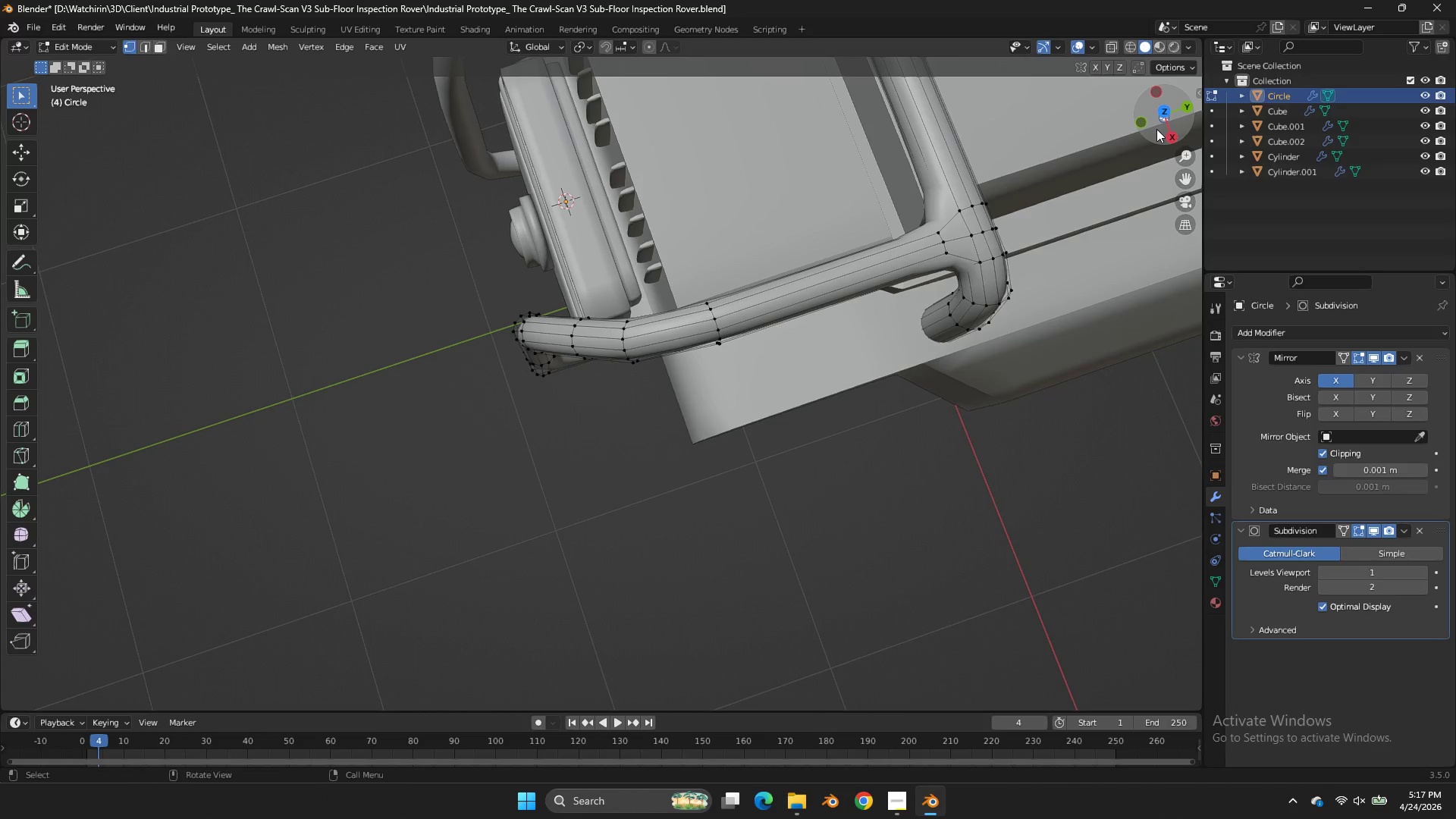 
left_click_drag(start_coordinate=[1156, 129], to_coordinate=[1116, 105])
 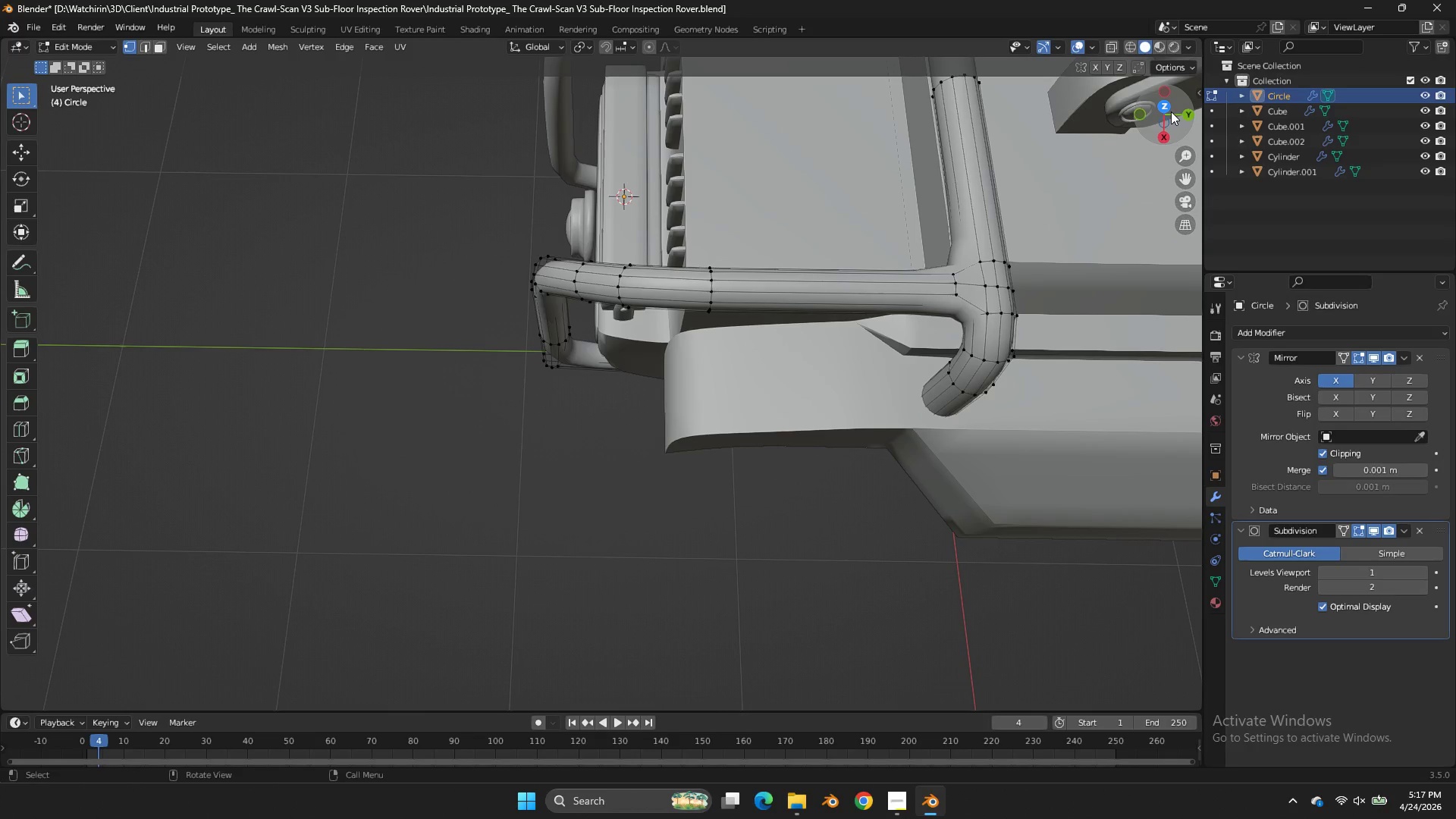 
left_click([1171, 111])
 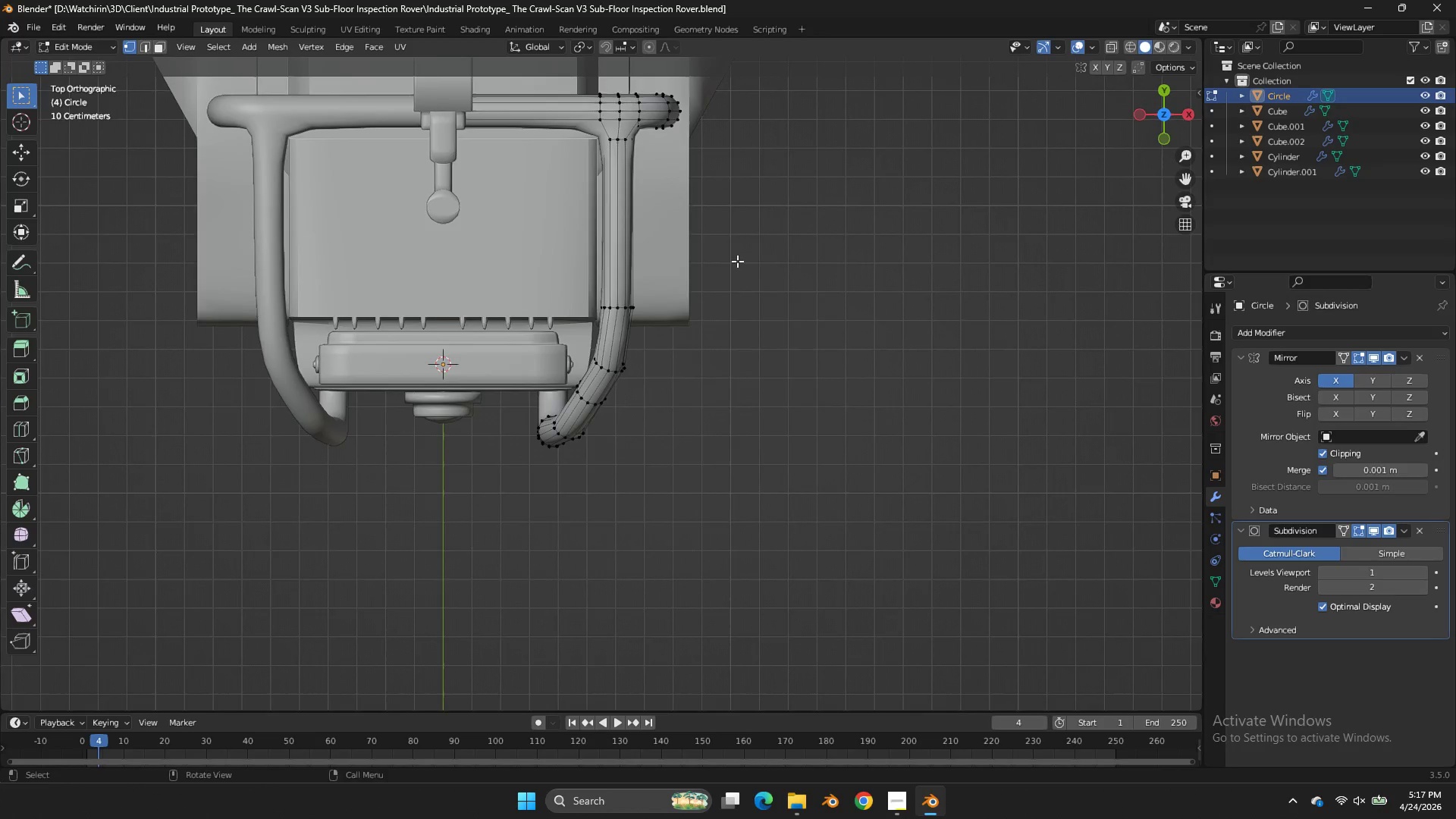 
scroll: coordinate [737, 261], scroll_direction: up, amount: 1.0
 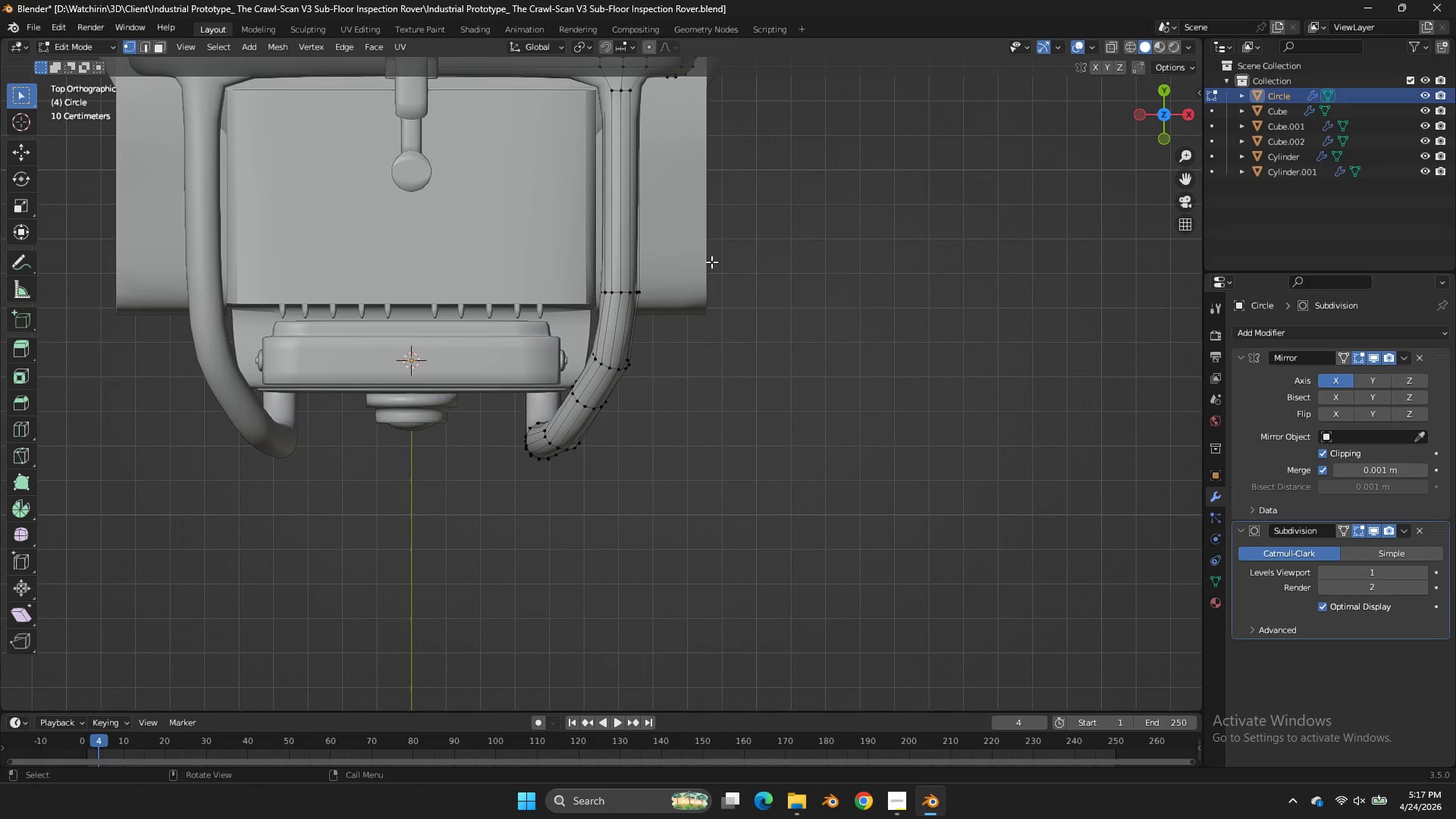 
key(Z)
 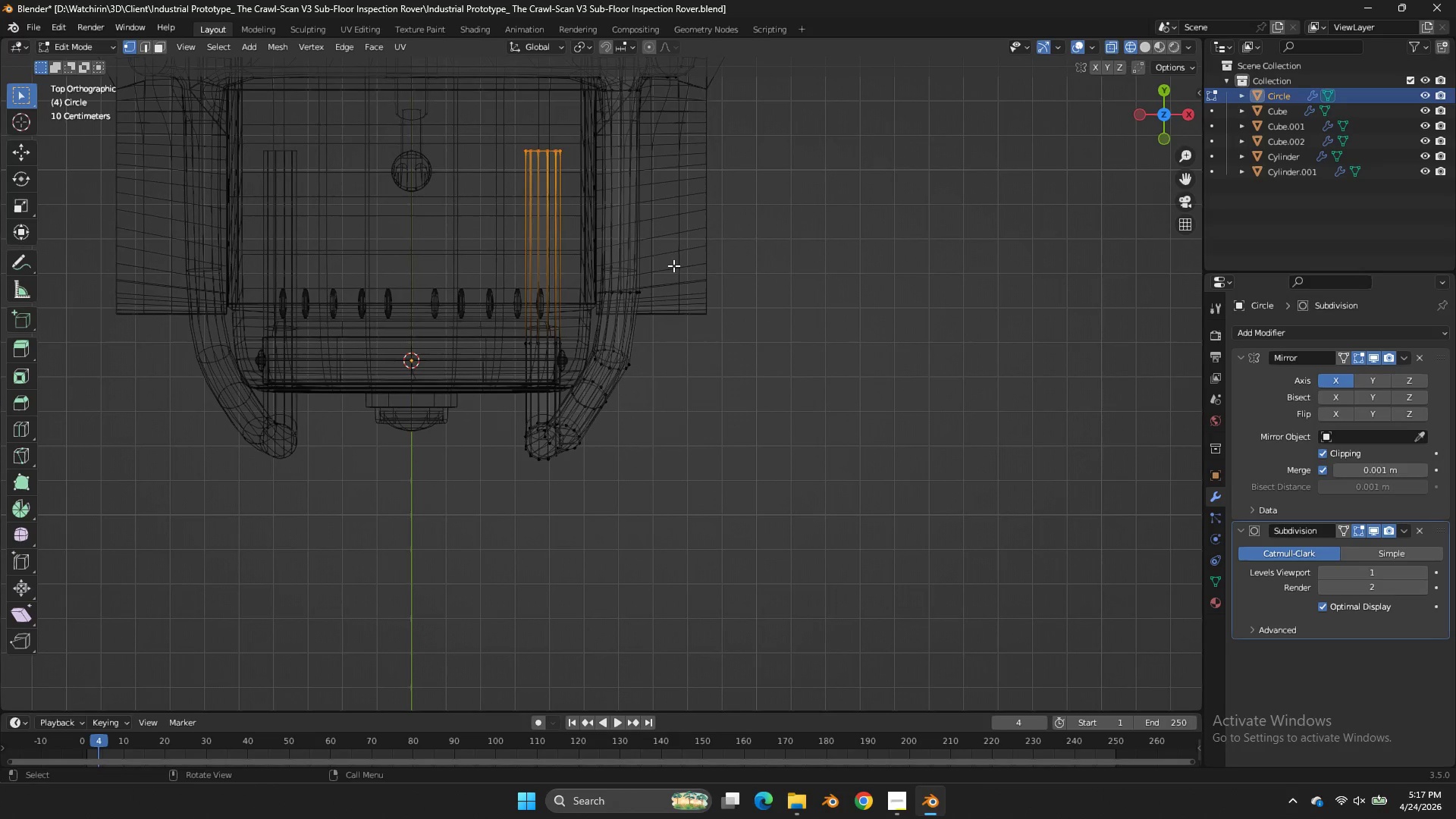 
left_click_drag(start_coordinate=[719, 253], to_coordinate=[589, 306])
 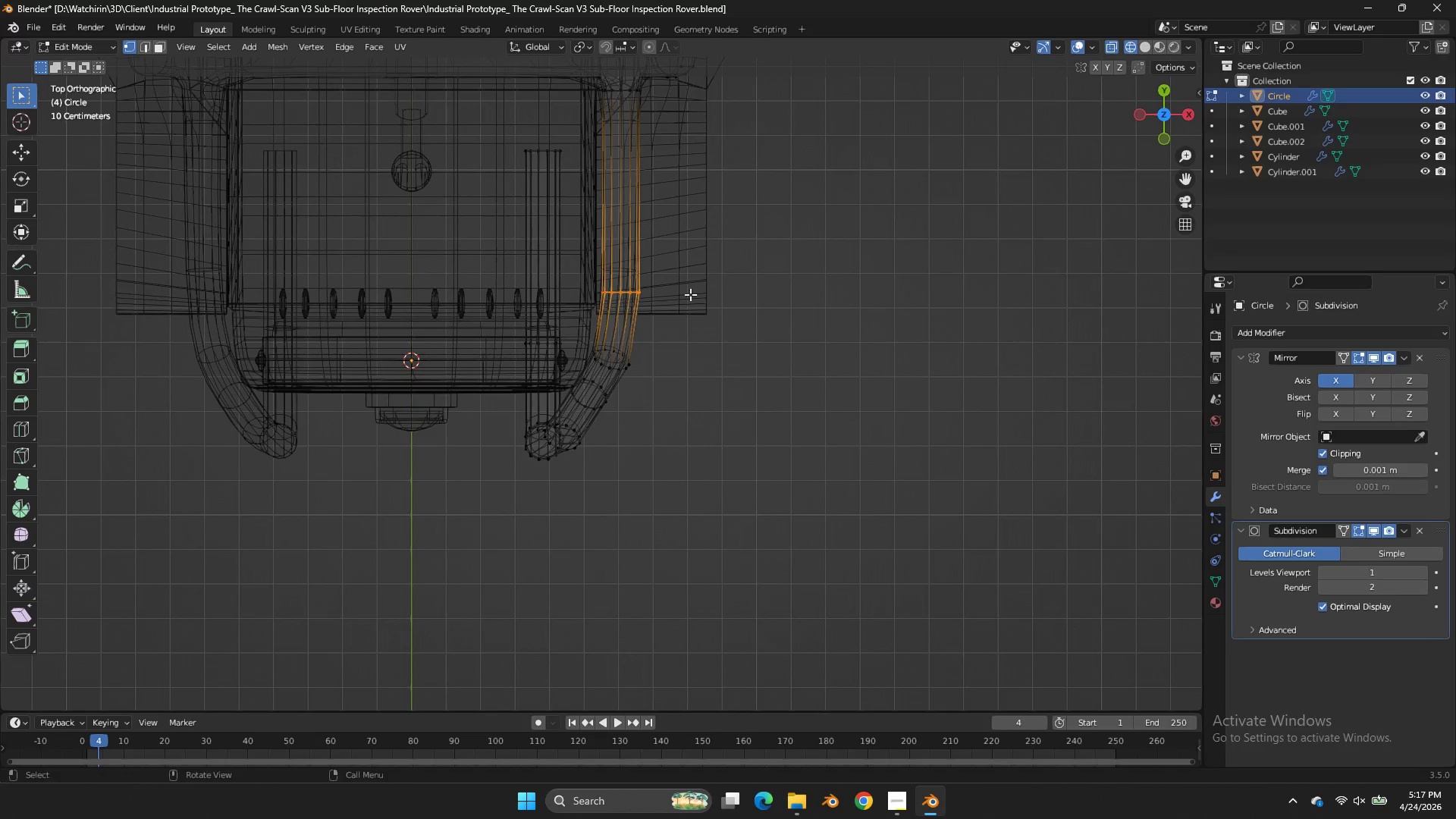 
key(Z)
 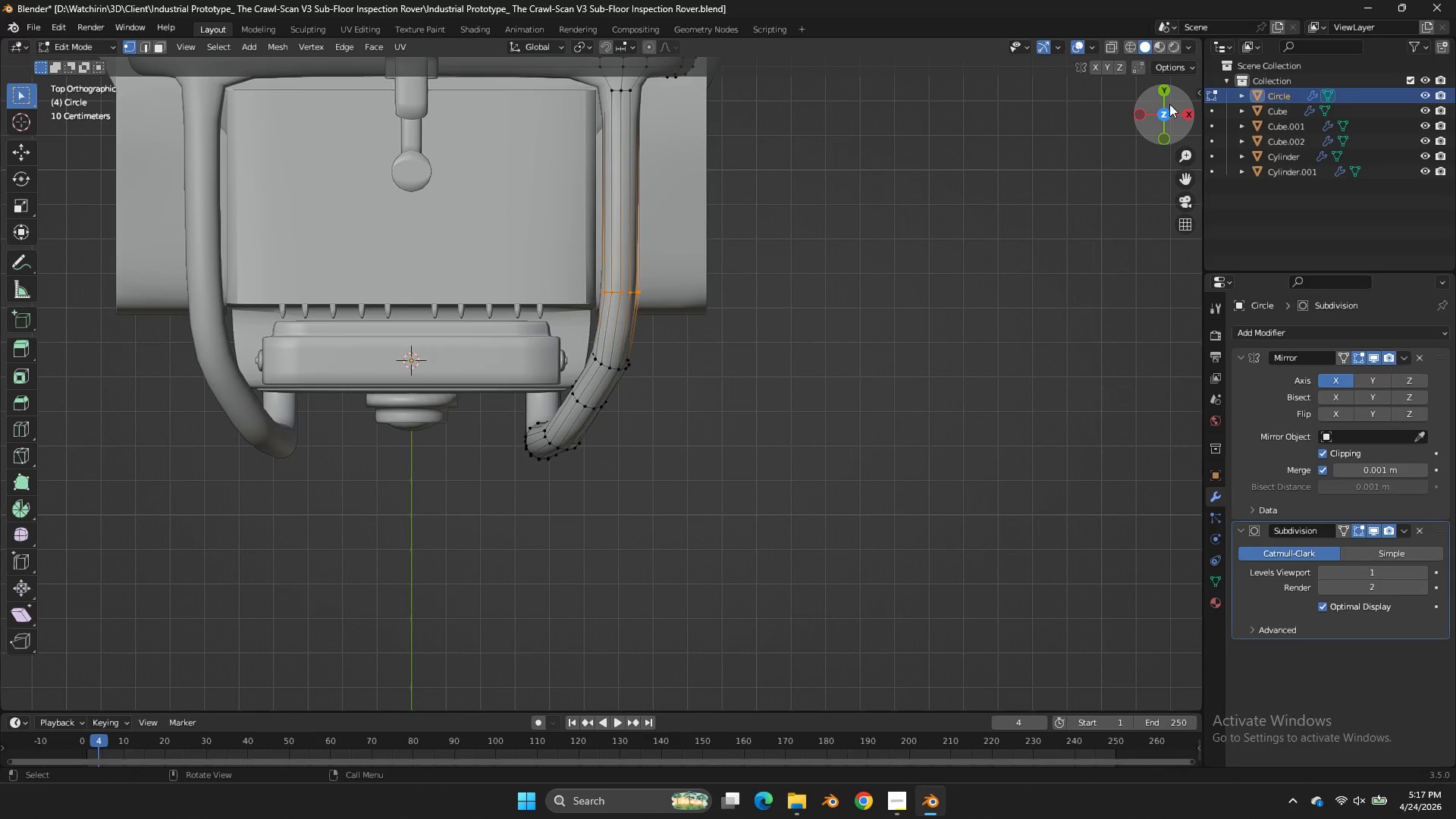 
left_click_drag(start_coordinate=[1178, 110], to_coordinate=[963, 61])
 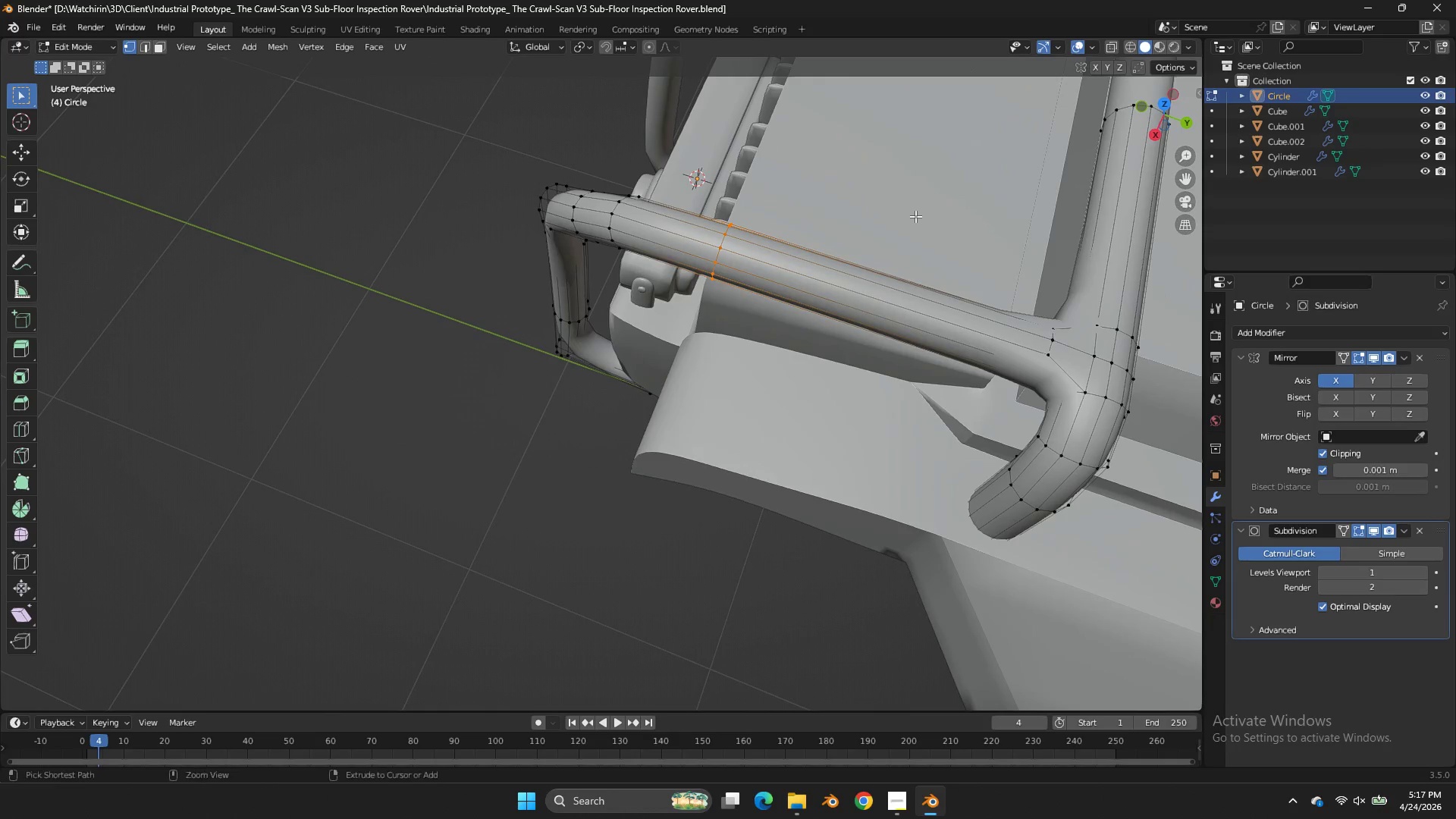 
key(Control+B)
 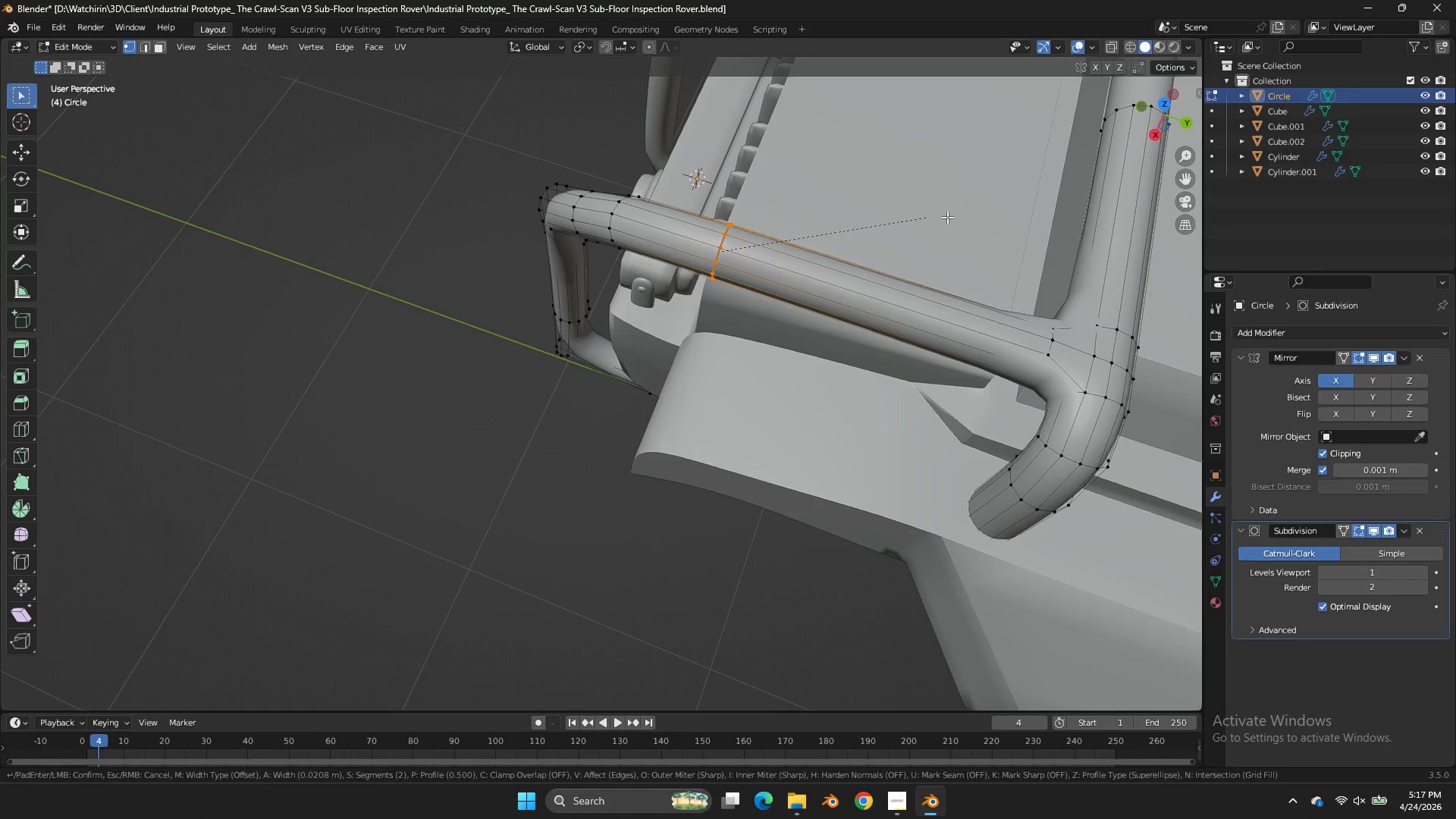 
hold_key(key=ShiftLeft, duration=1.98)
left_click_drag(start_coordinate=[41, 198], to_coordinate=[51, 198])
 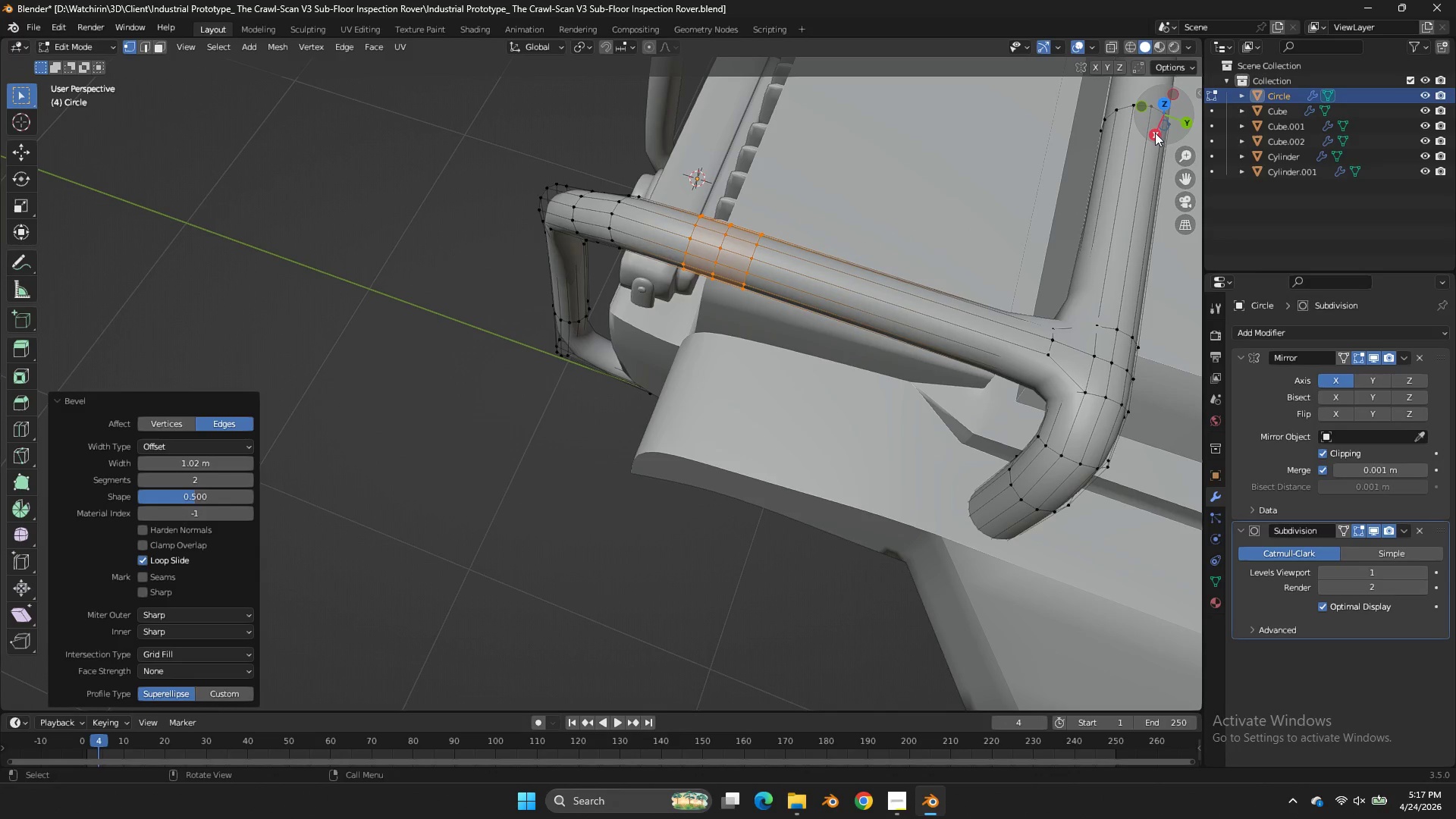 
left_click([1154, 133])
 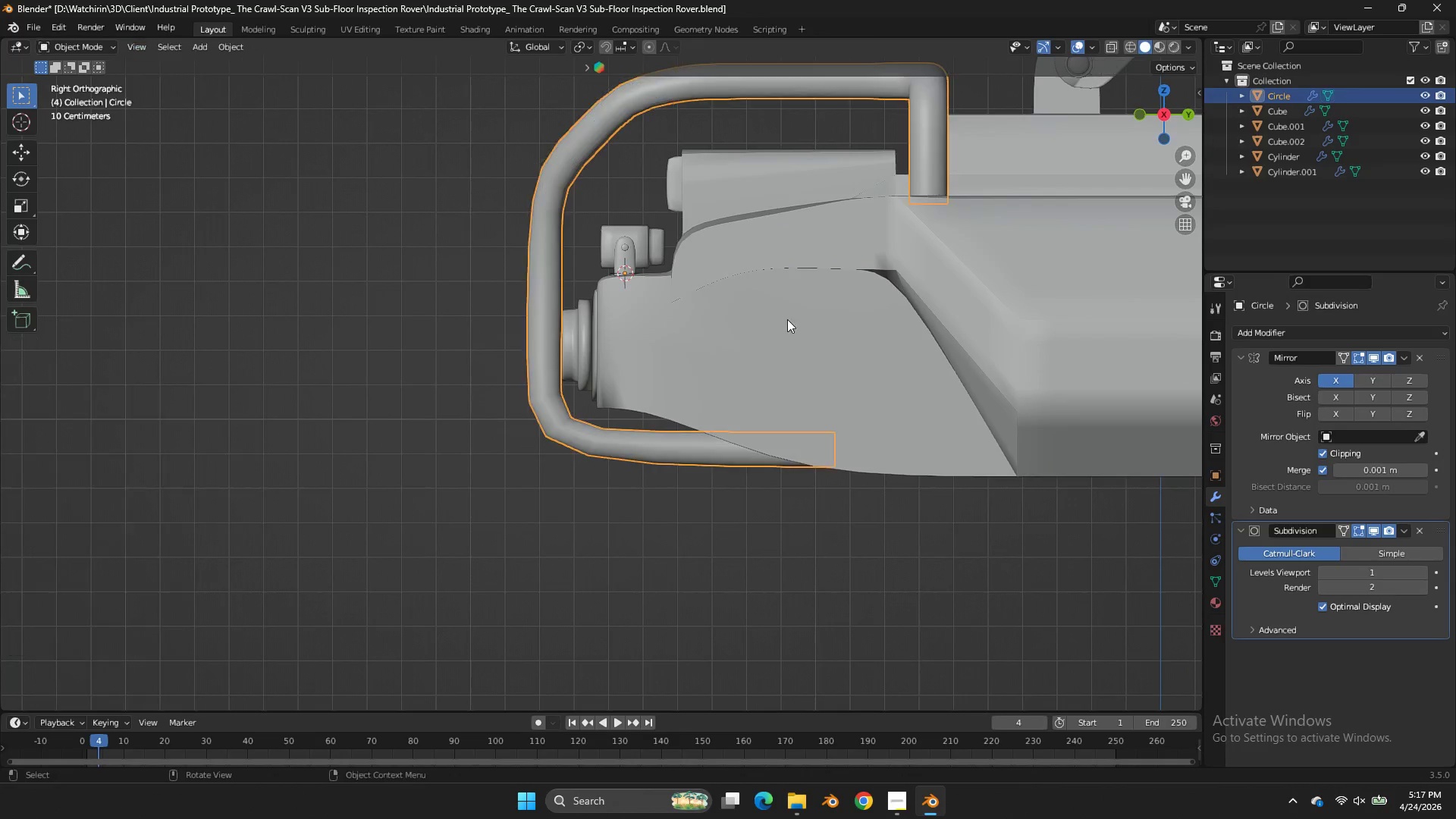 
key(Tab)
 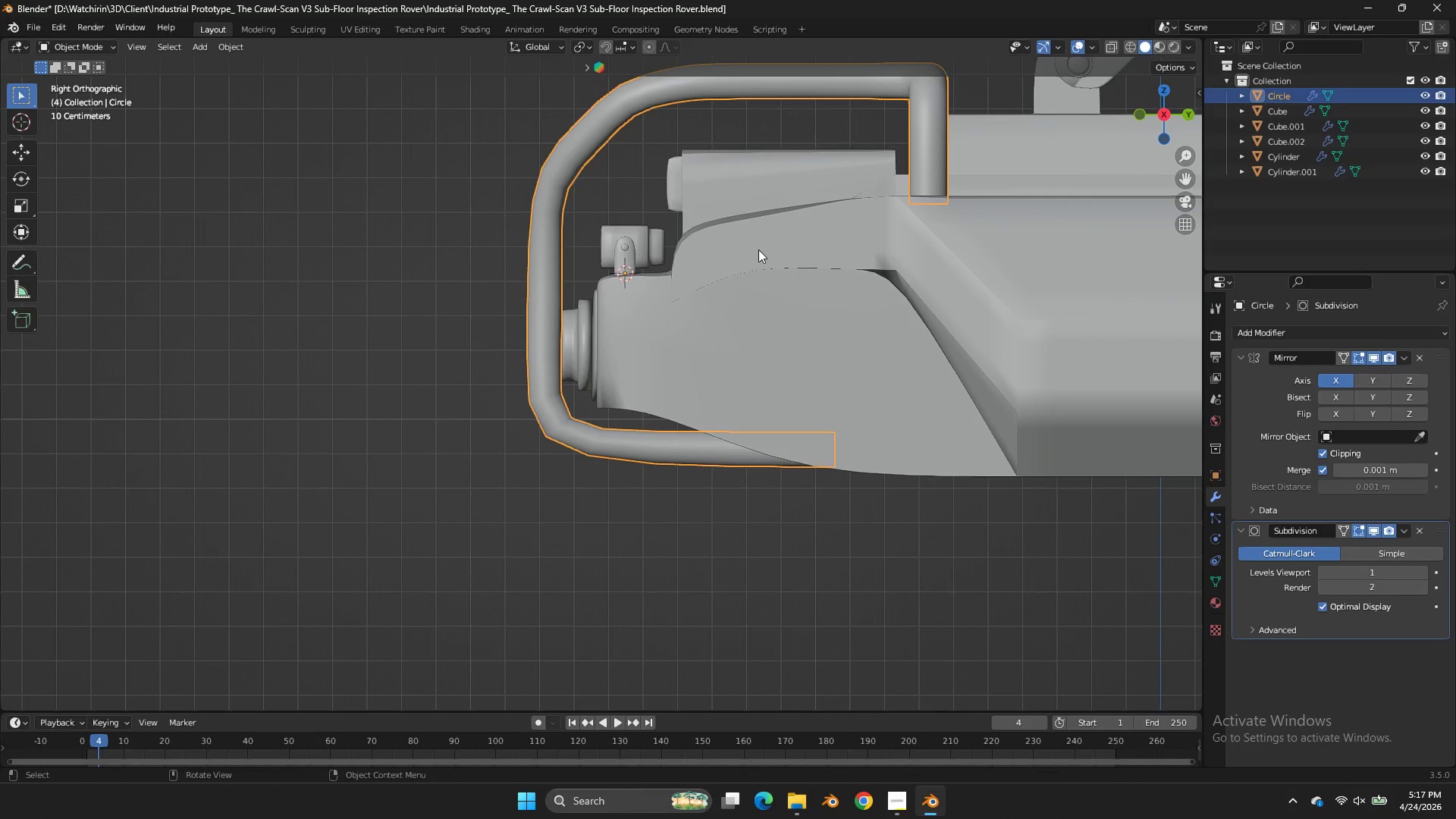 
left_click([758, 249])
 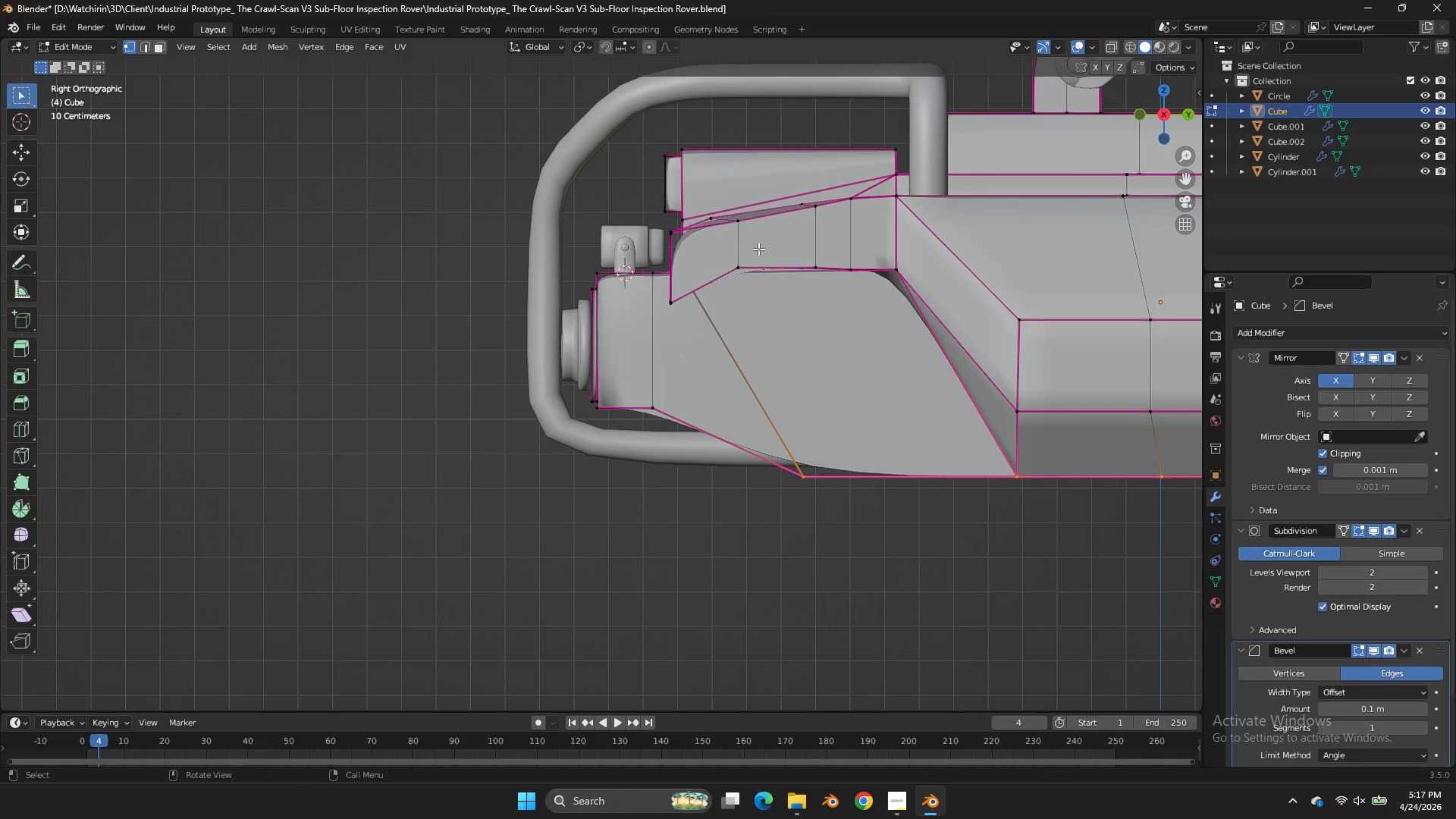 
key(Tab)
type(zz)
 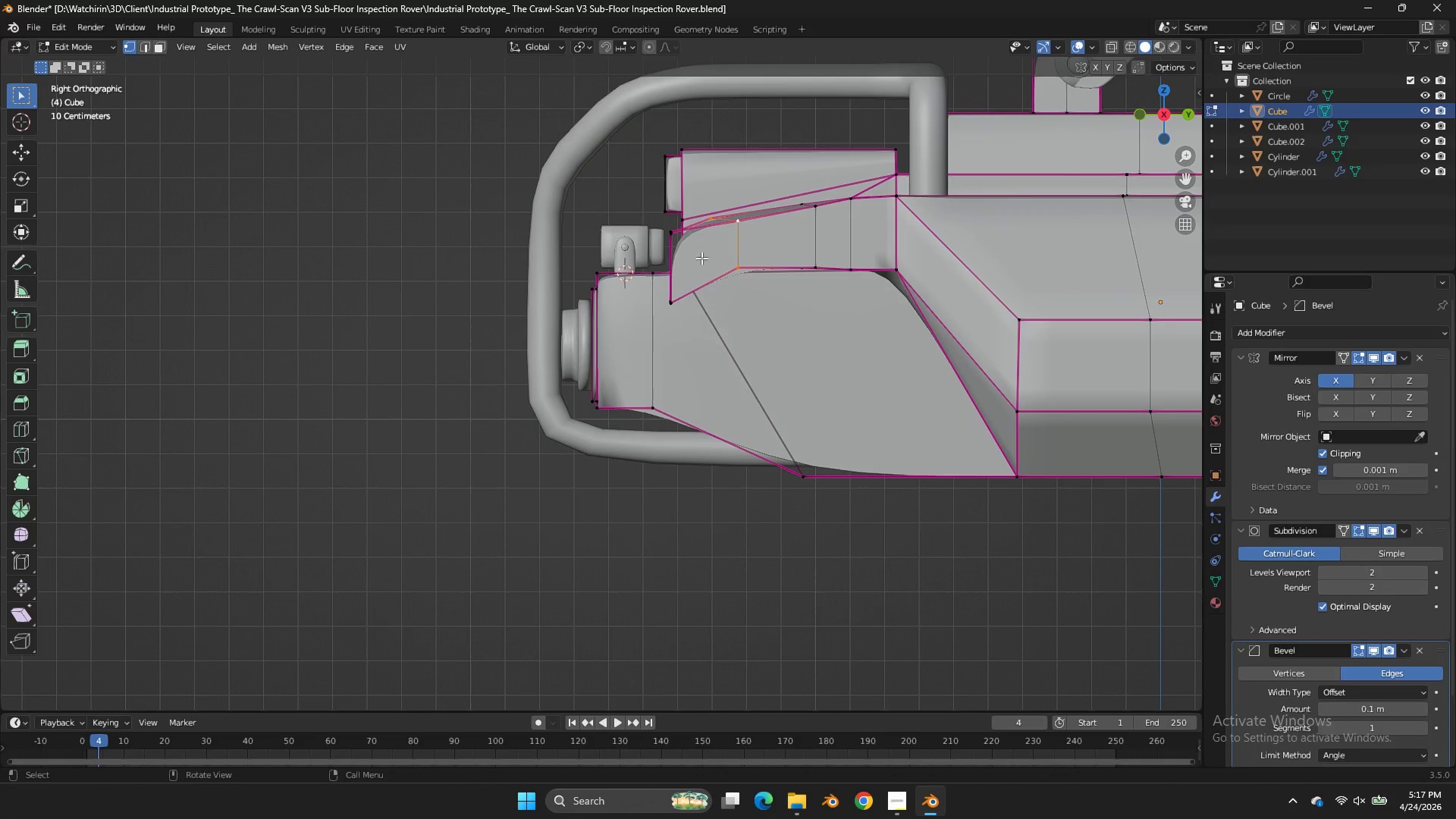 
hold_key(key=AltLeft, duration=0.53)
 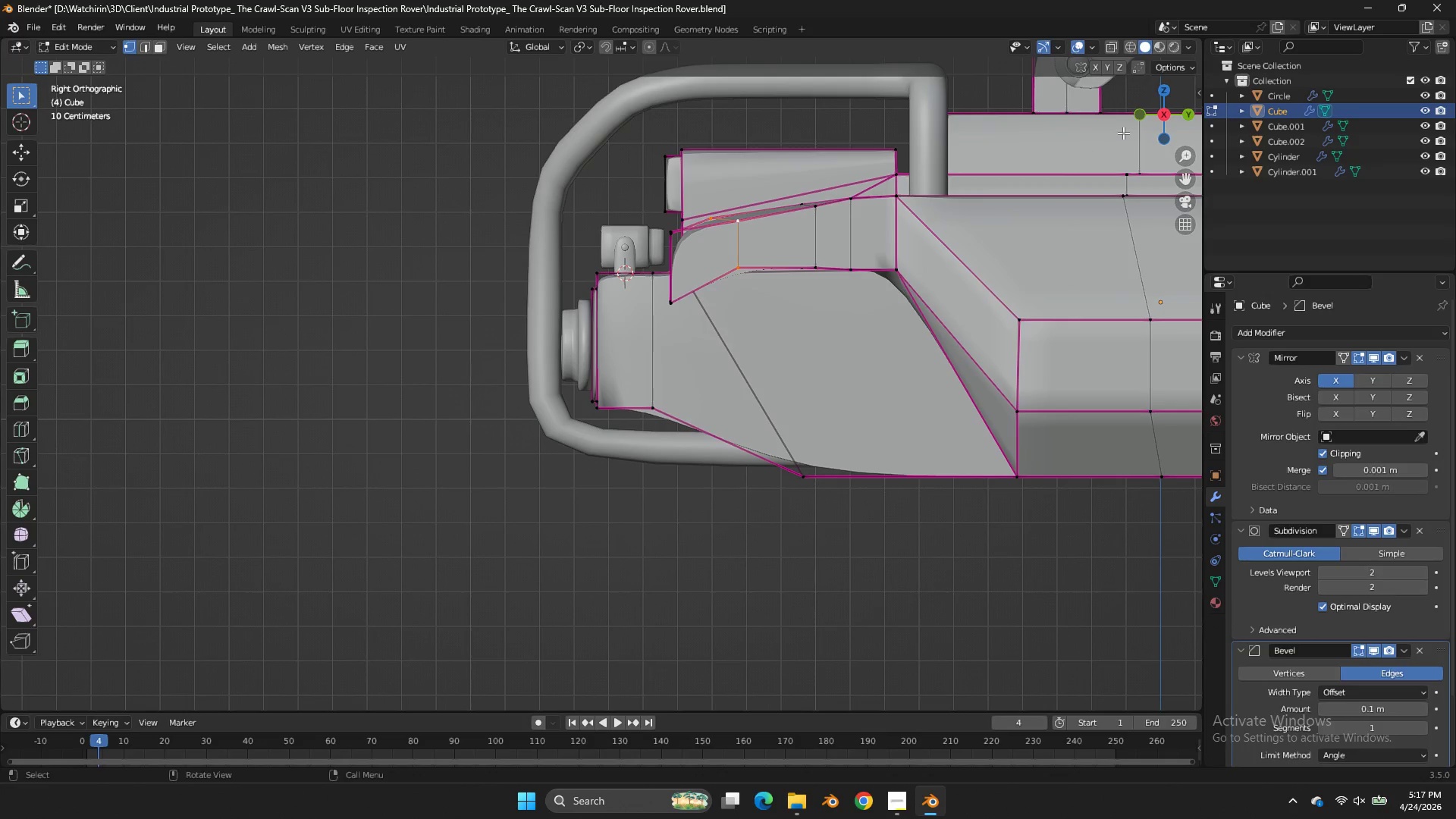 
left_click_drag(start_coordinate=[1160, 100], to_coordinate=[25, 132])
 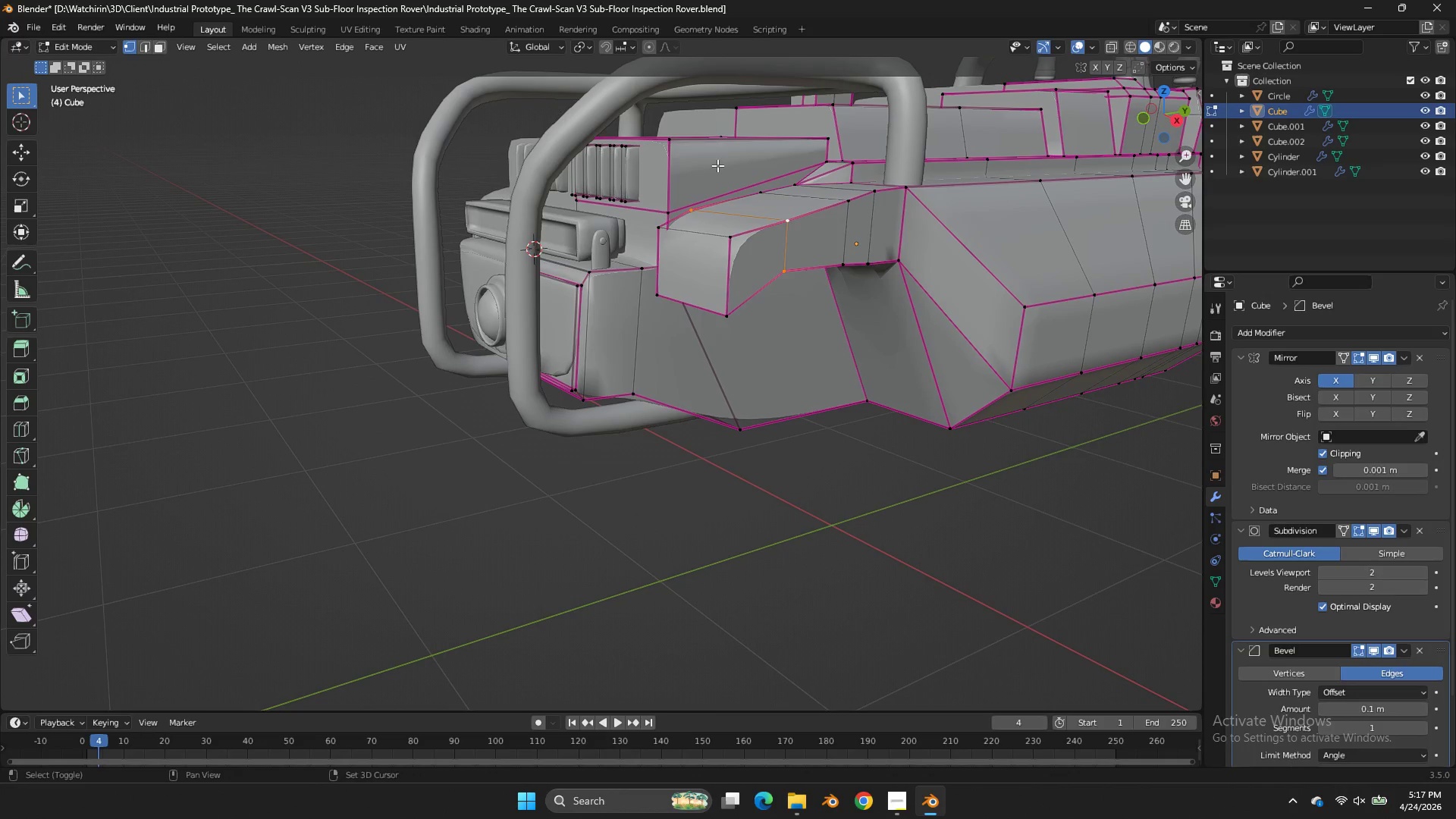 
hold_key(key=ShiftLeft, duration=2.08)
hold_key(key=AltLeft, duration=1.5)
left_click([712, 306])
 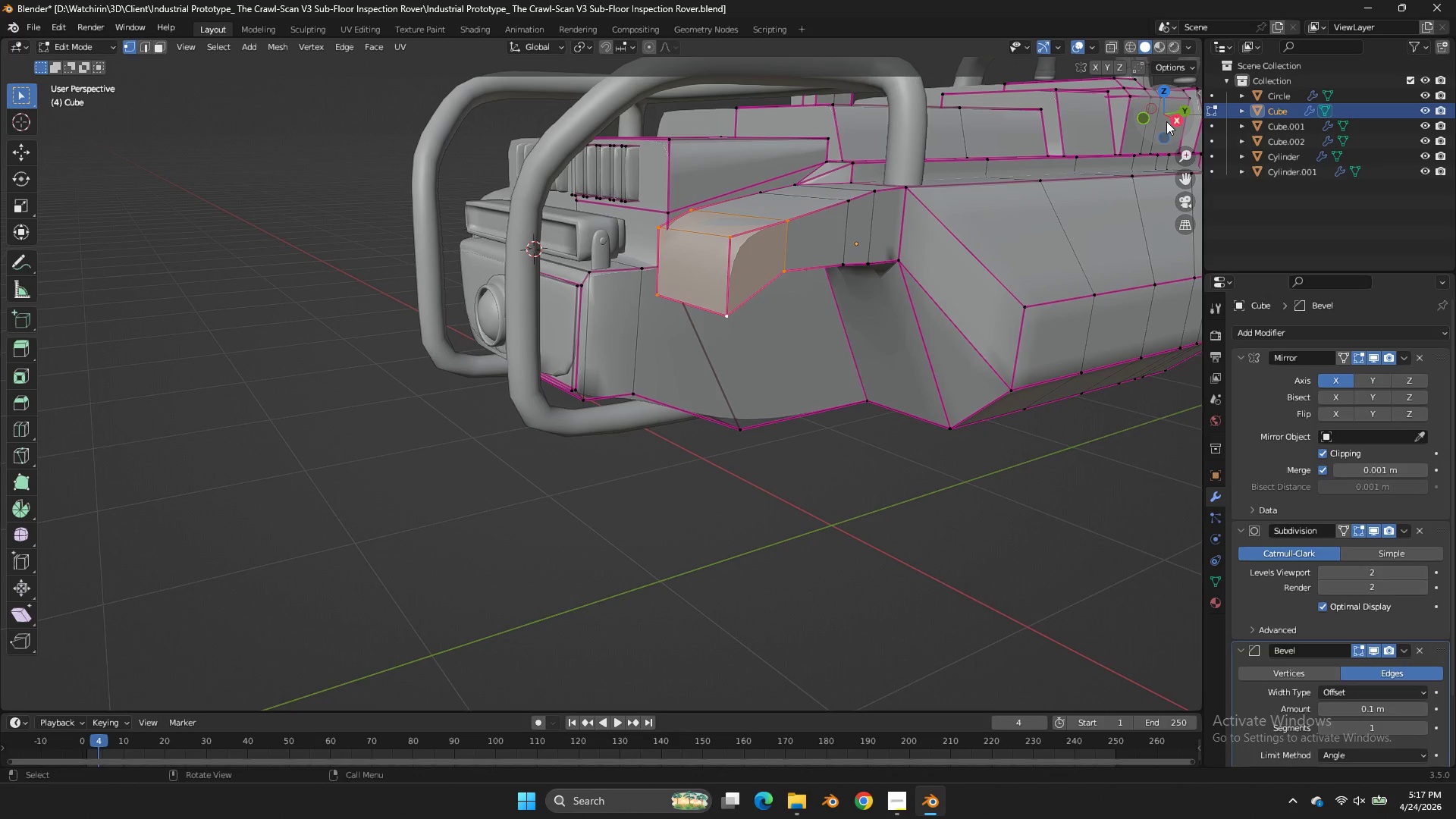 
left_click([1171, 121])
 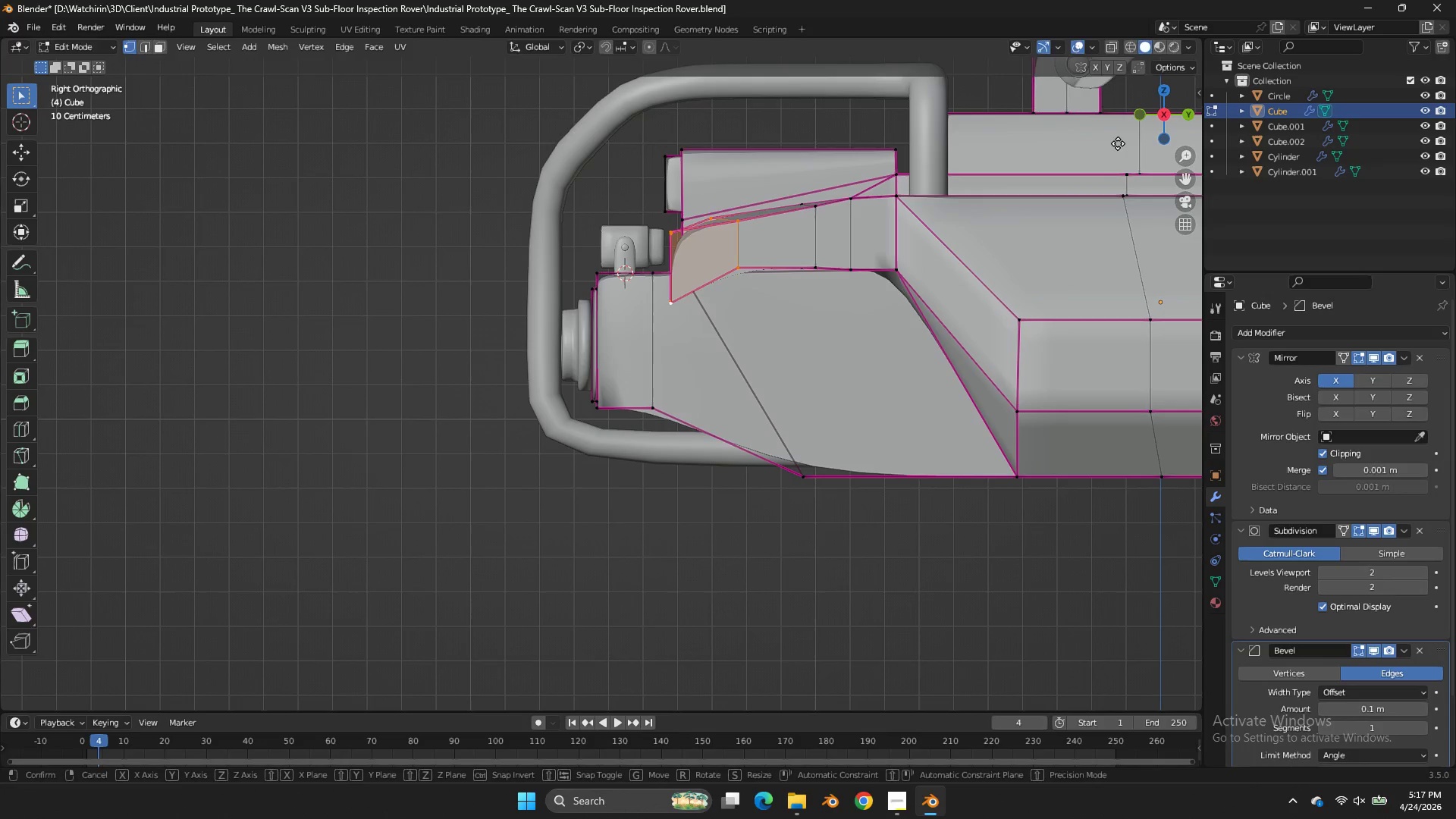 
key(G)
 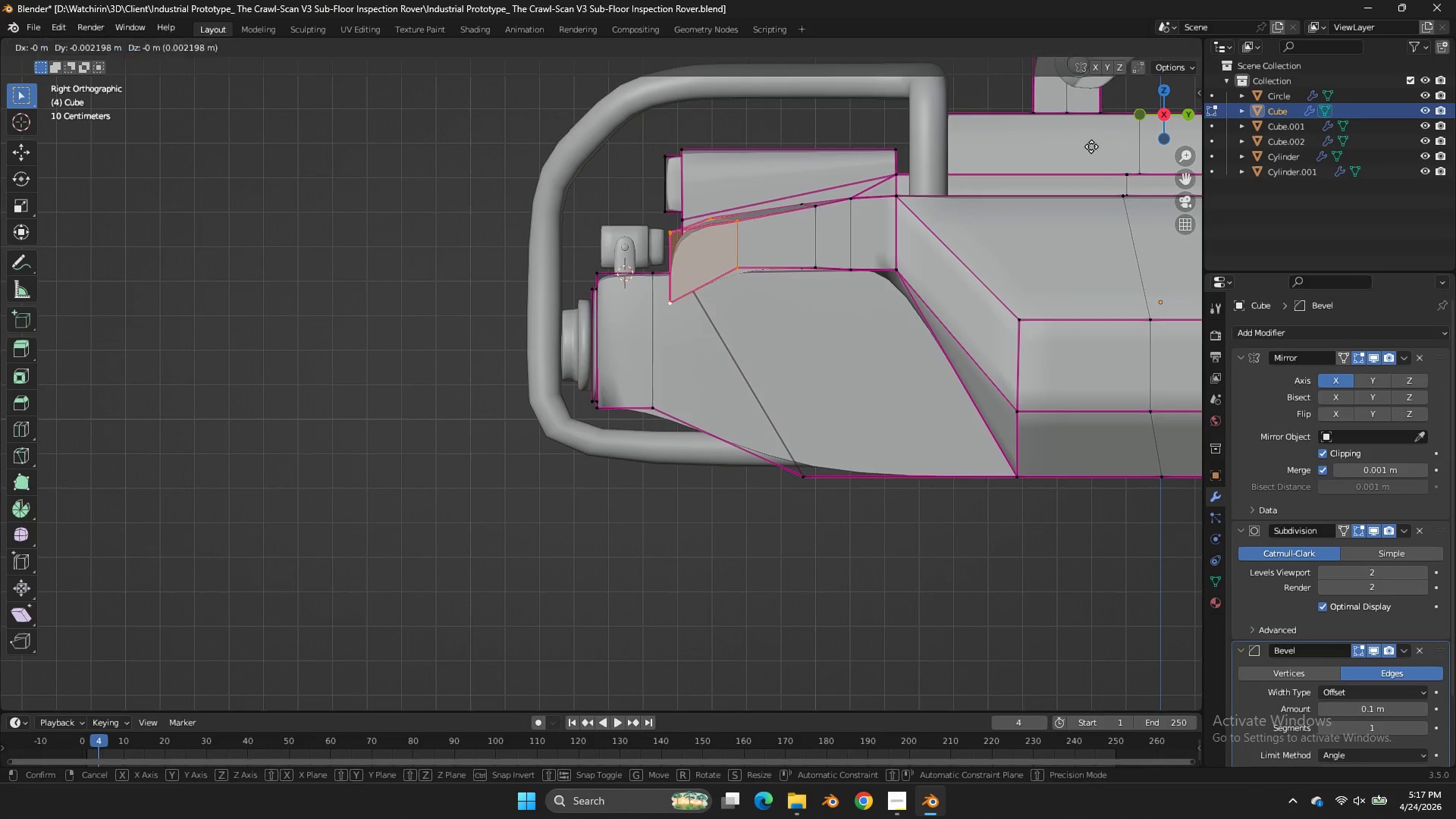 
hold_key(key=ShiftLeft, duration=1.03)
left_click([639, 165])
 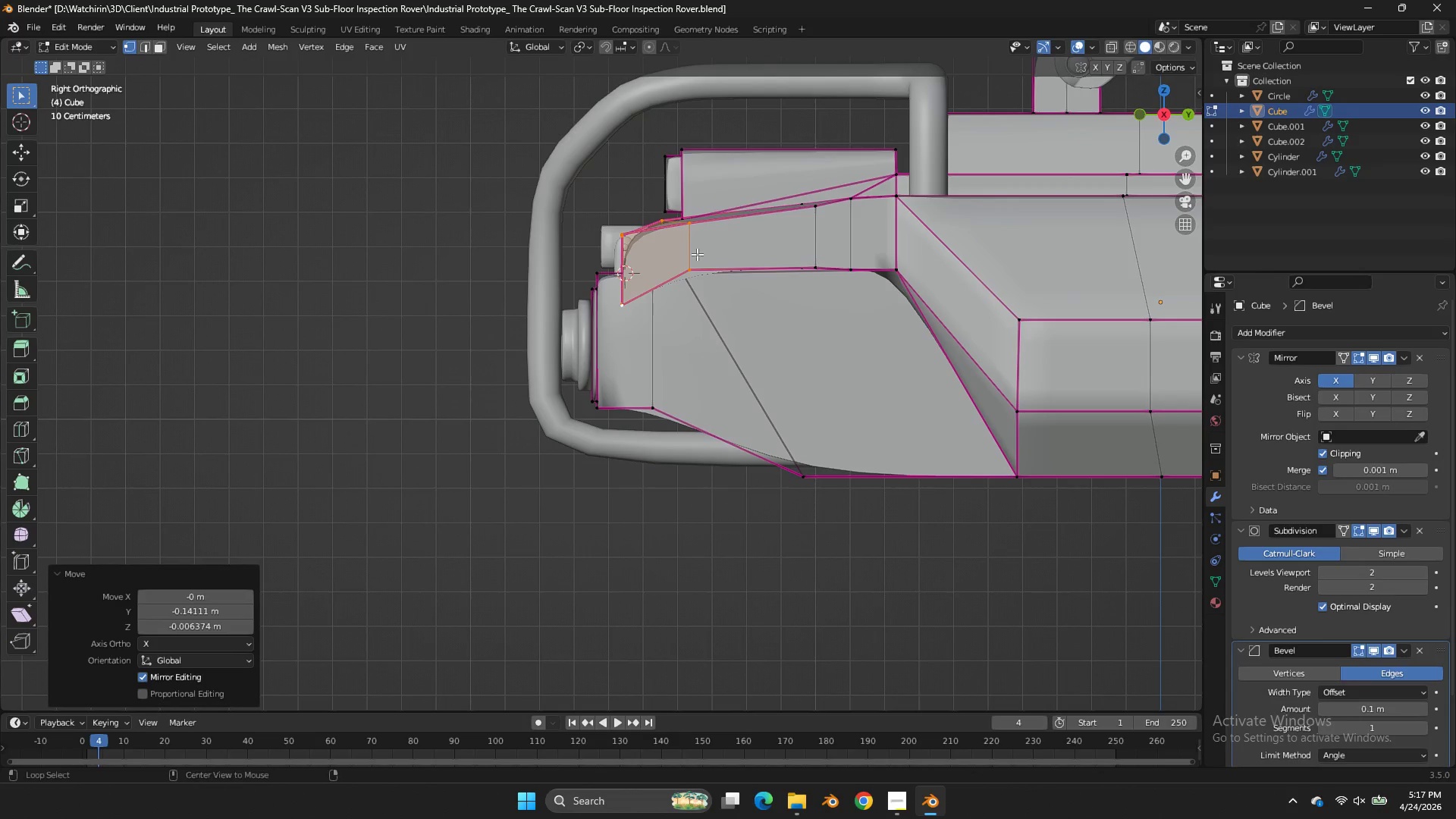 
hold_key(key=AltLeft, duration=0.53)
left_click([704, 251])
 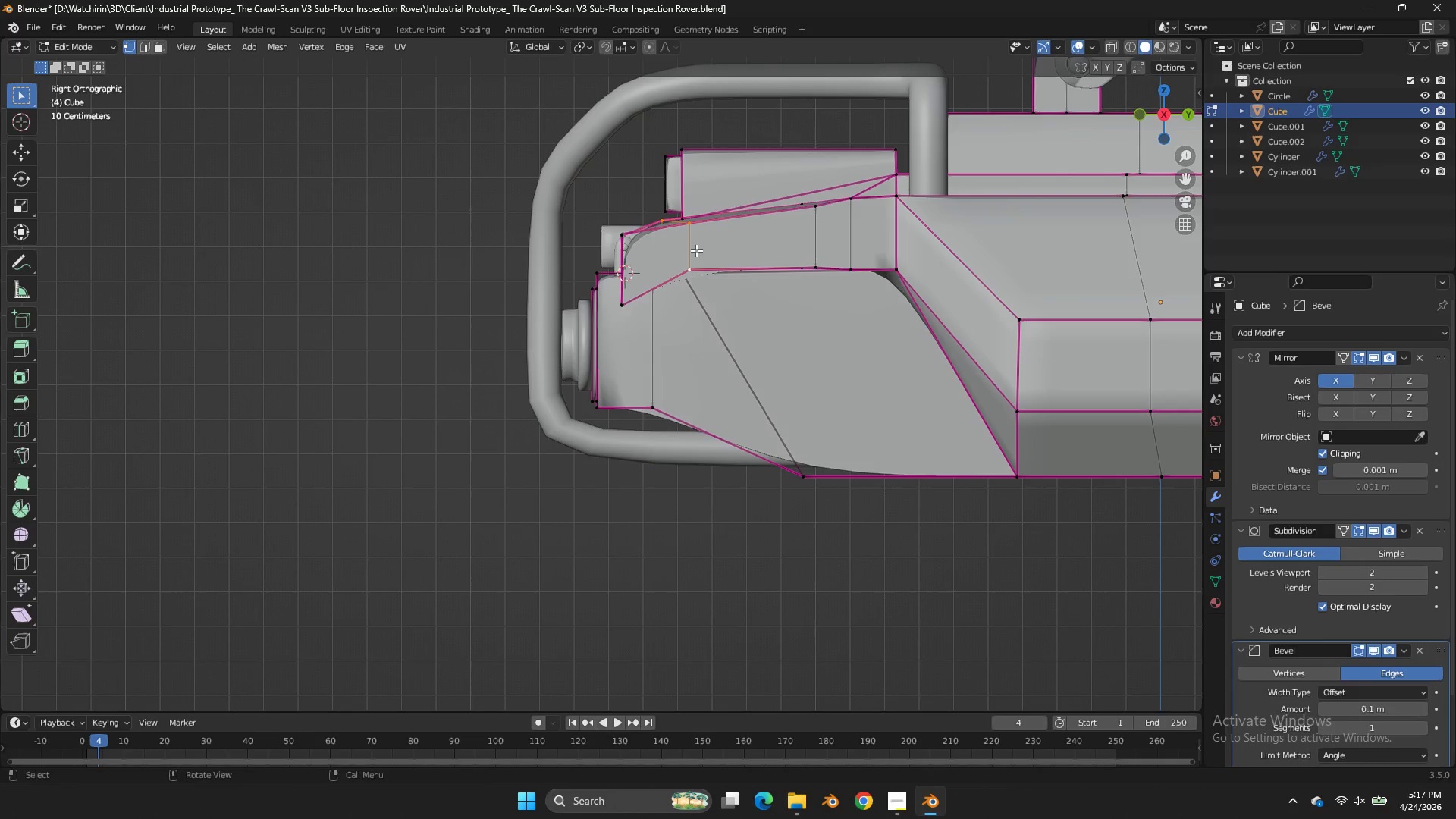 
key(G)
 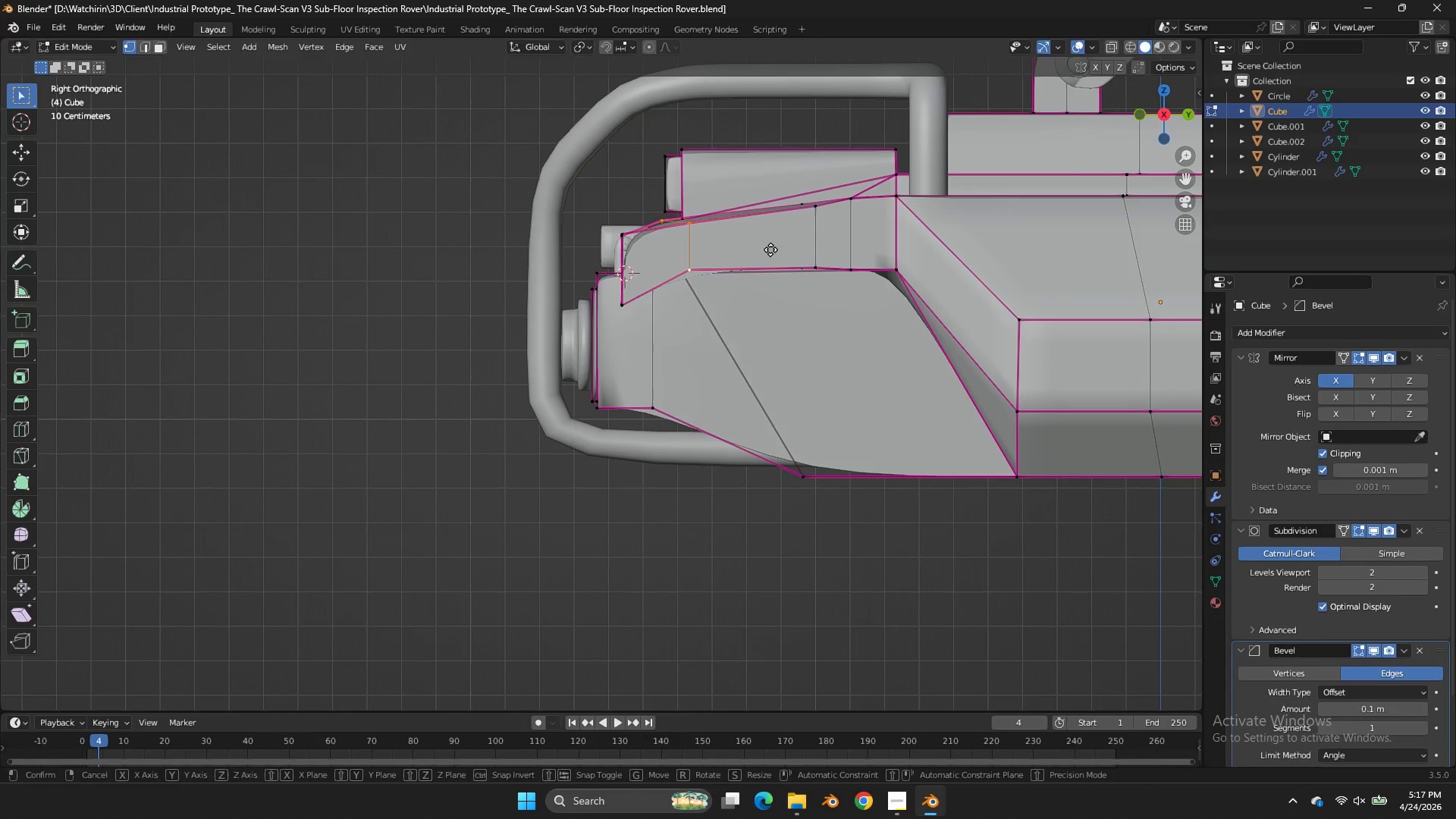 
hold_key(key=ShiftLeft, duration=1.61)
left_click([1067, 162])
 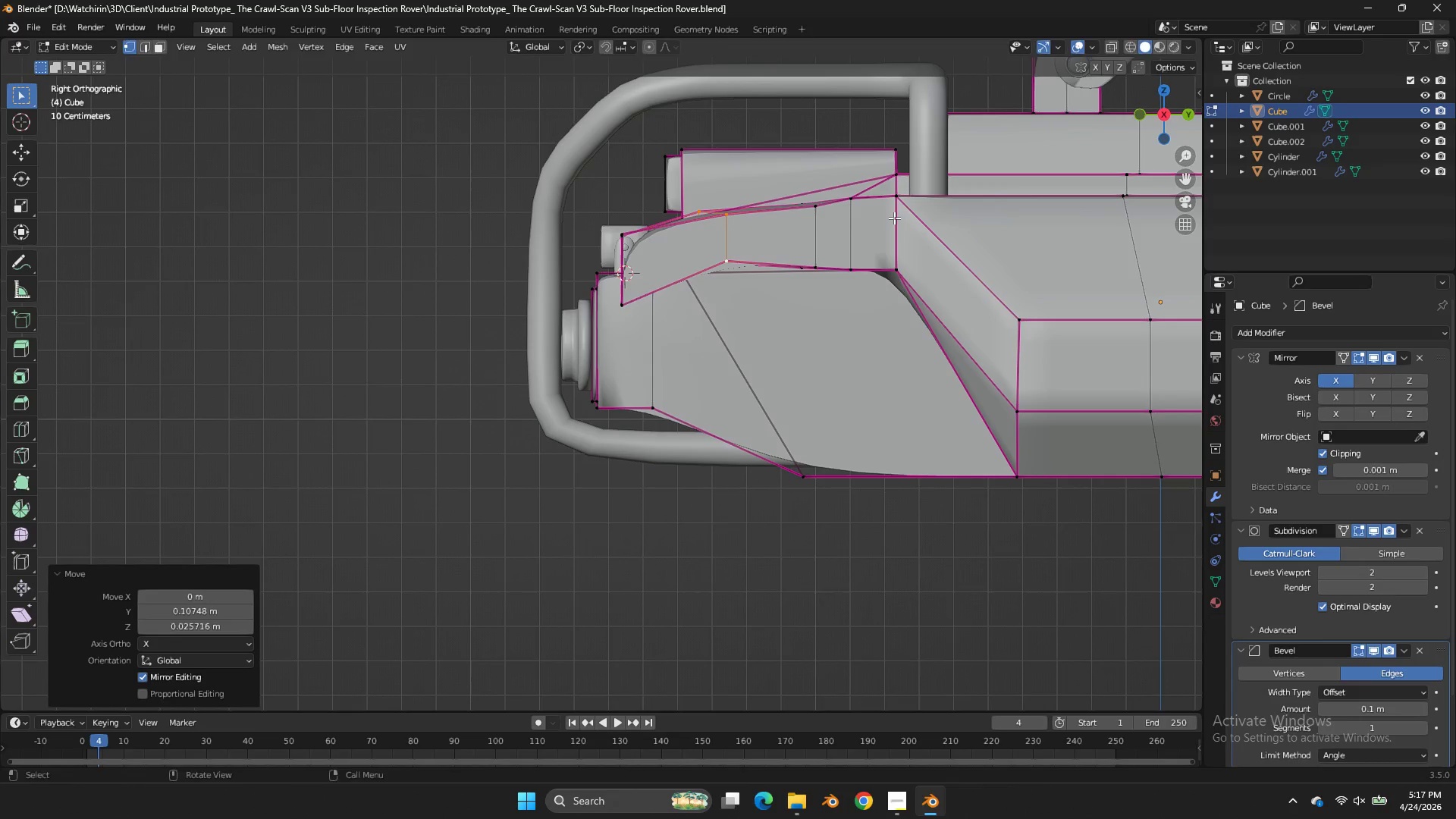 
type(zs)
 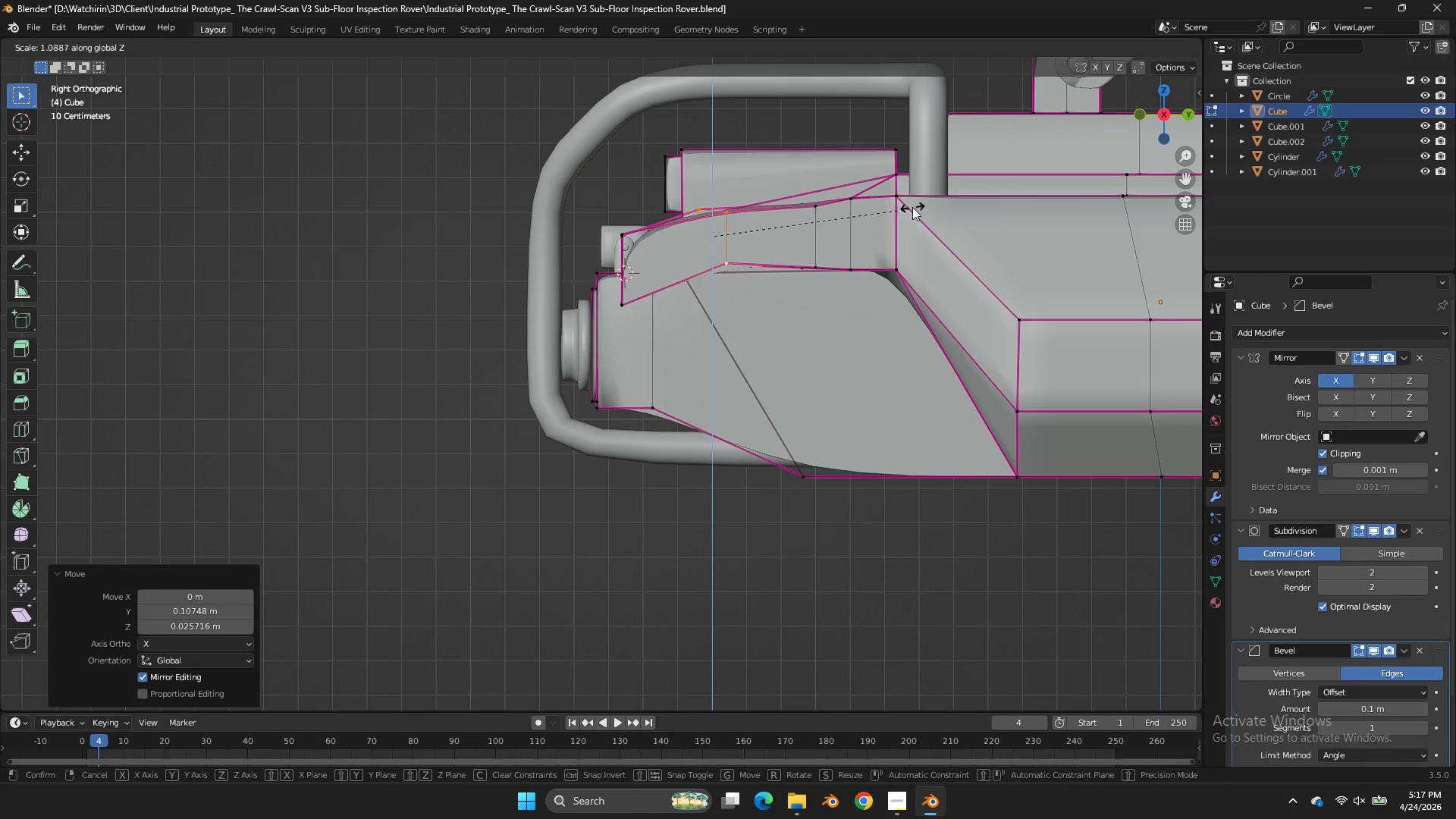 
left_click([912, 207])
 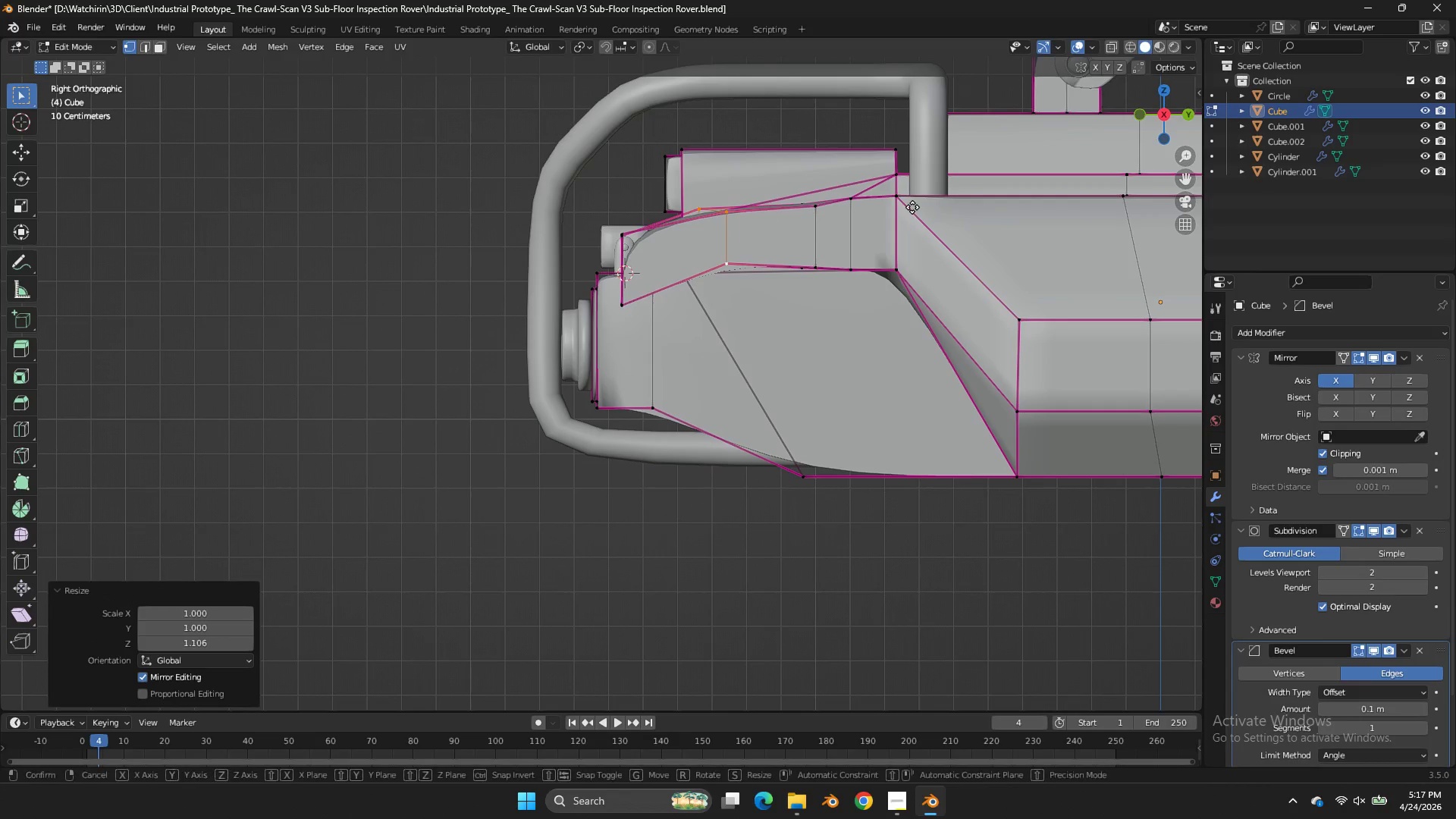 
key(G)
 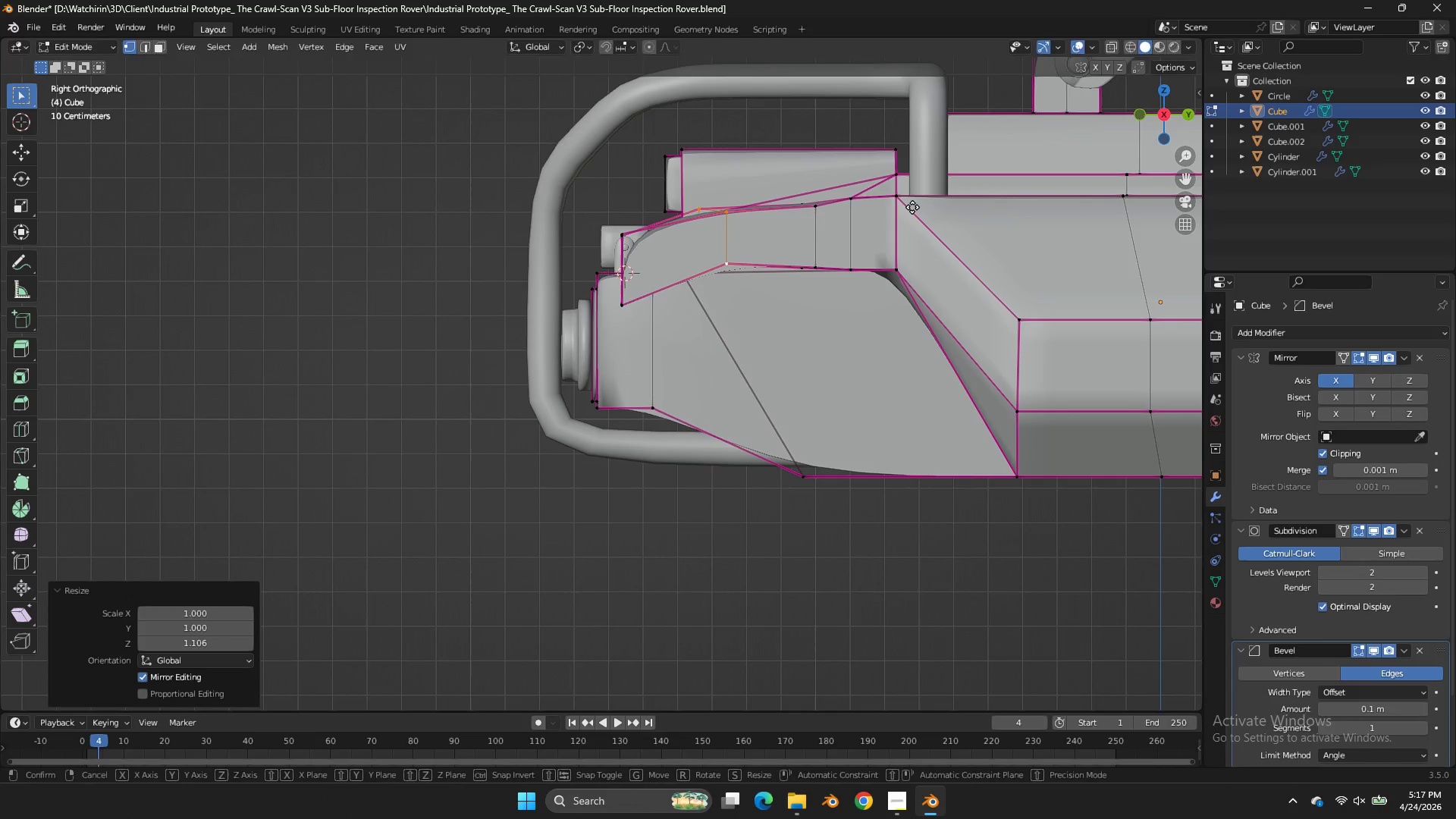 
hold_key(key=ShiftLeft, duration=0.86)
left_click([902, 232])
 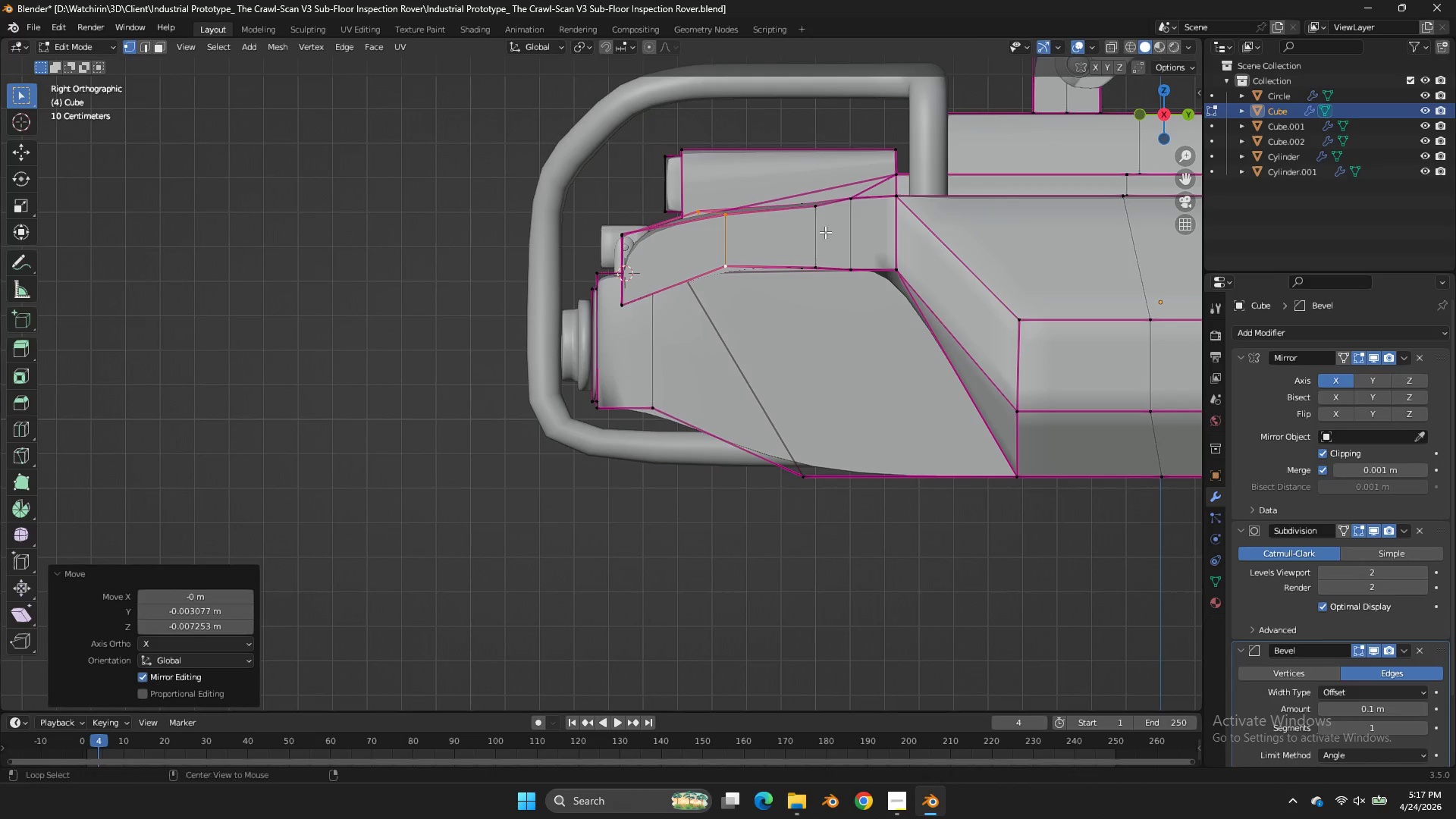 
key(Alt+AltLeft)
 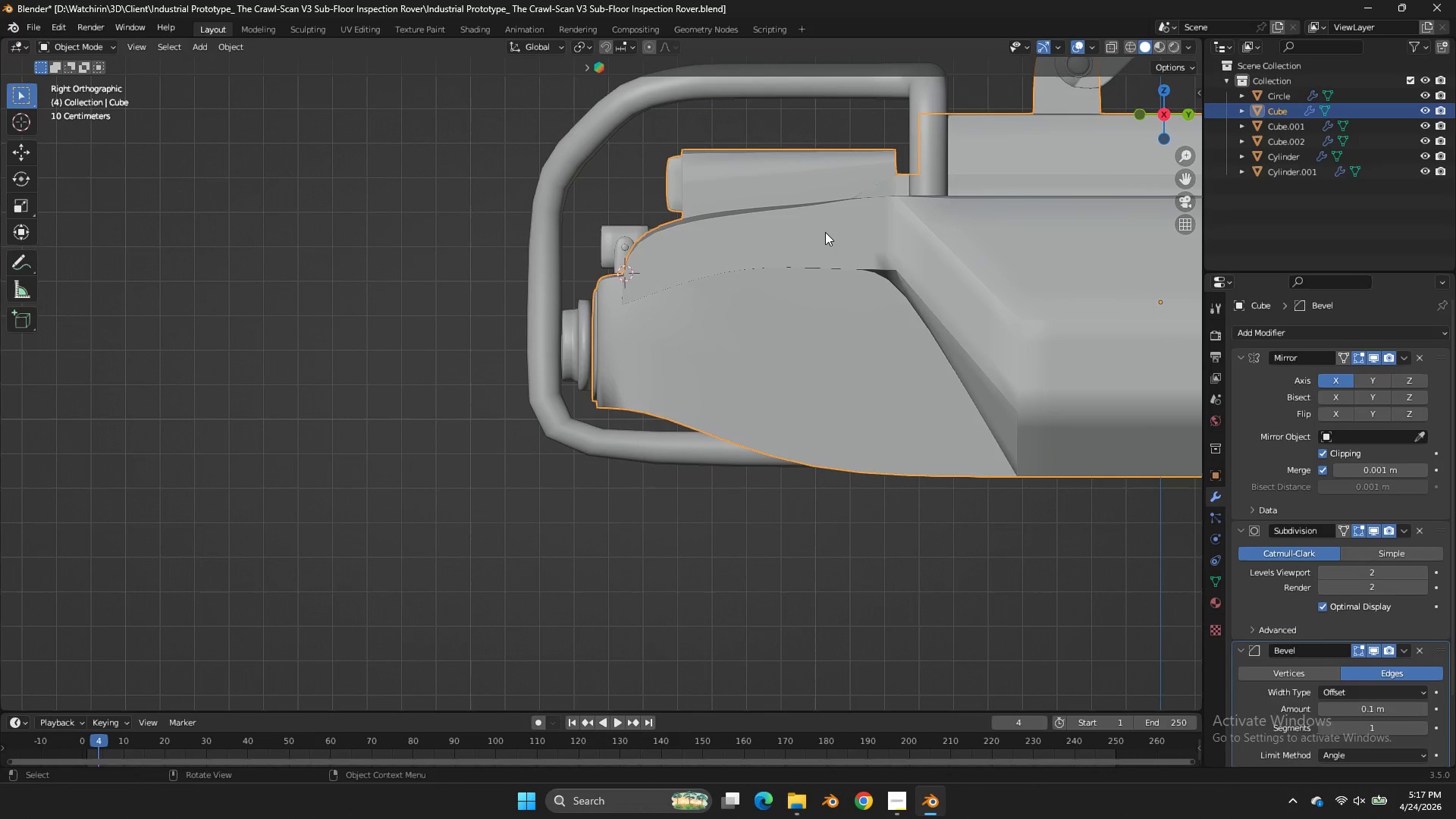 
key(Tab)
 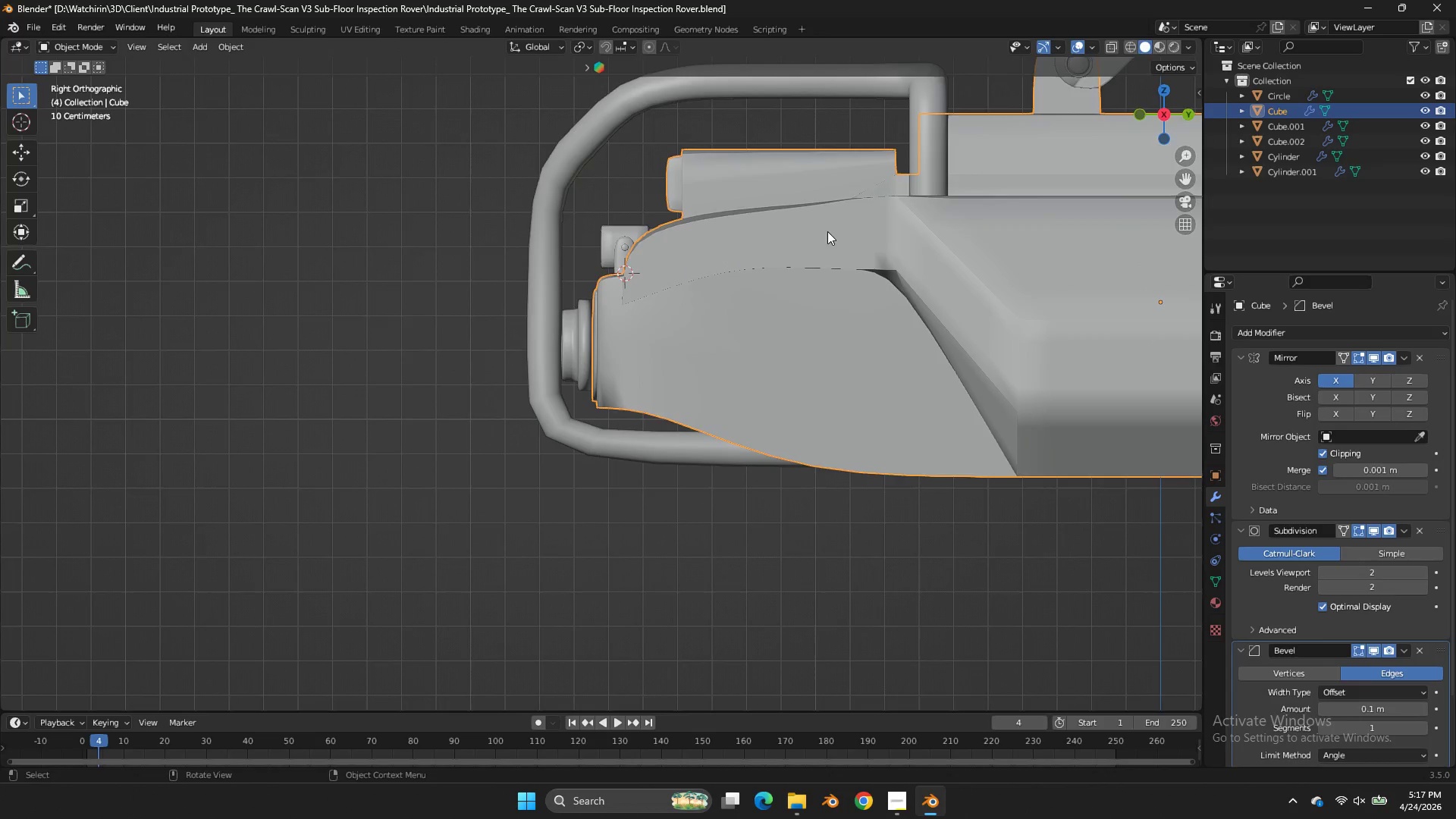 
key(Control+ControlLeft)
 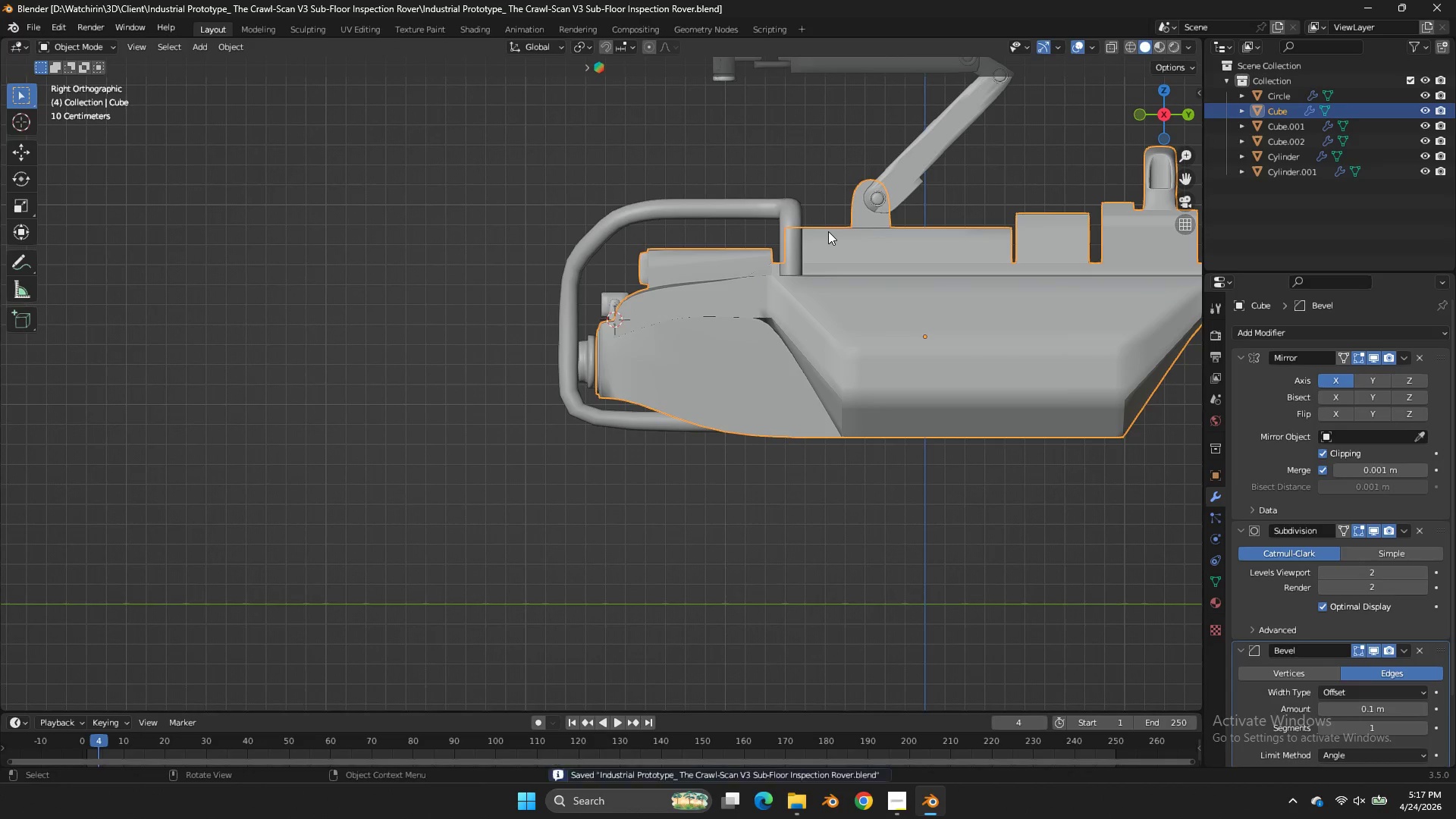 
key(Control+S)
 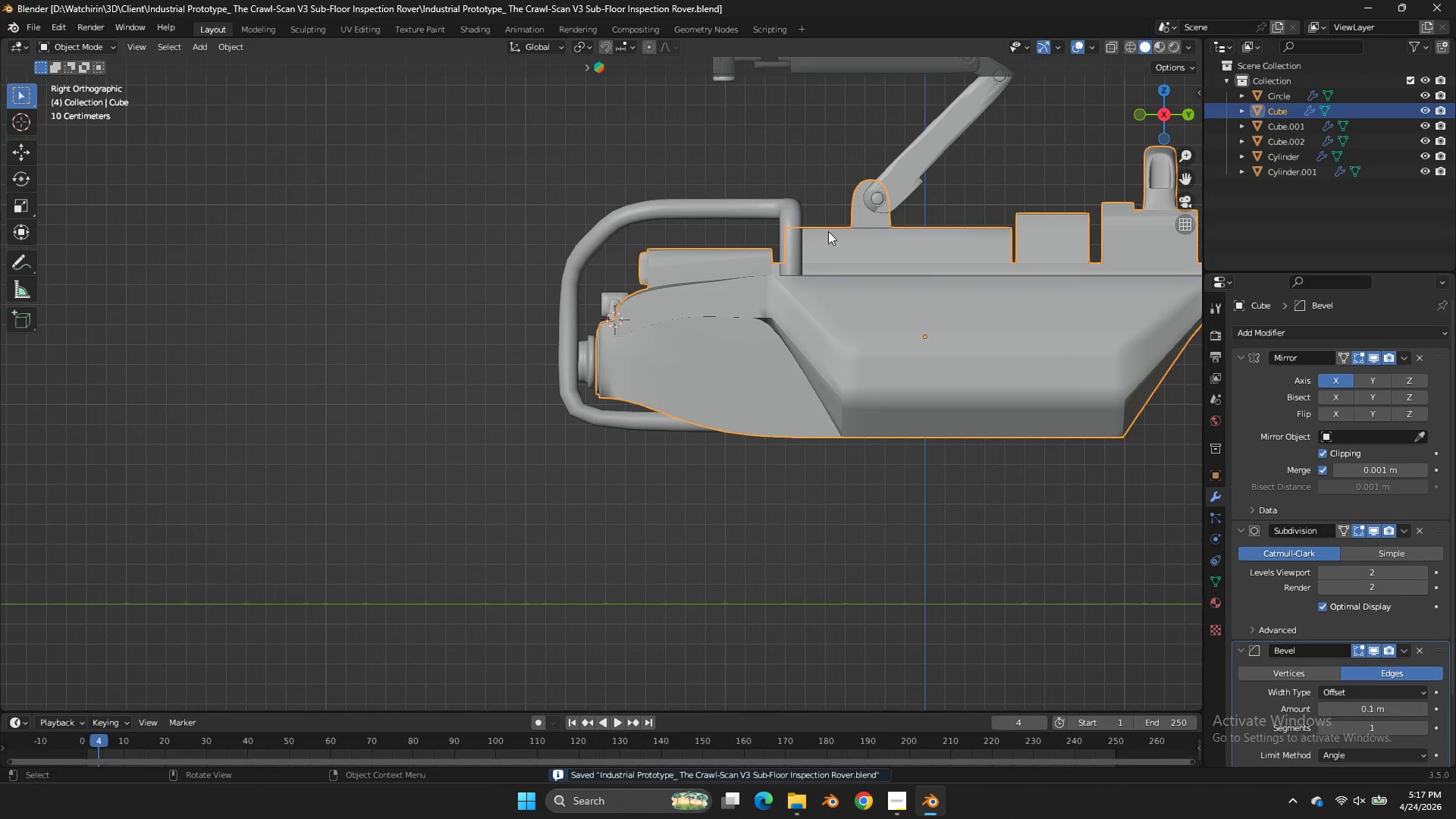 
scroll: coordinate [828, 231], scroll_direction: down, amount: 3.0
 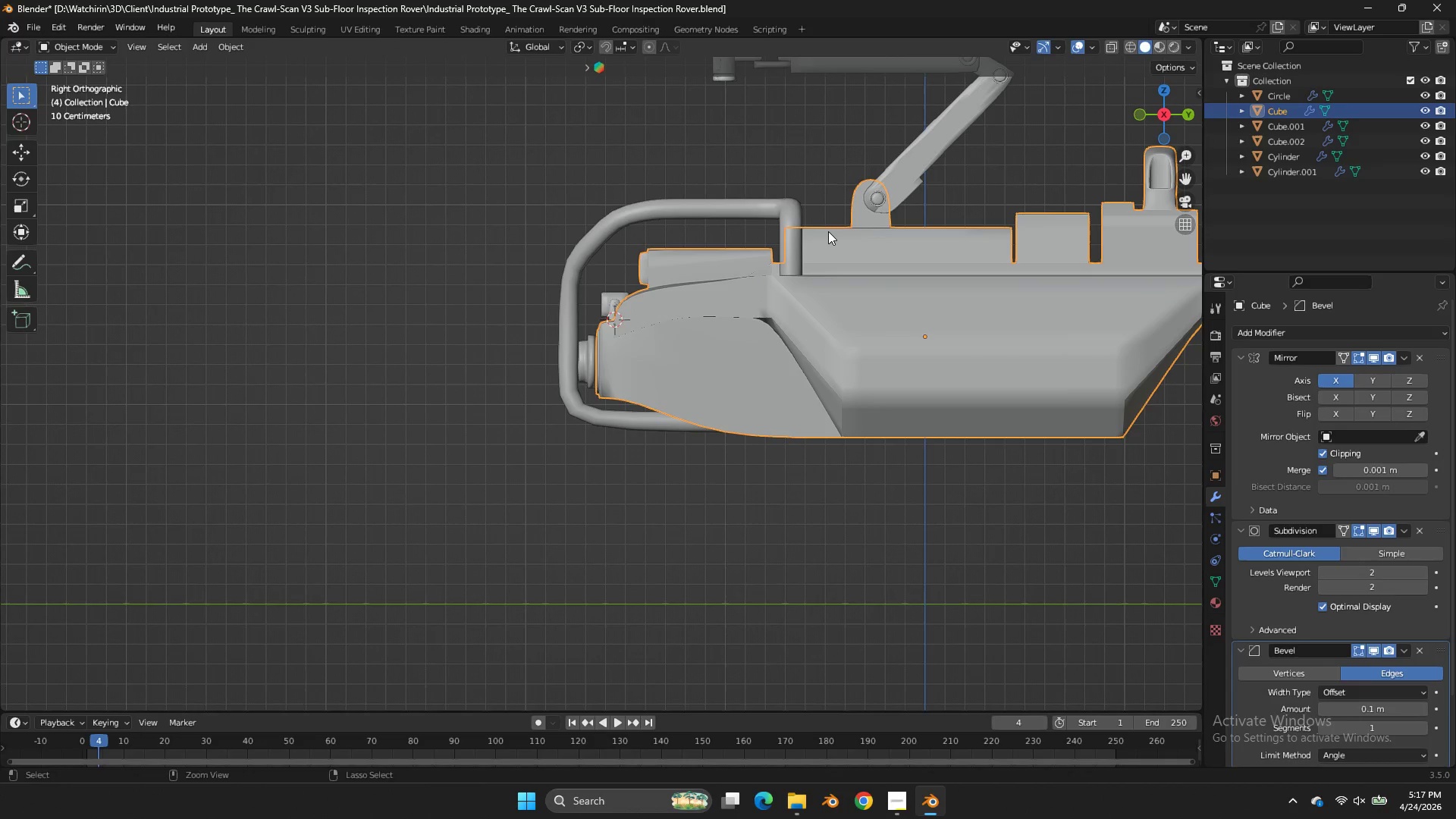 
key(Tab)
 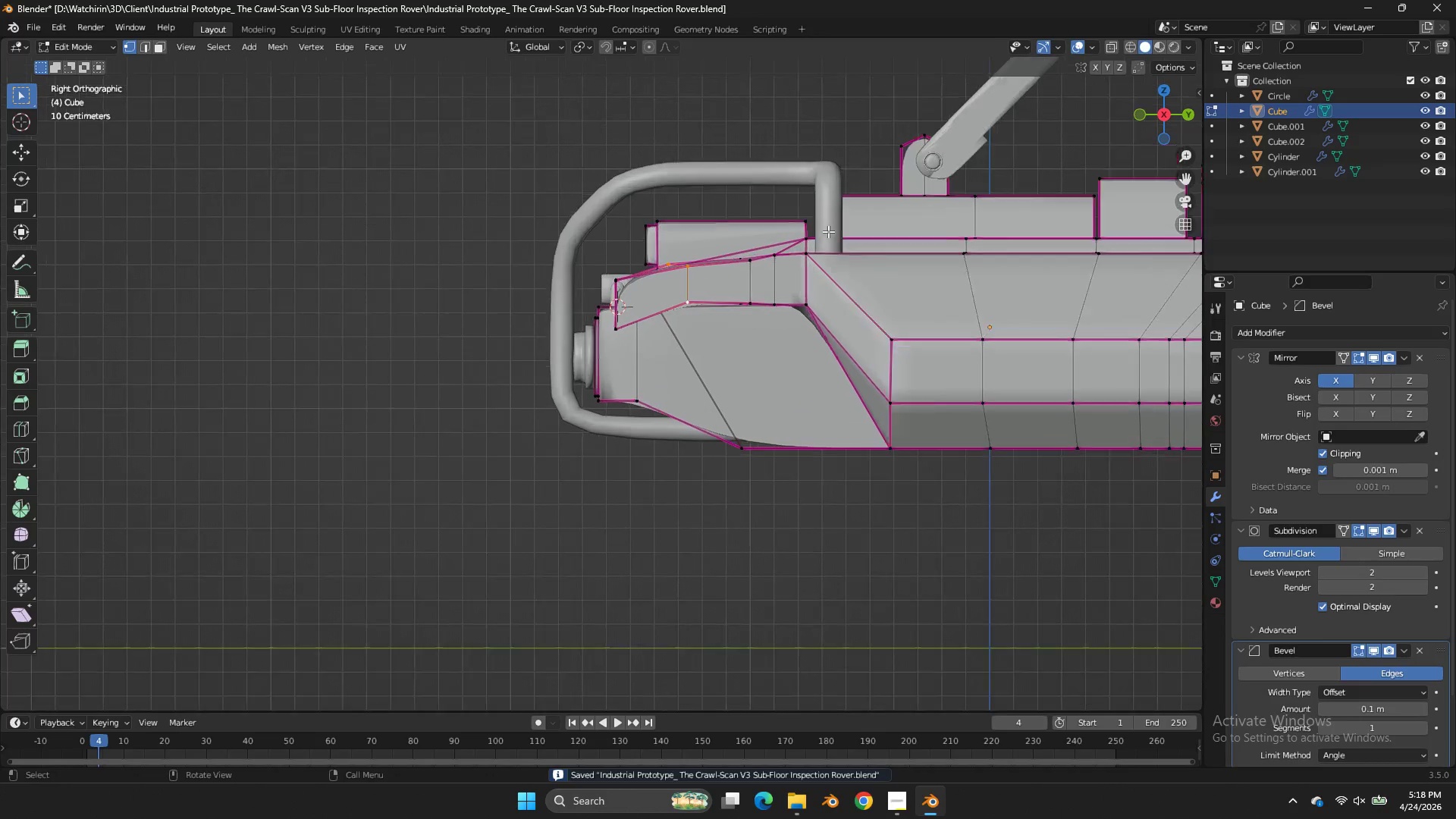 
key(Tab)
 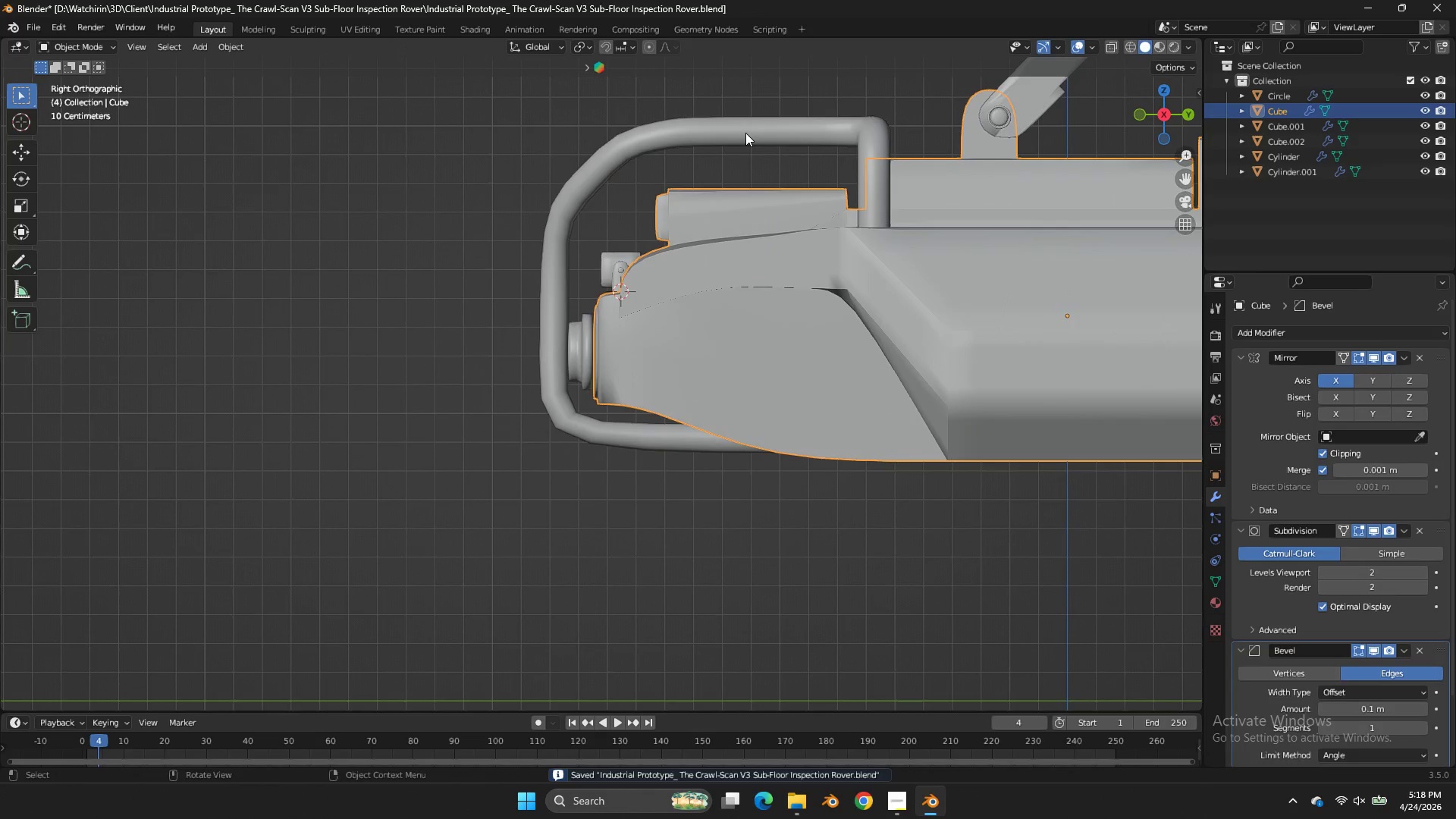 
scroll: coordinate [828, 231], scroll_direction: up, amount: 2.0
 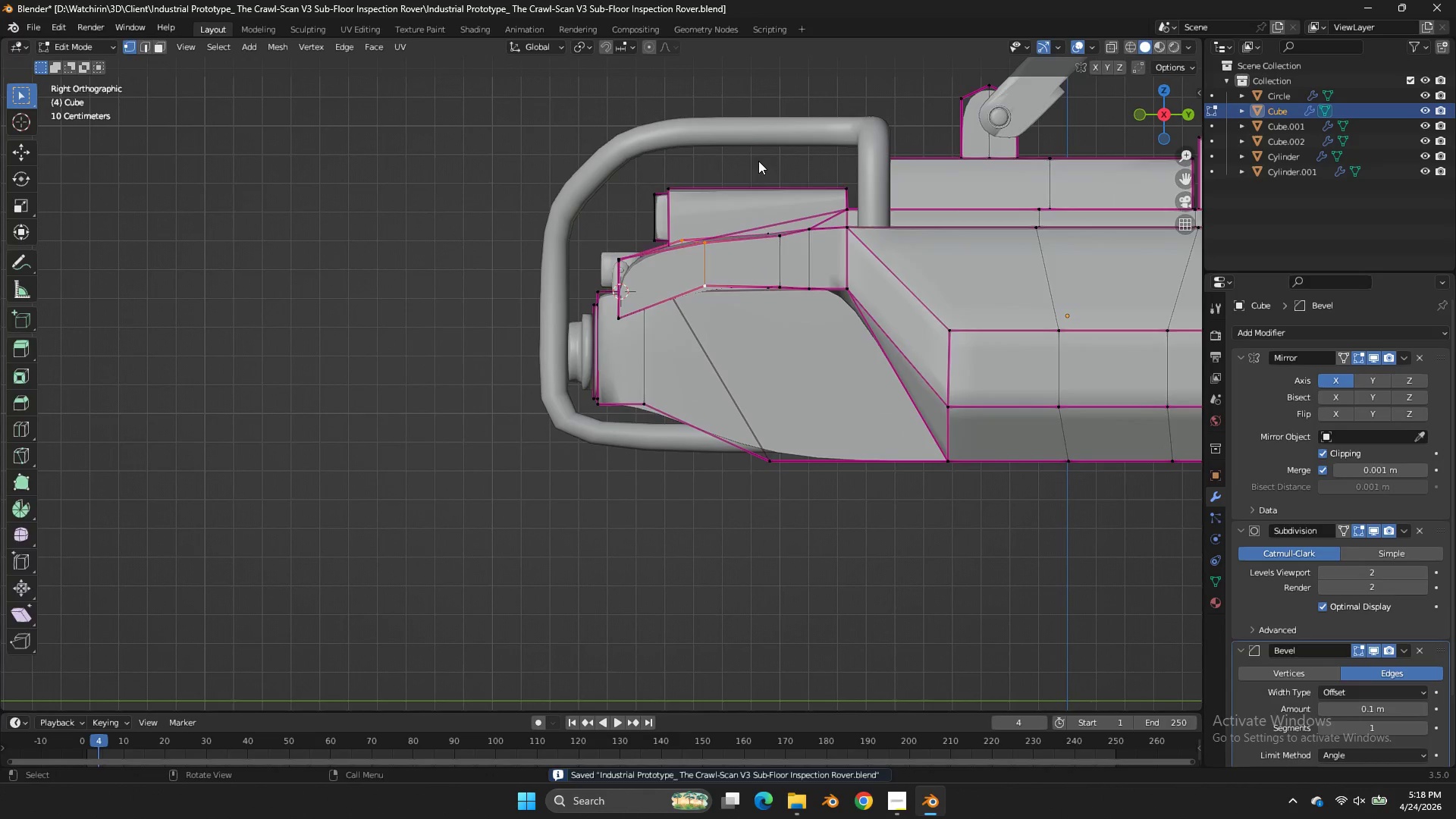 
left_click([745, 133])
 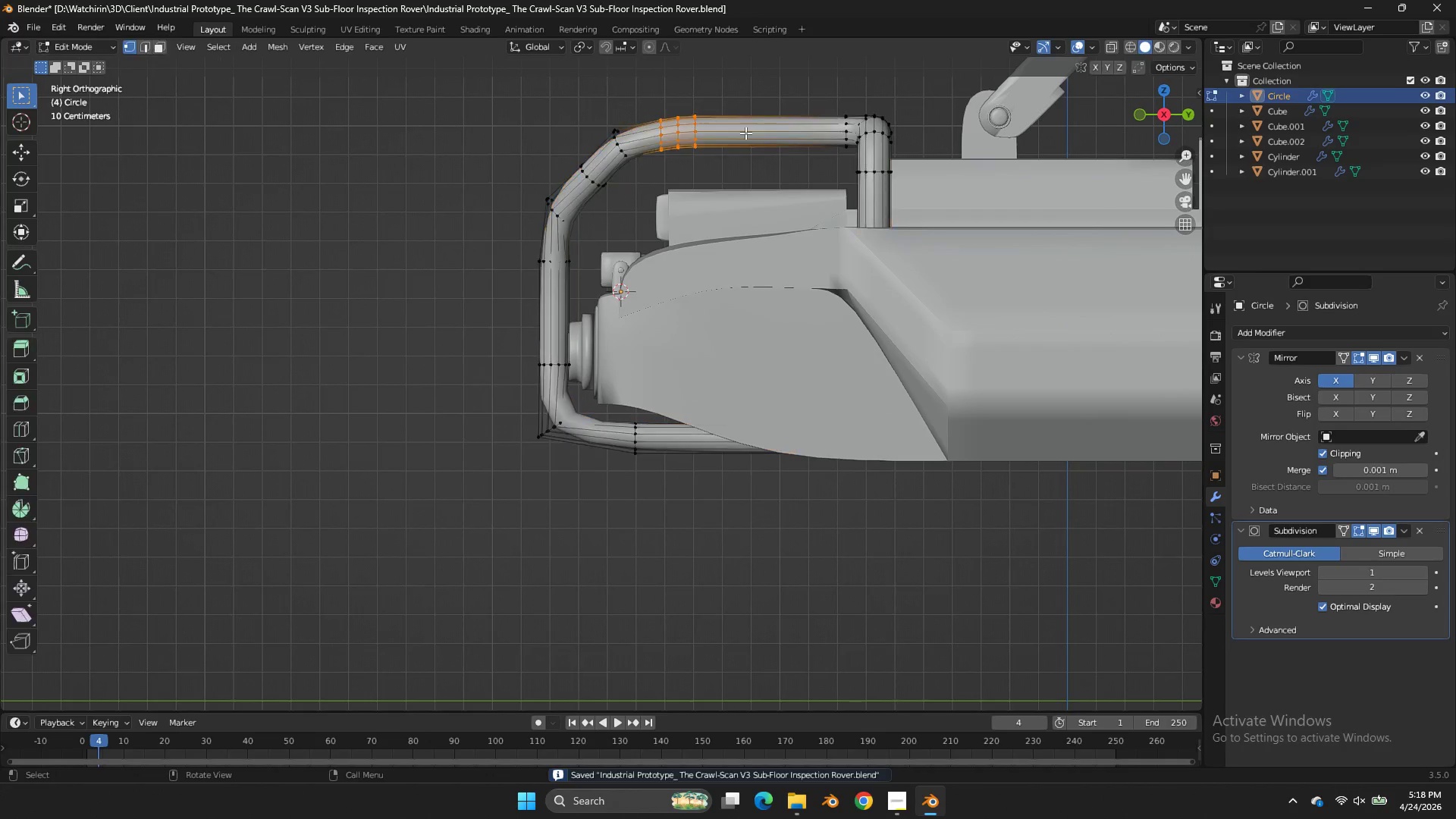 
key(Tab)
 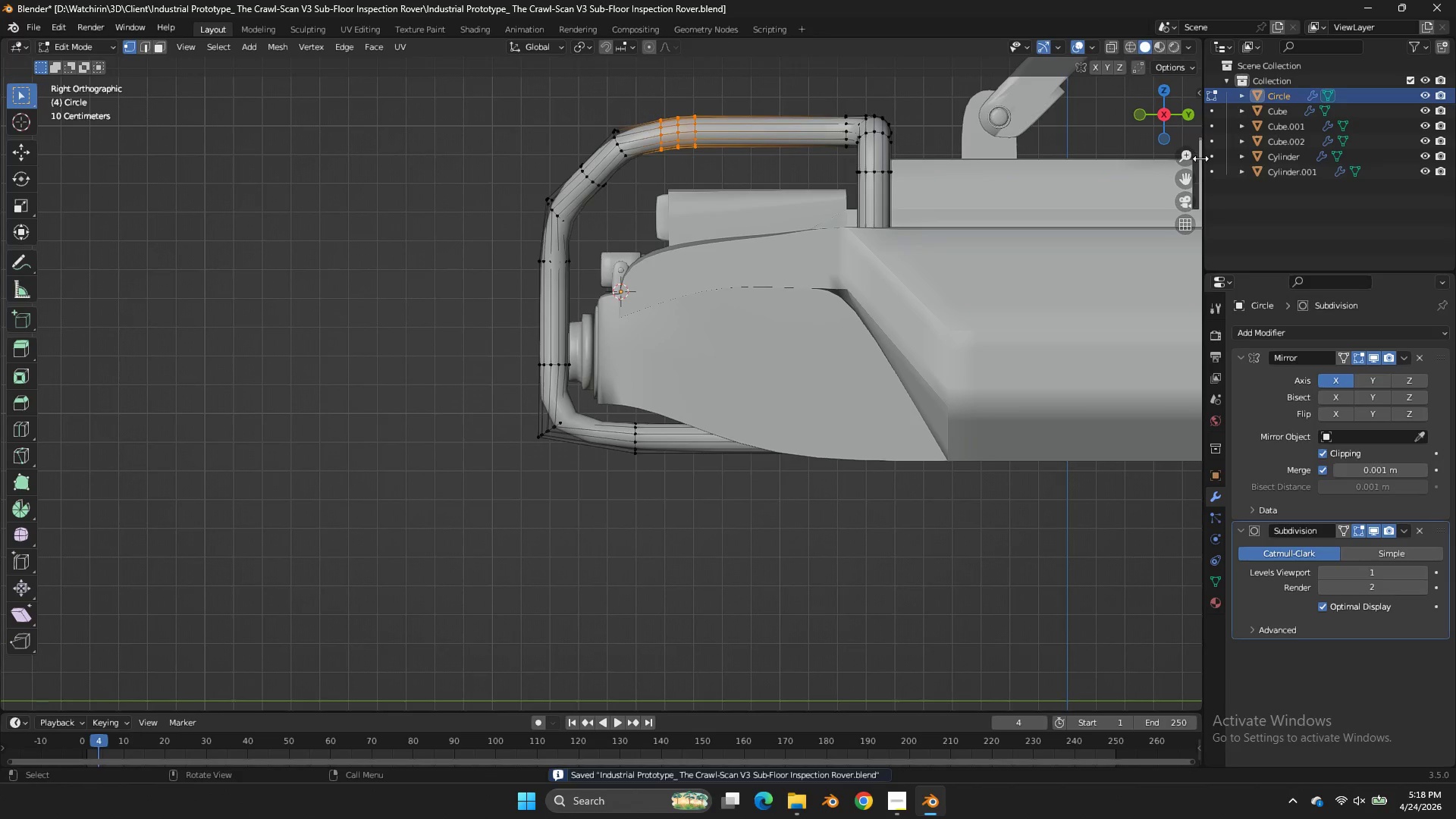 
left_click_drag(start_coordinate=[1186, 184], to_coordinate=[1191, 353])
 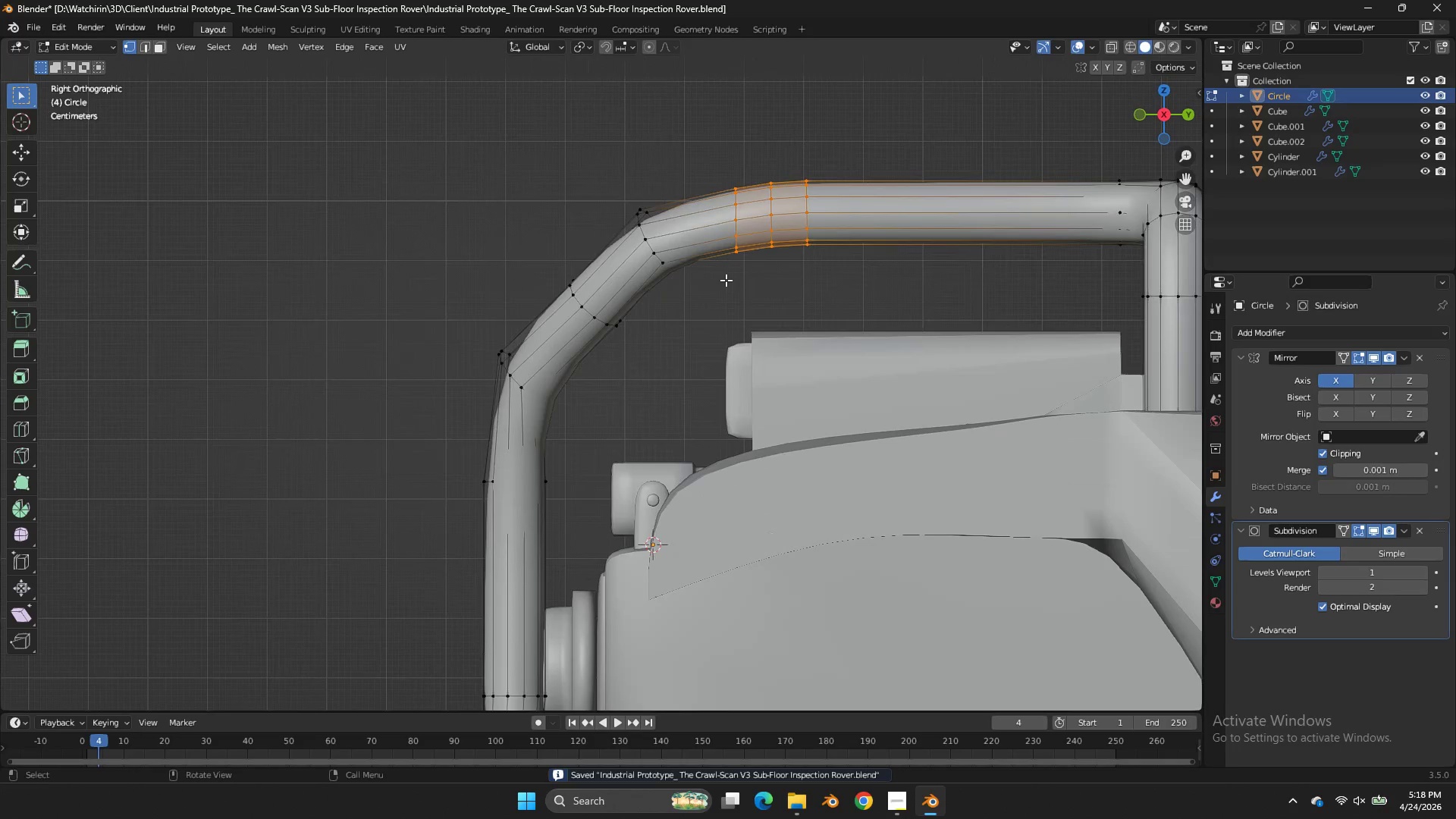 
scroll: coordinate [726, 280], scroll_direction: up, amount: 4.0
 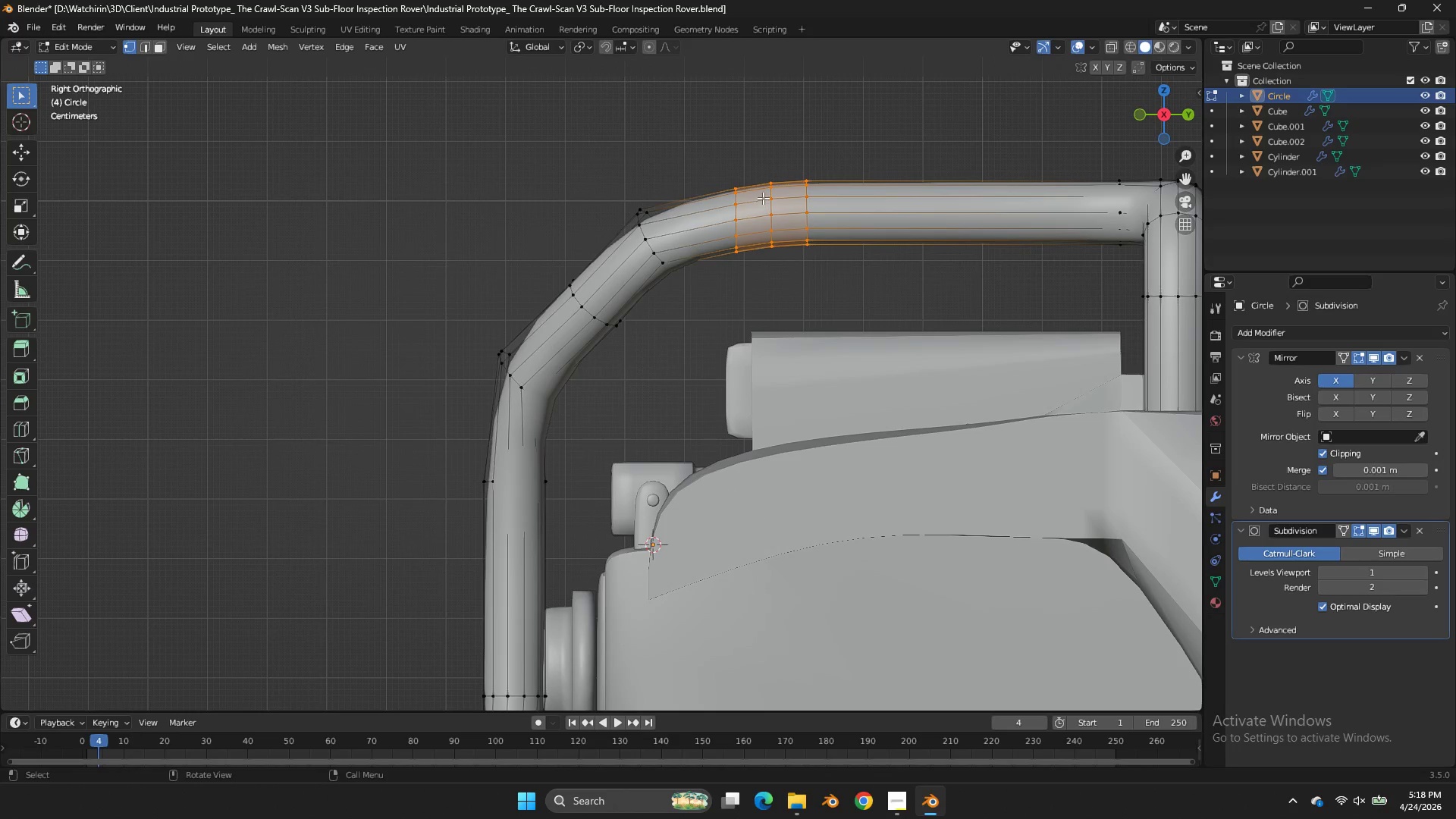 
left_click([763, 198])
 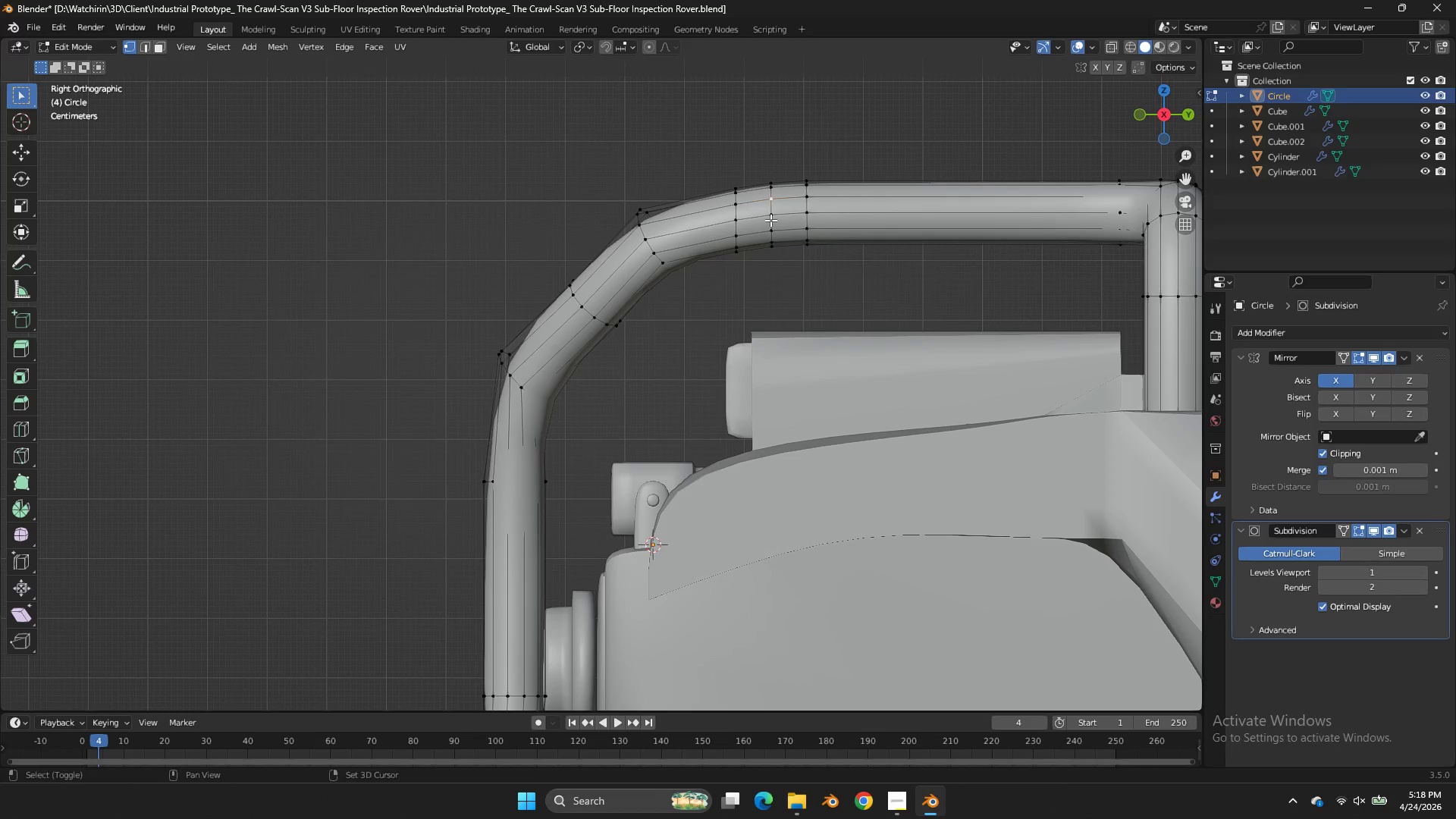 
hold_key(key=ShiftLeft, duration=0.81)
triple_click([770, 232])
 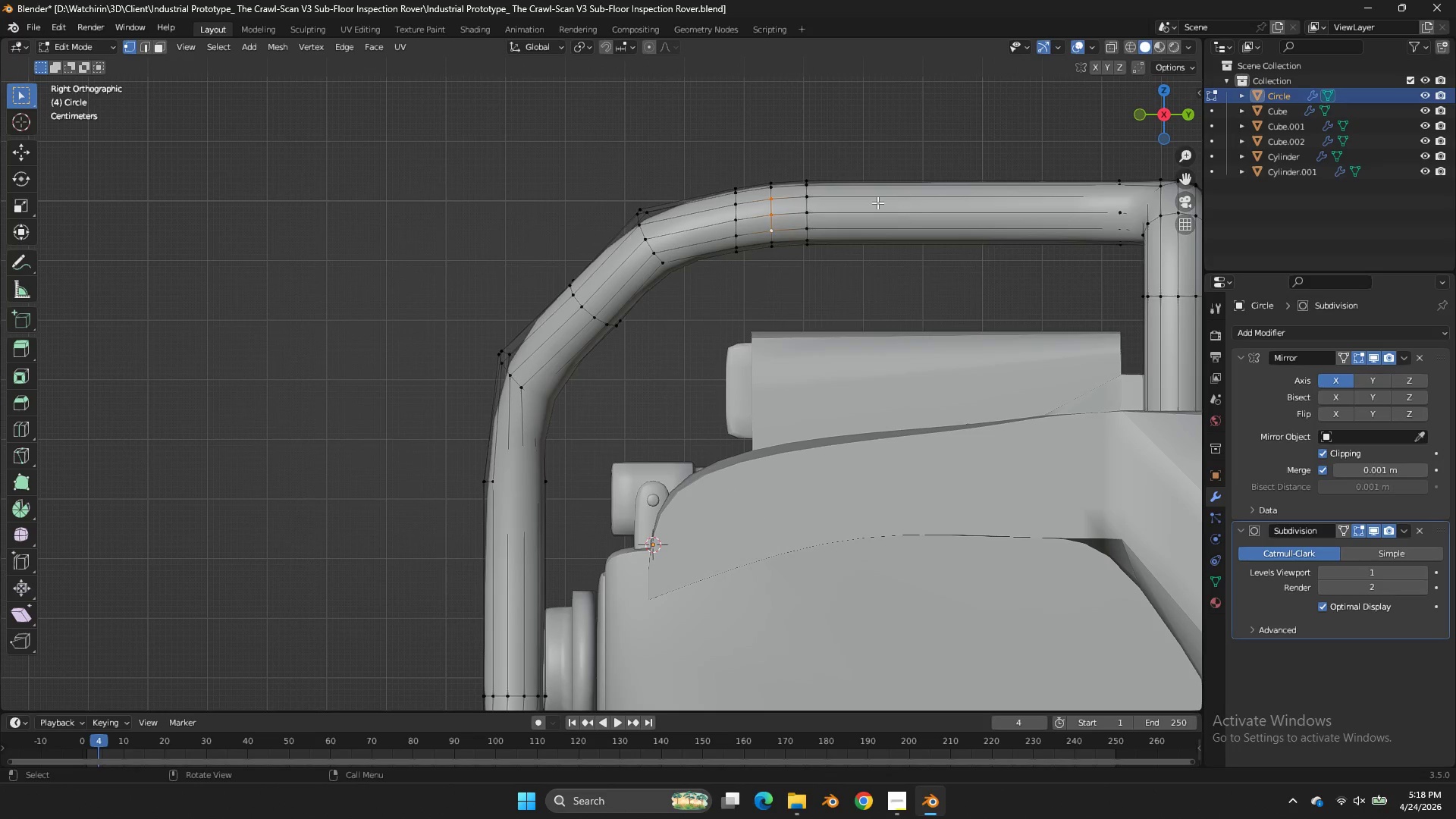 
key(X)
 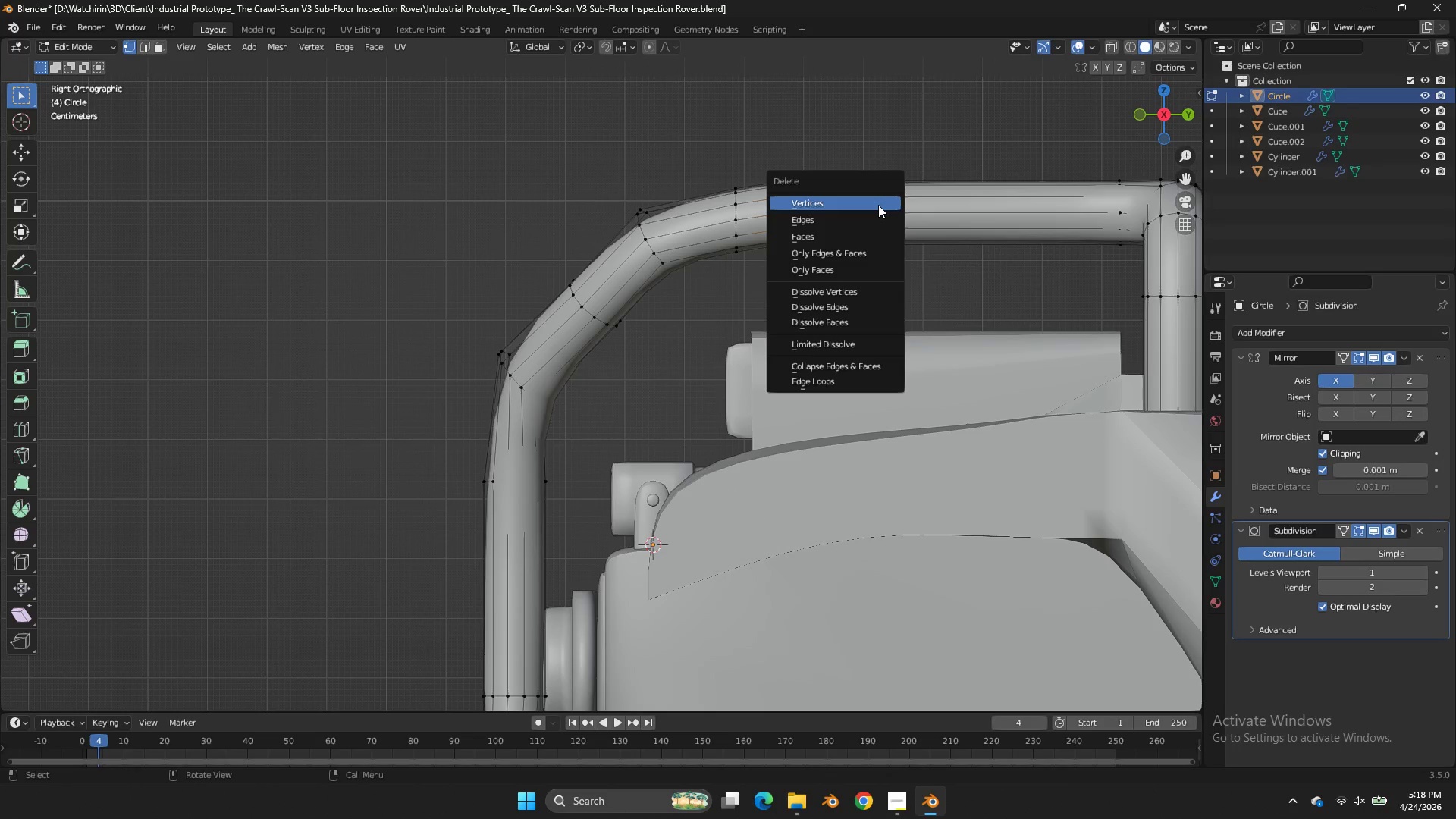 
left_click([878, 205])
 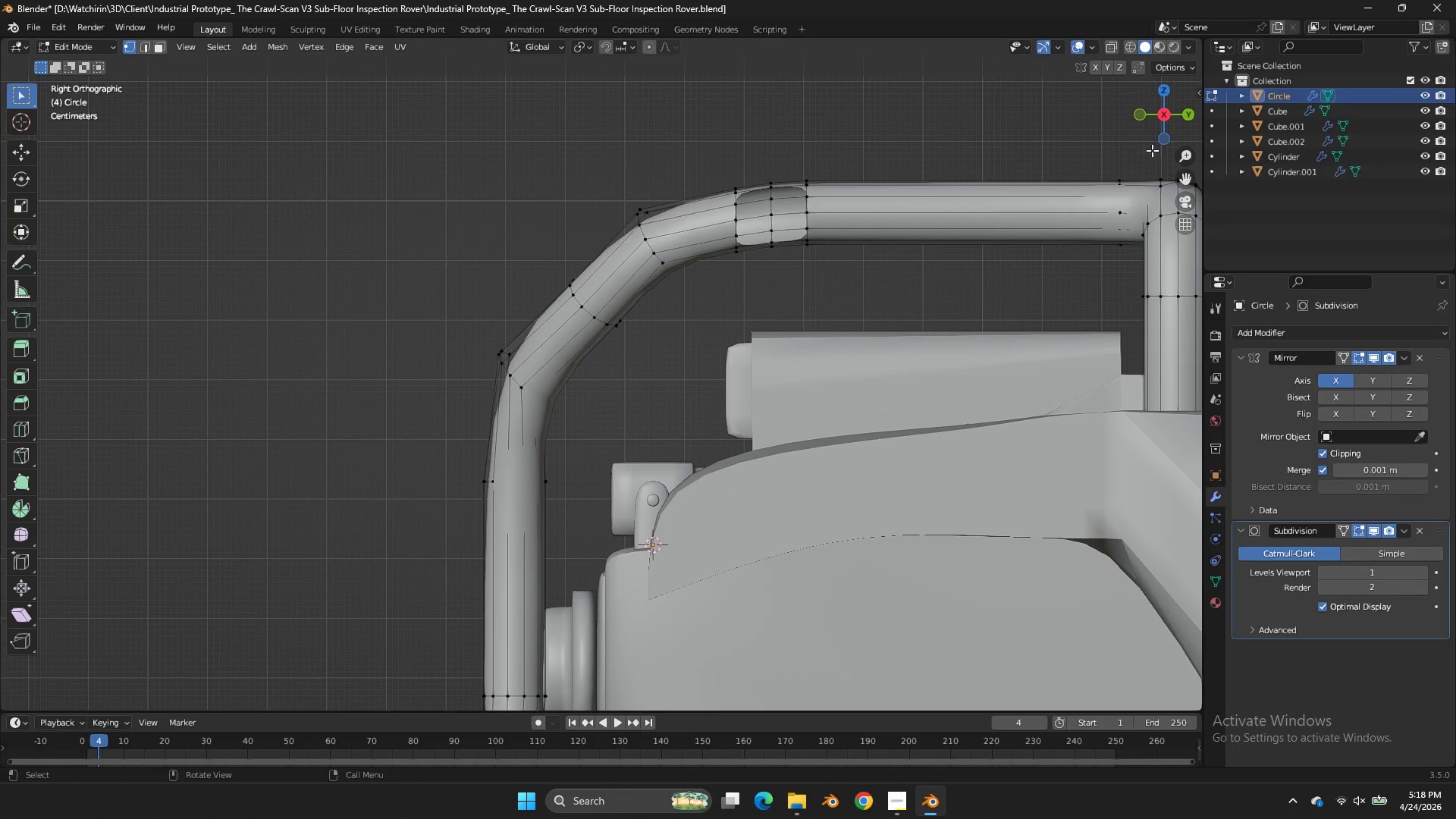 
left_click_drag(start_coordinate=[1169, 126], to_coordinate=[322, 210])
 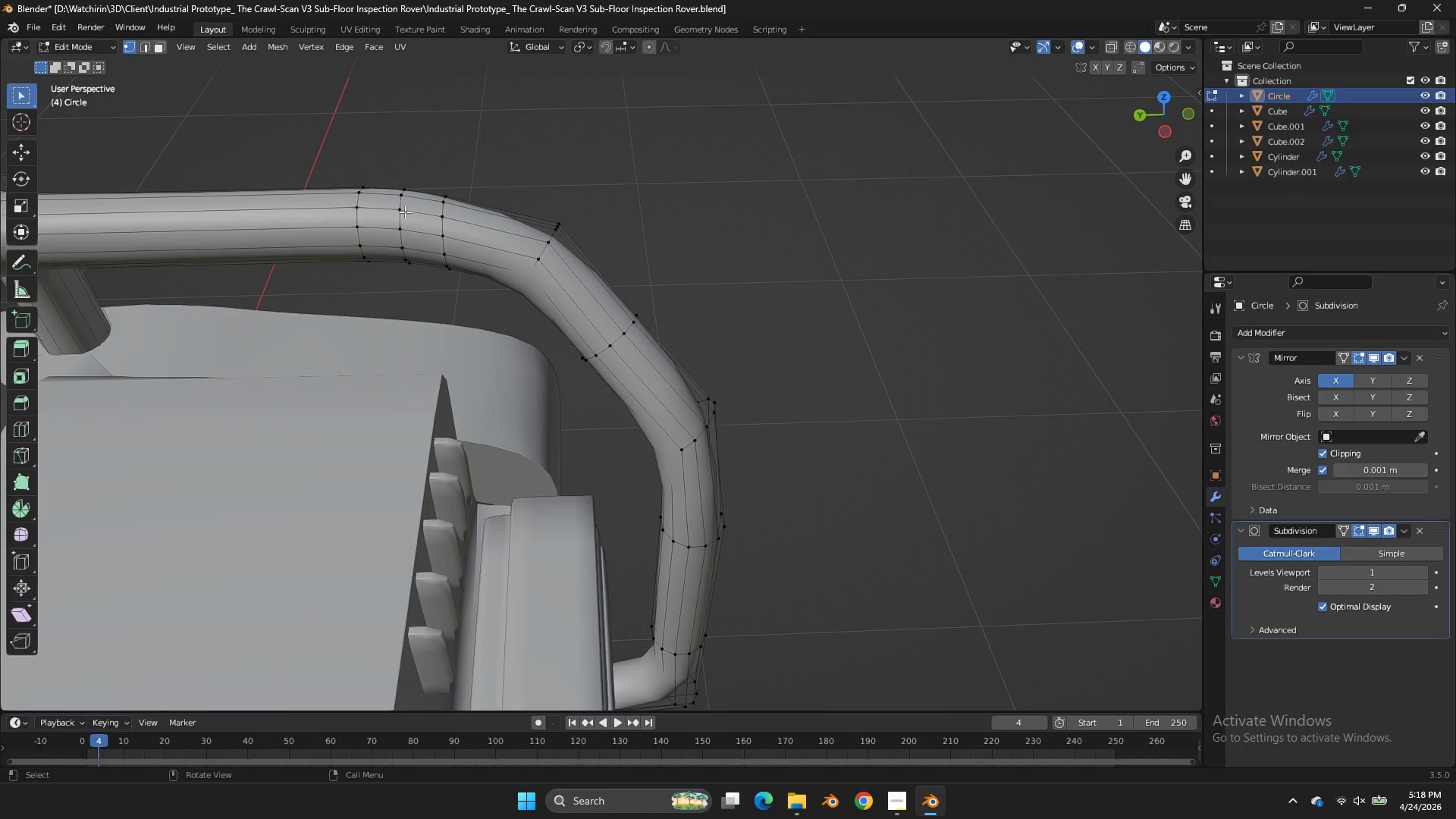 
left_click([400, 221])
 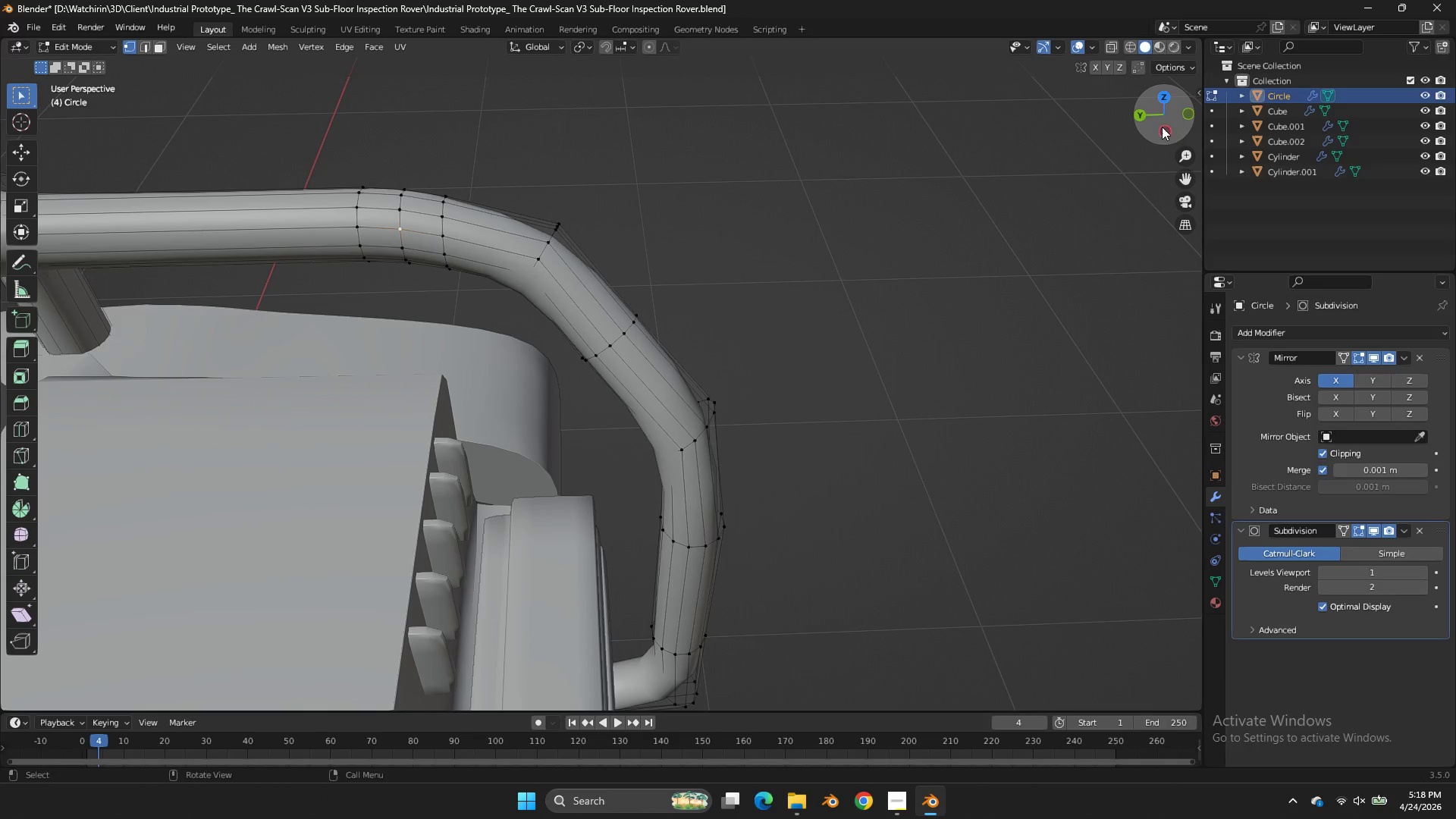 
left_click([1168, 126])
 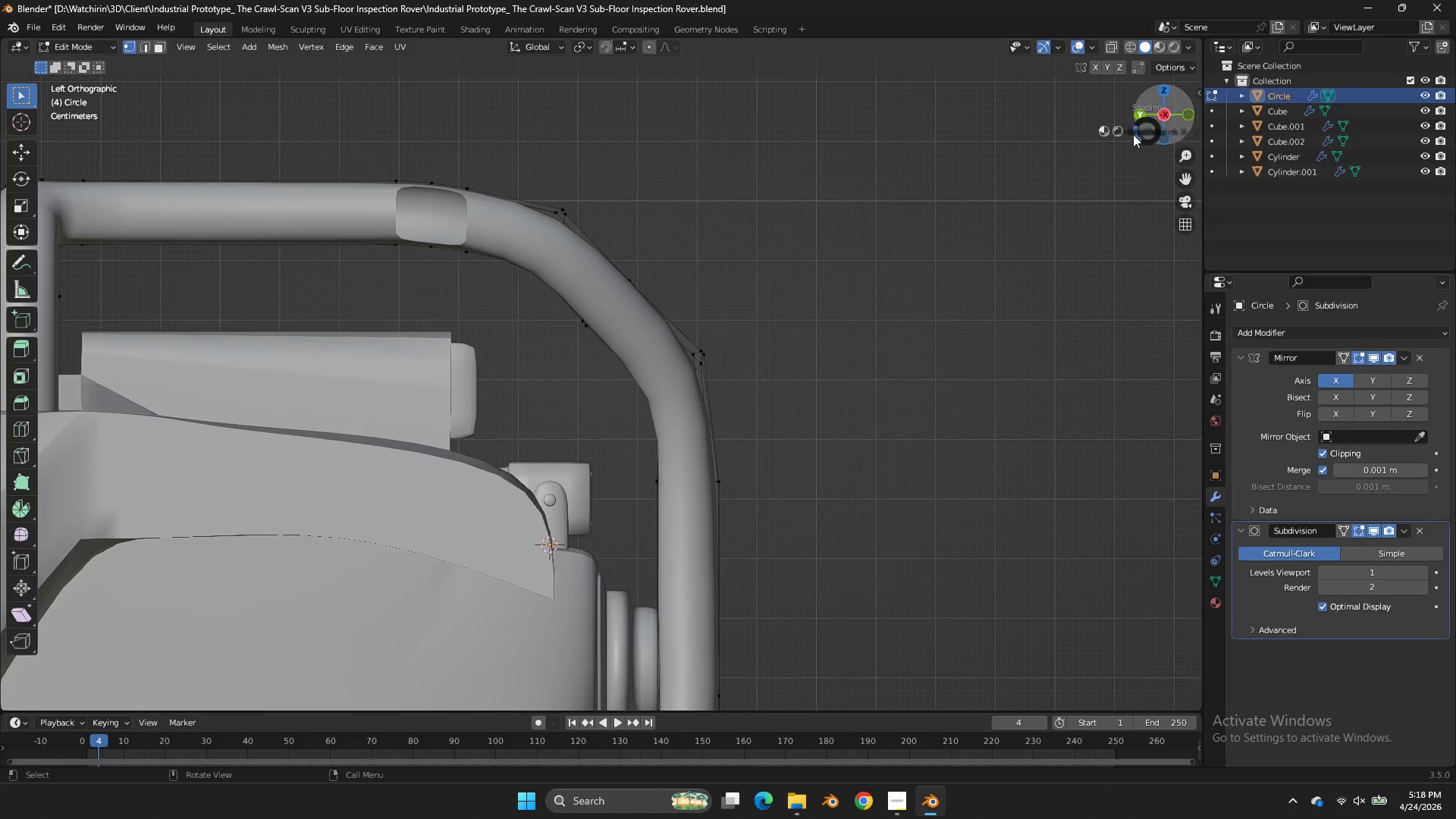 
key(Z)
 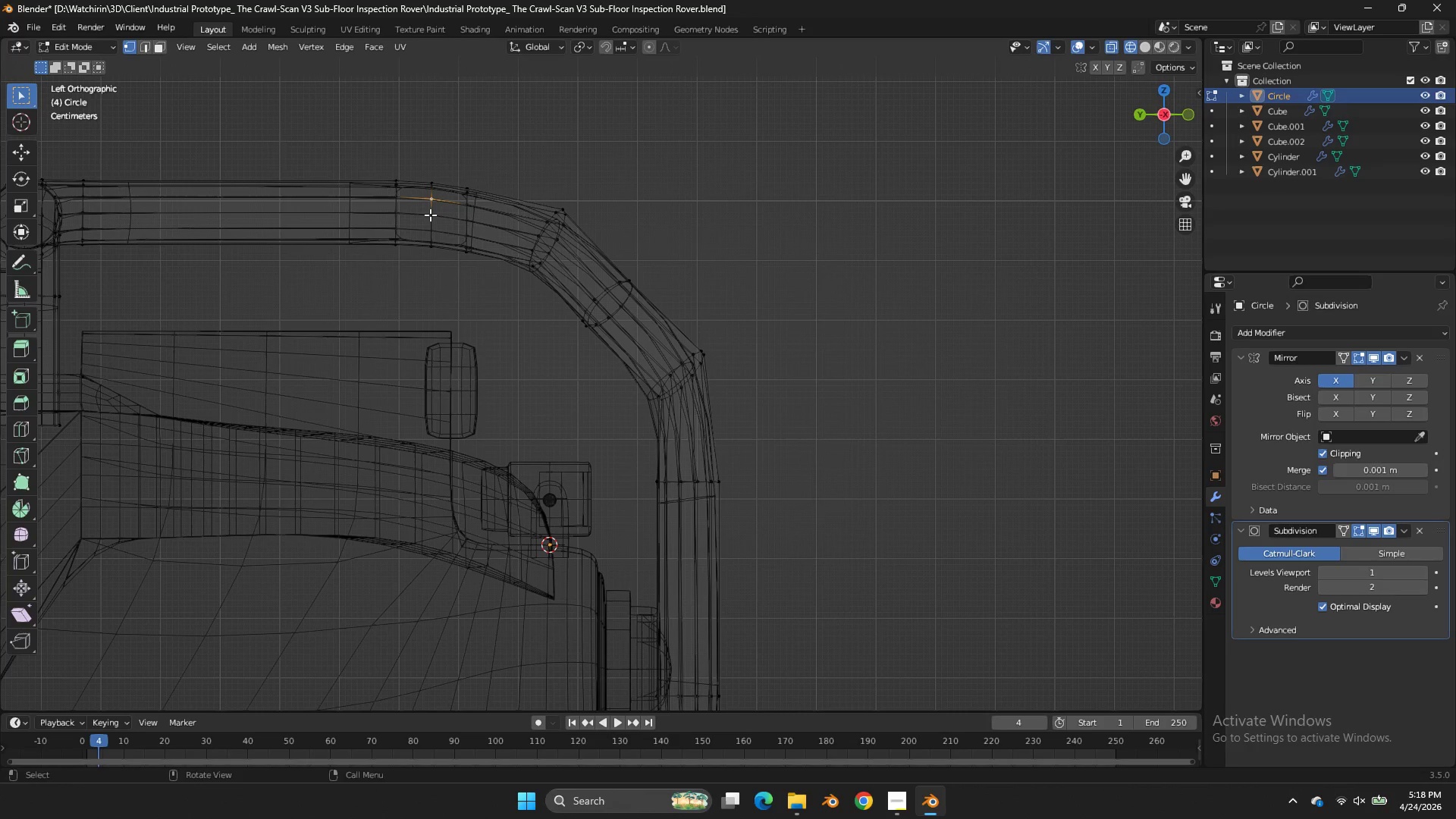 
hold_key(key=ShiftLeft, duration=1.33)
left_click([432, 218])
 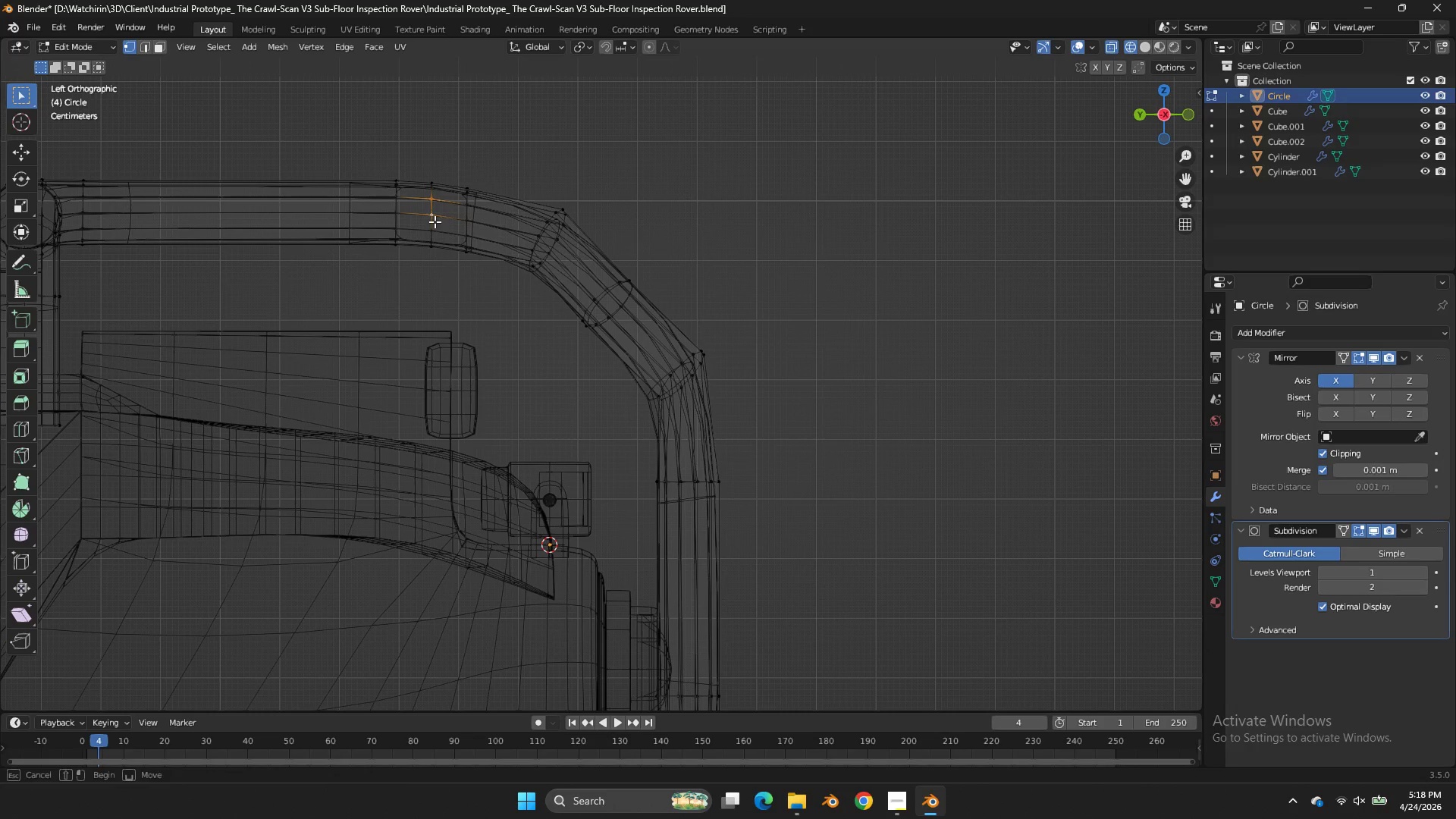 
left_click_drag(start_coordinate=[442, 213], to_coordinate=[424, 231])
 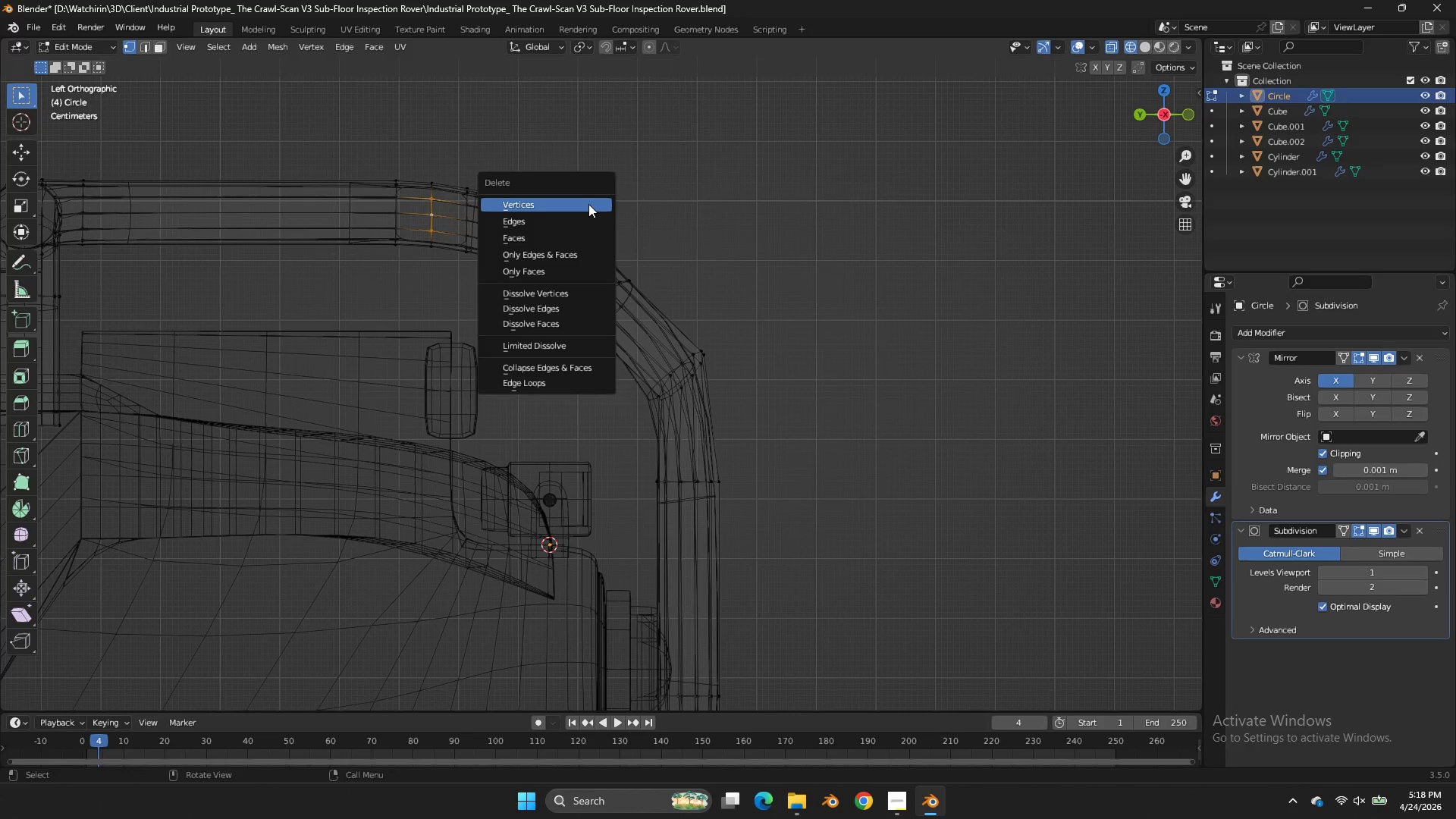 
key(X)
 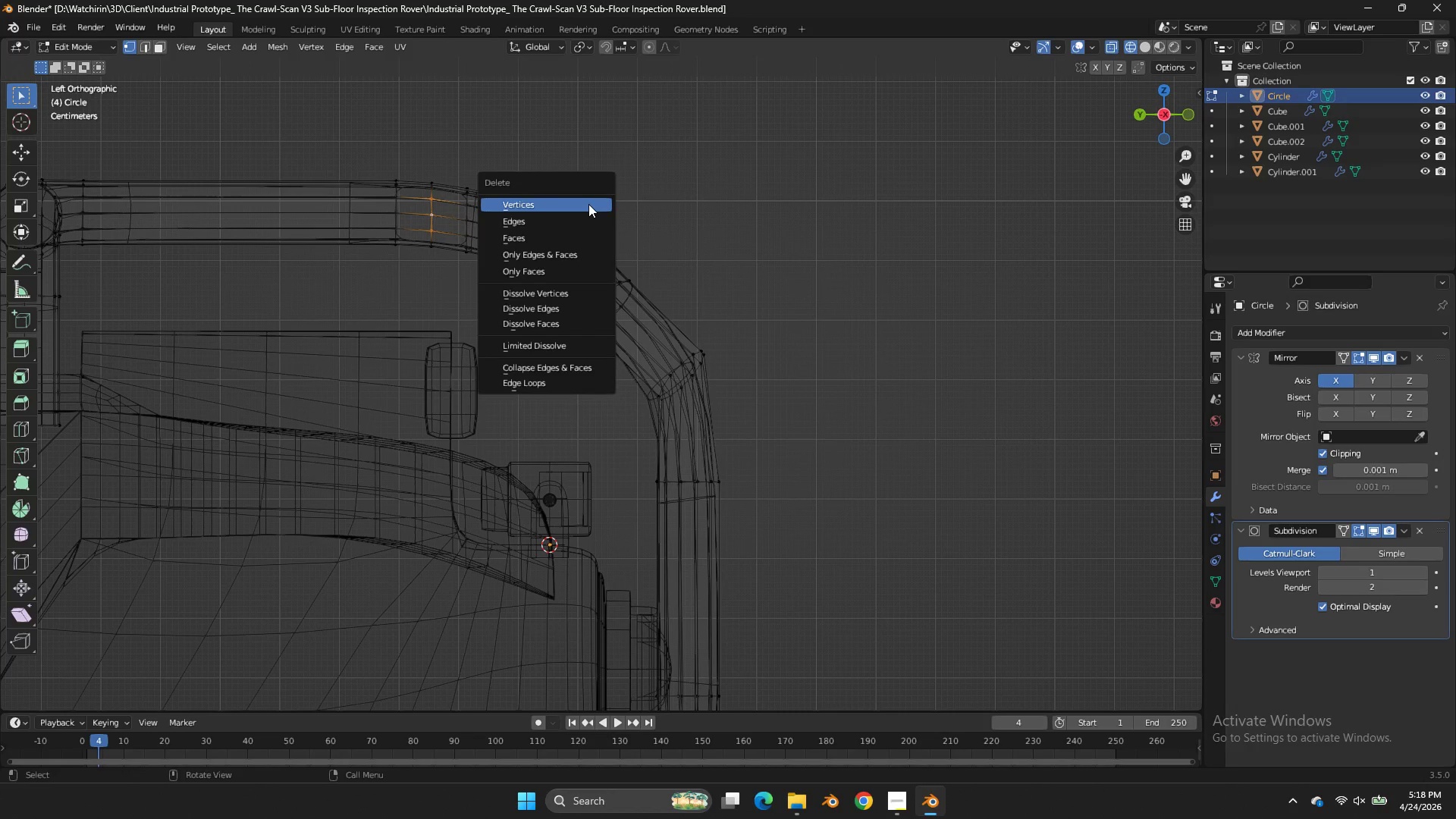 
left_click([588, 204])
 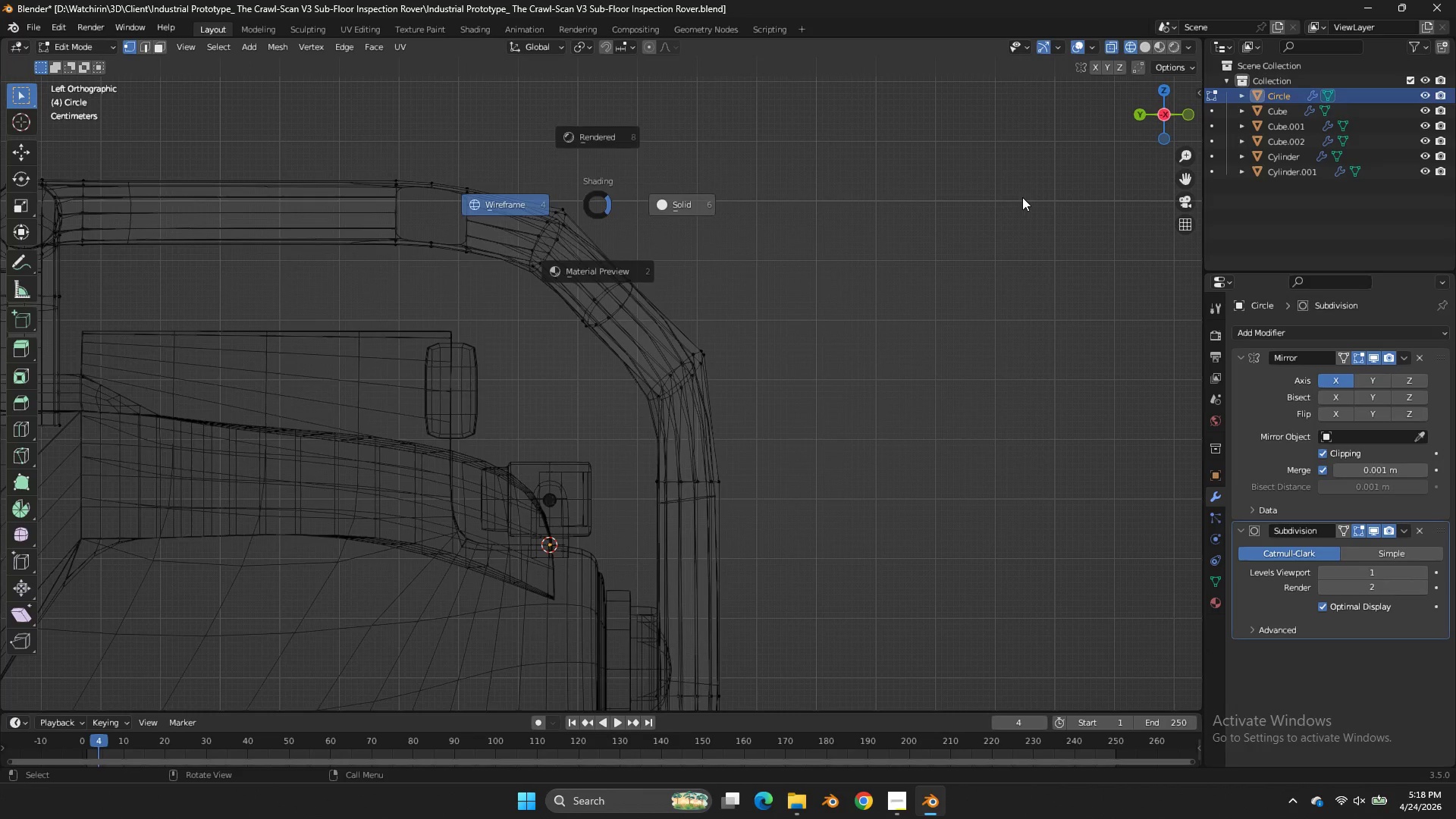 
key(Z)
 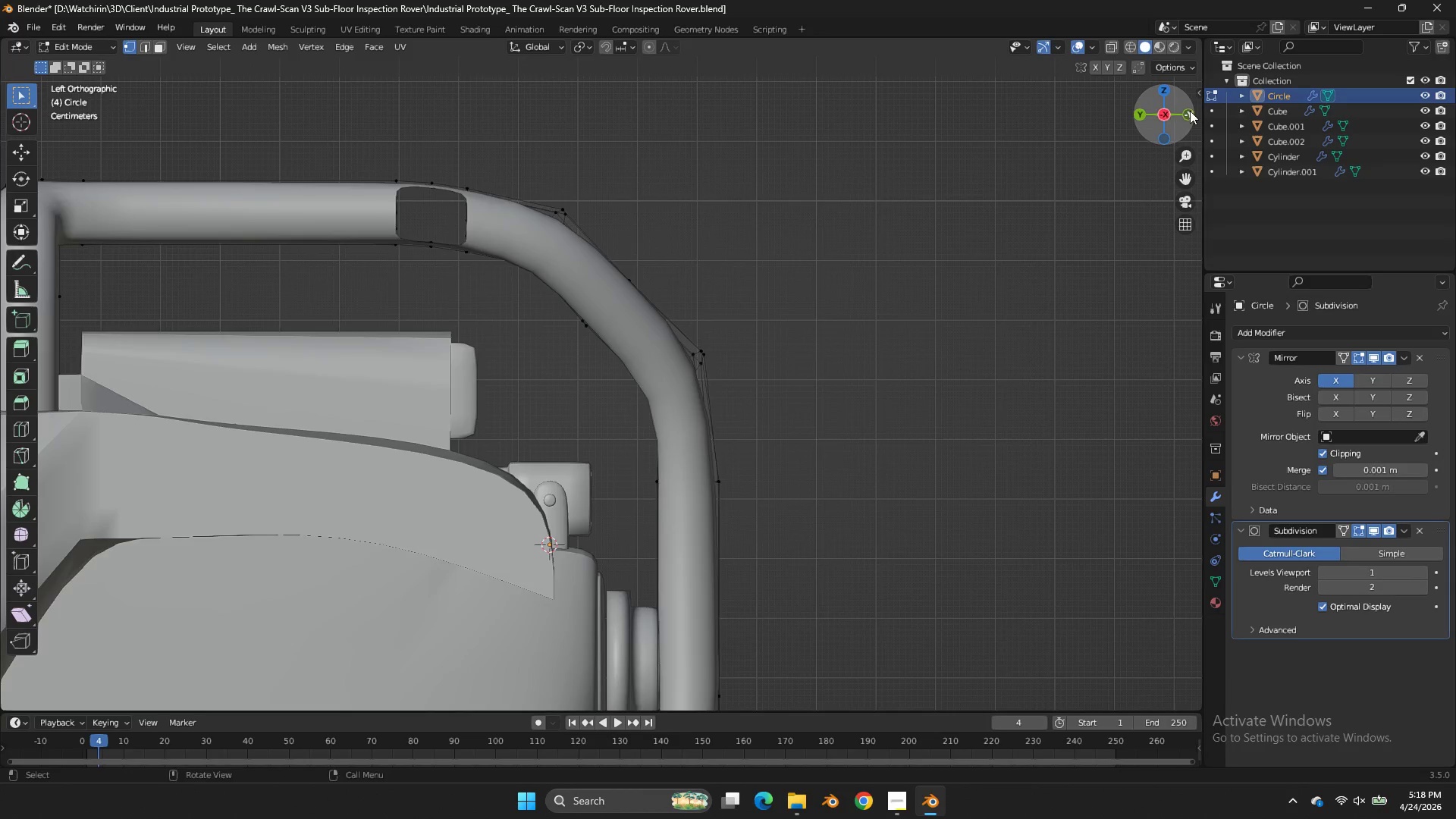 
left_click_drag(start_coordinate=[1178, 115], to_coordinate=[818, 161])
 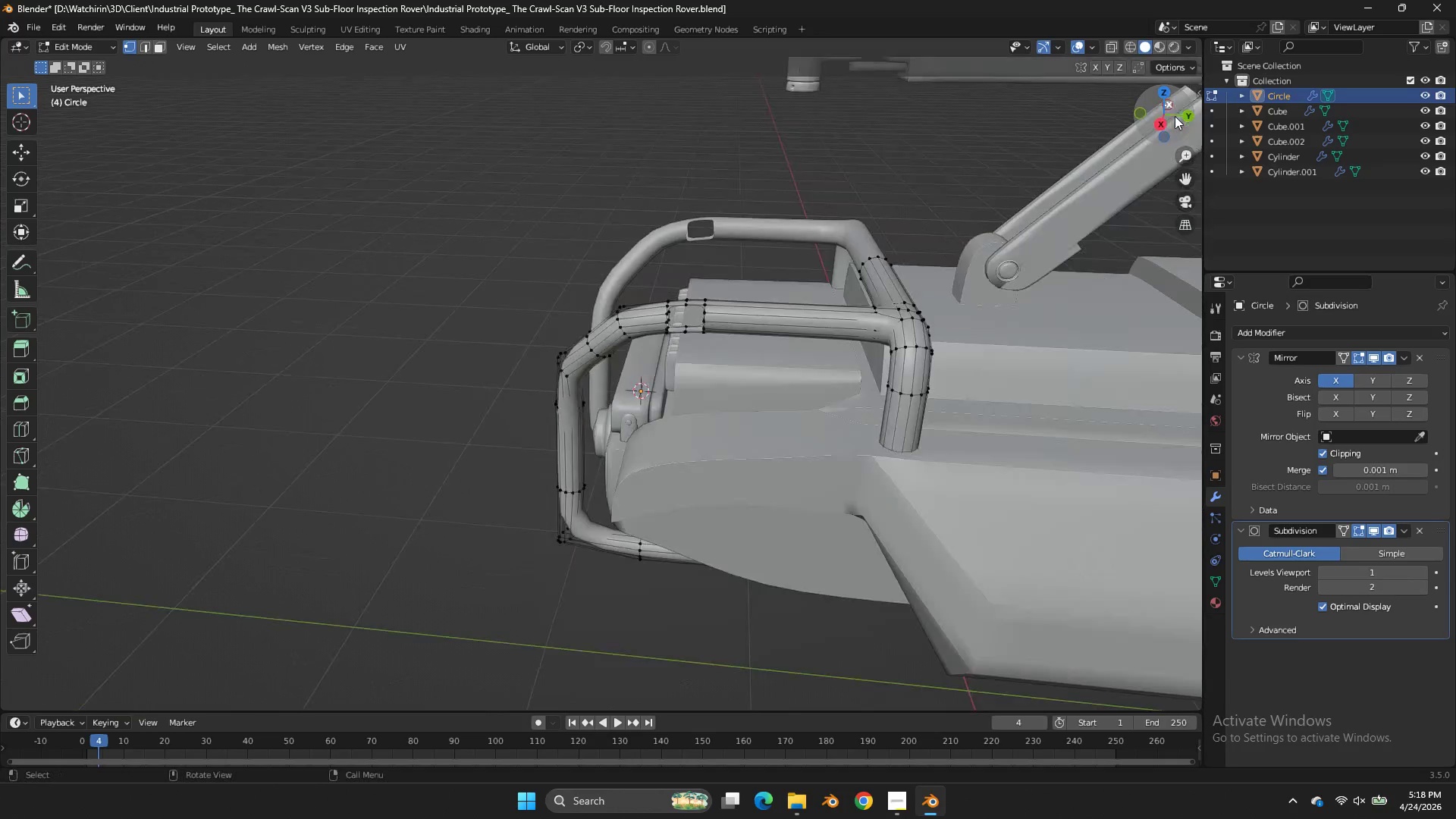 
scroll: coordinate [1175, 116], scroll_direction: down, amount: 4.0
 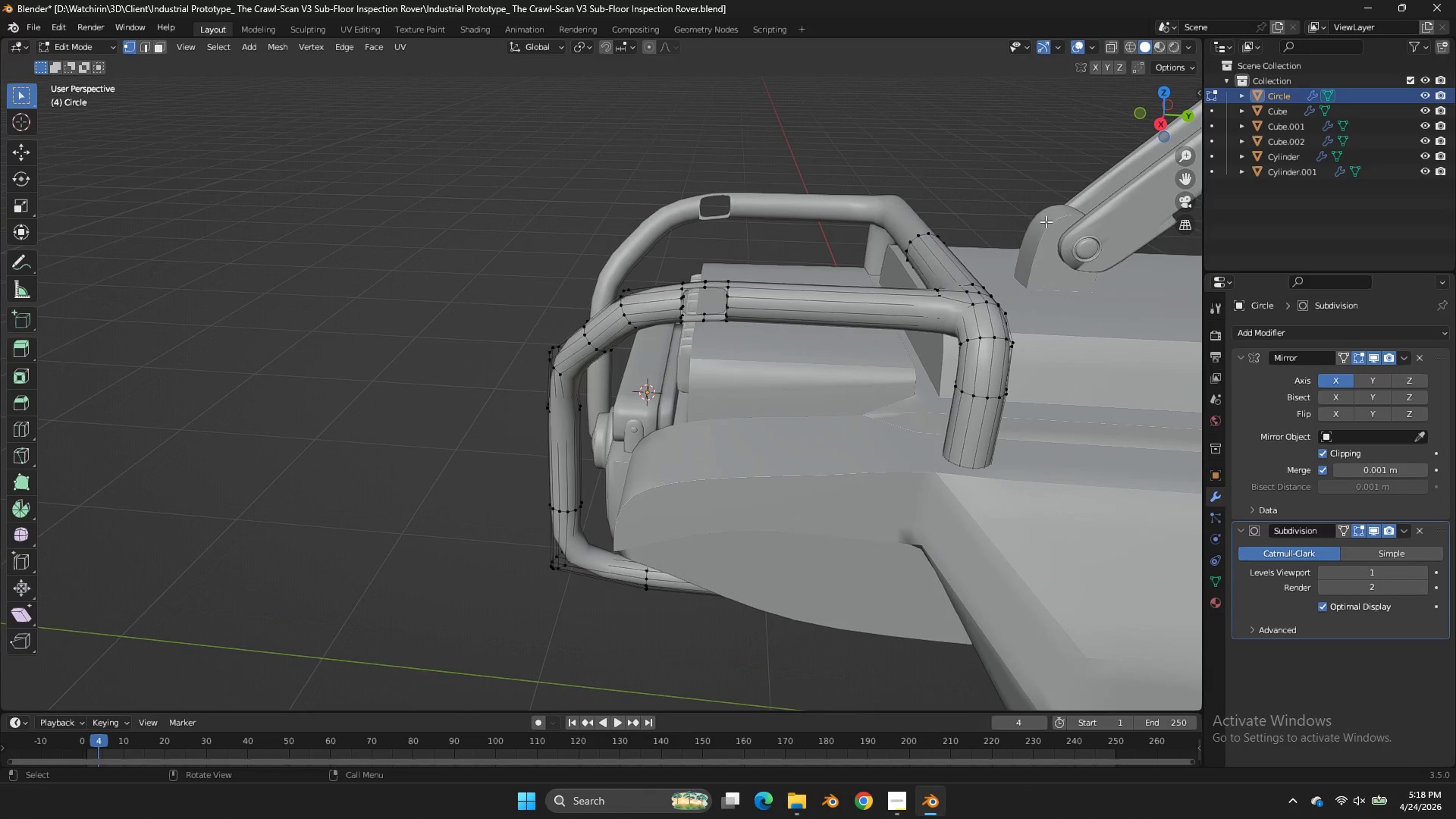 
scroll: coordinate [1046, 221], scroll_direction: up, amount: 1.0
 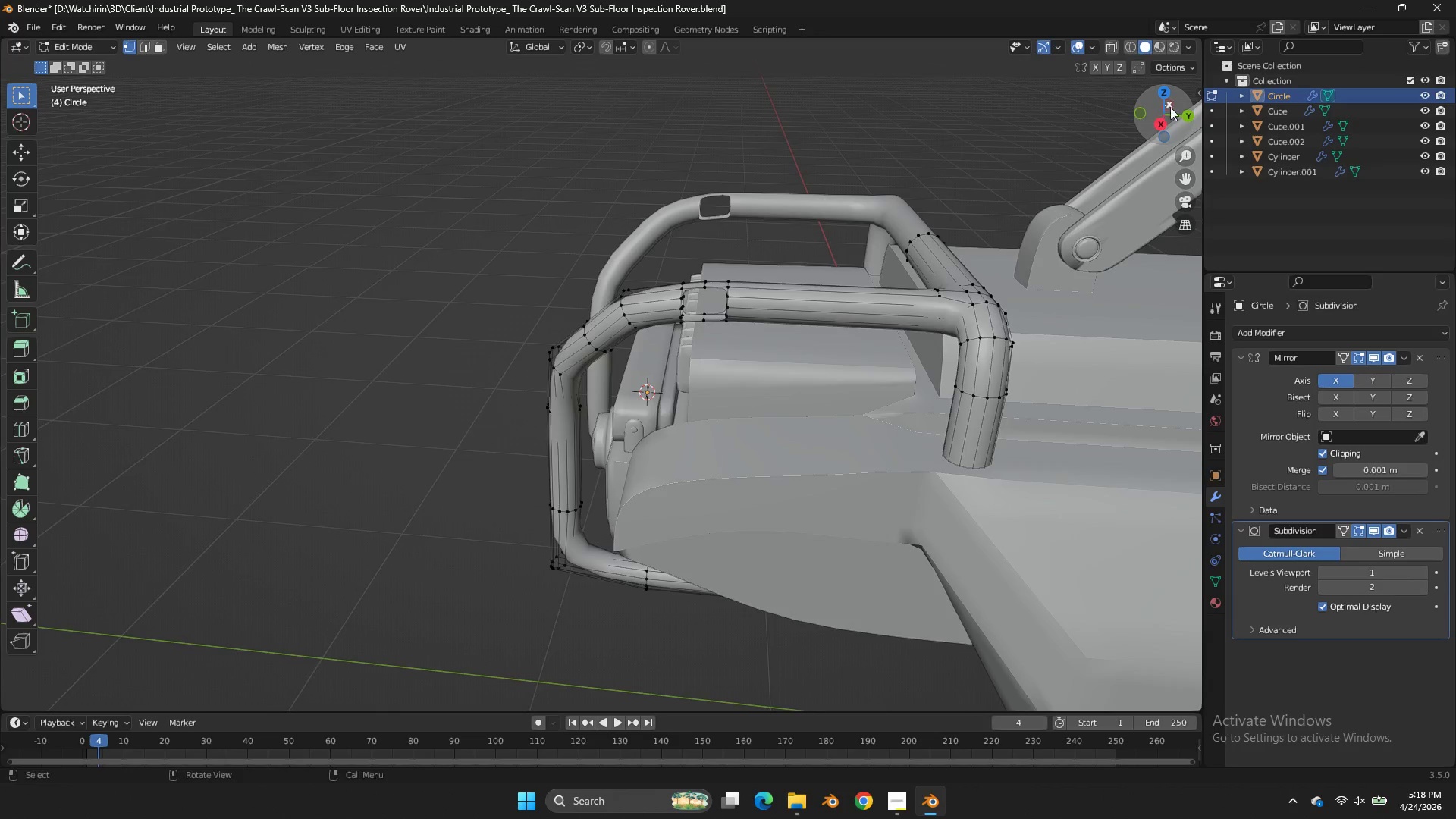 
left_click_drag(start_coordinate=[1177, 107], to_coordinate=[121, 115])
 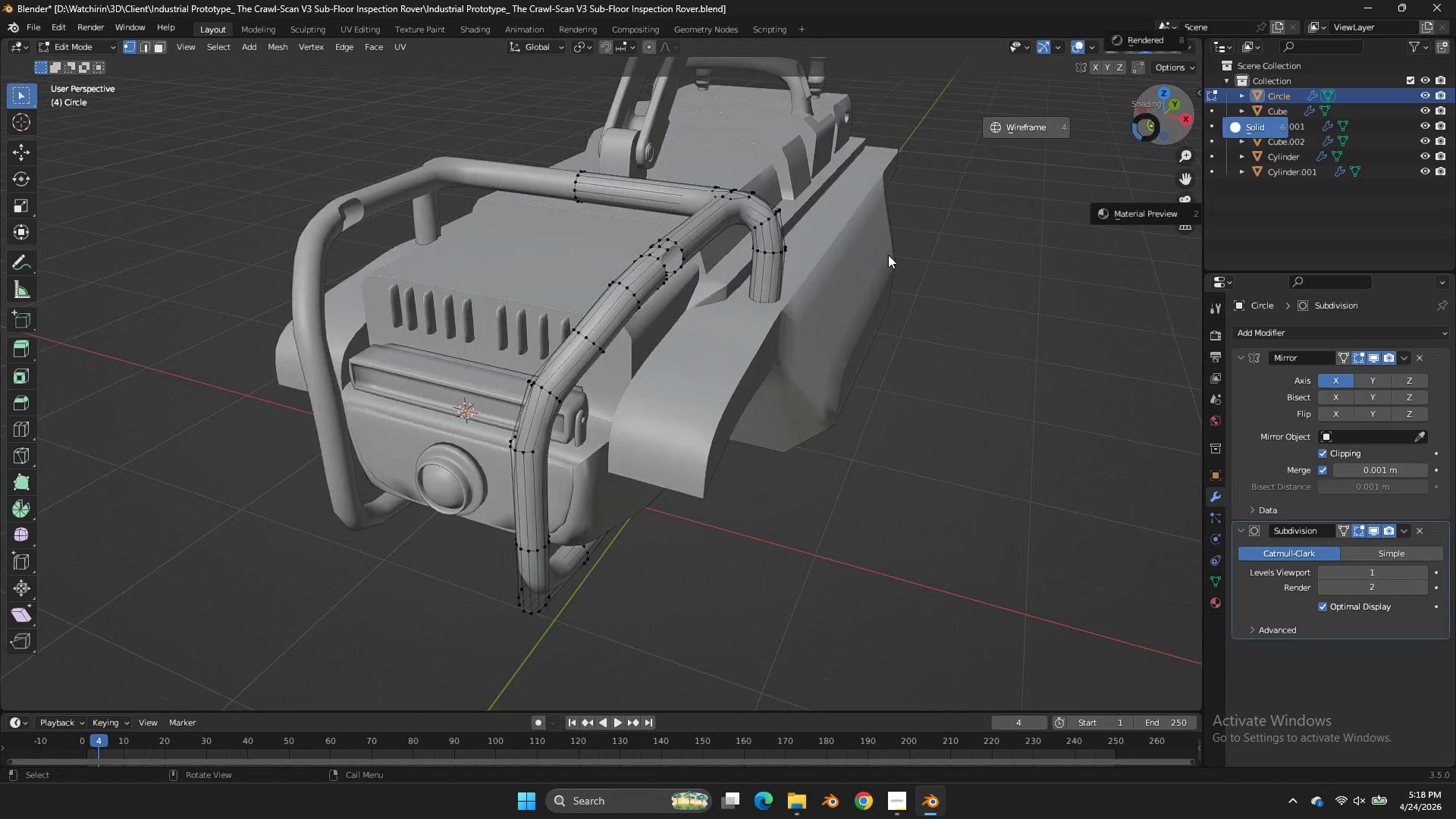 
key(Z)
 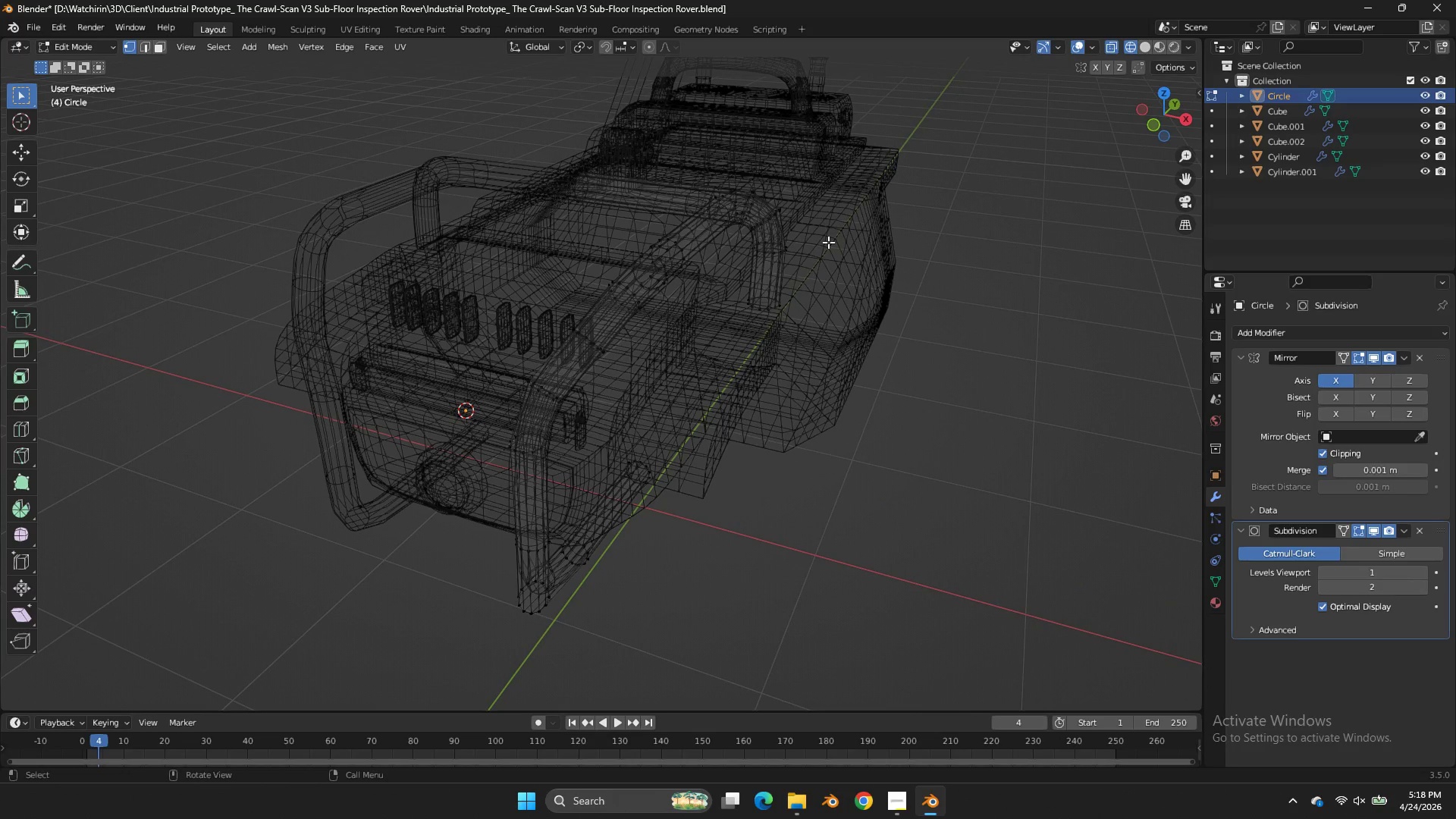 
left_click_drag(start_coordinate=[828, 242], to_coordinate=[730, 326])
 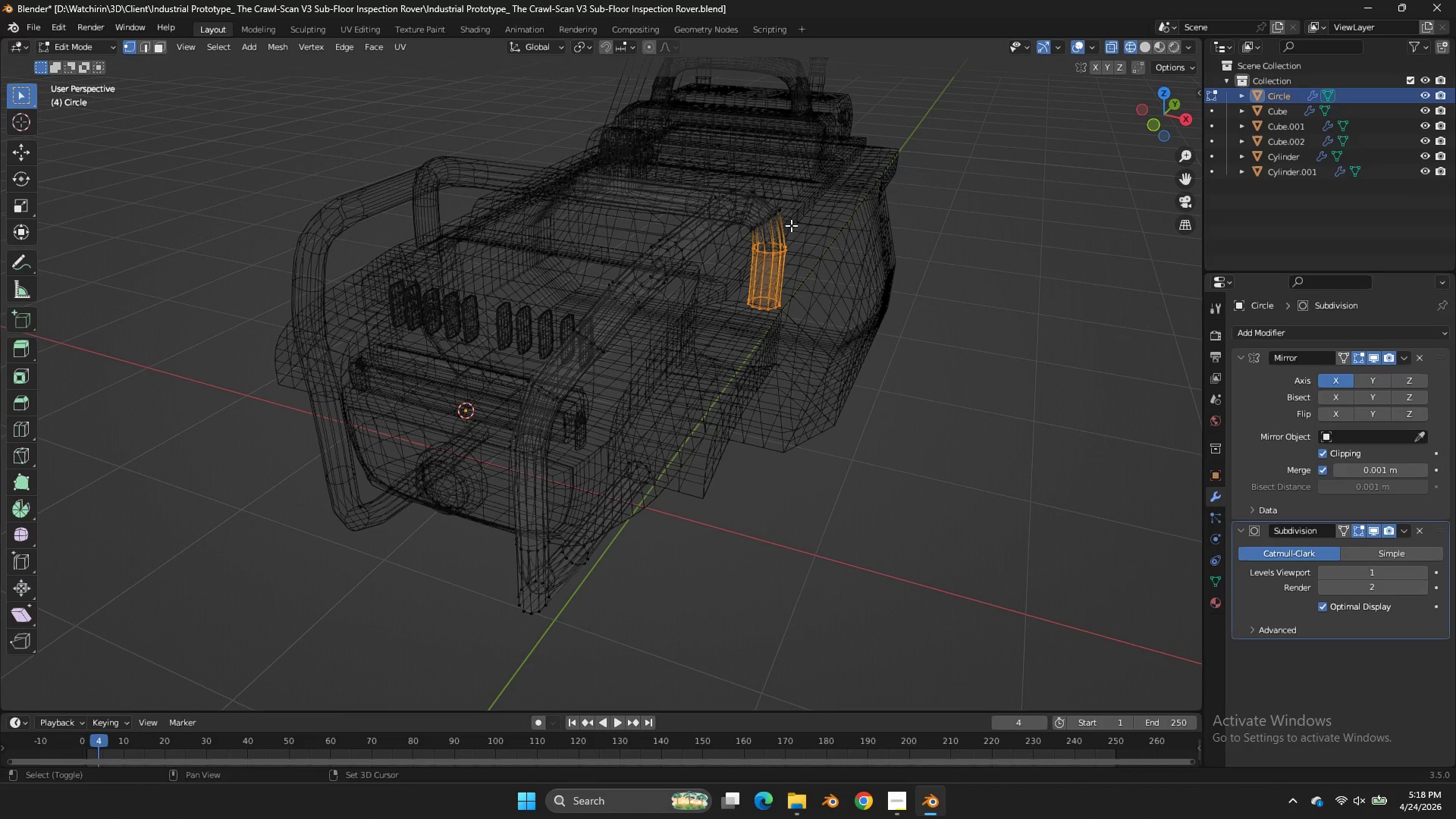 
hold_key(key=ShiftLeft, duration=0.61)
left_click_drag(start_coordinate=[780, 242], to_coordinate=[742, 263])
 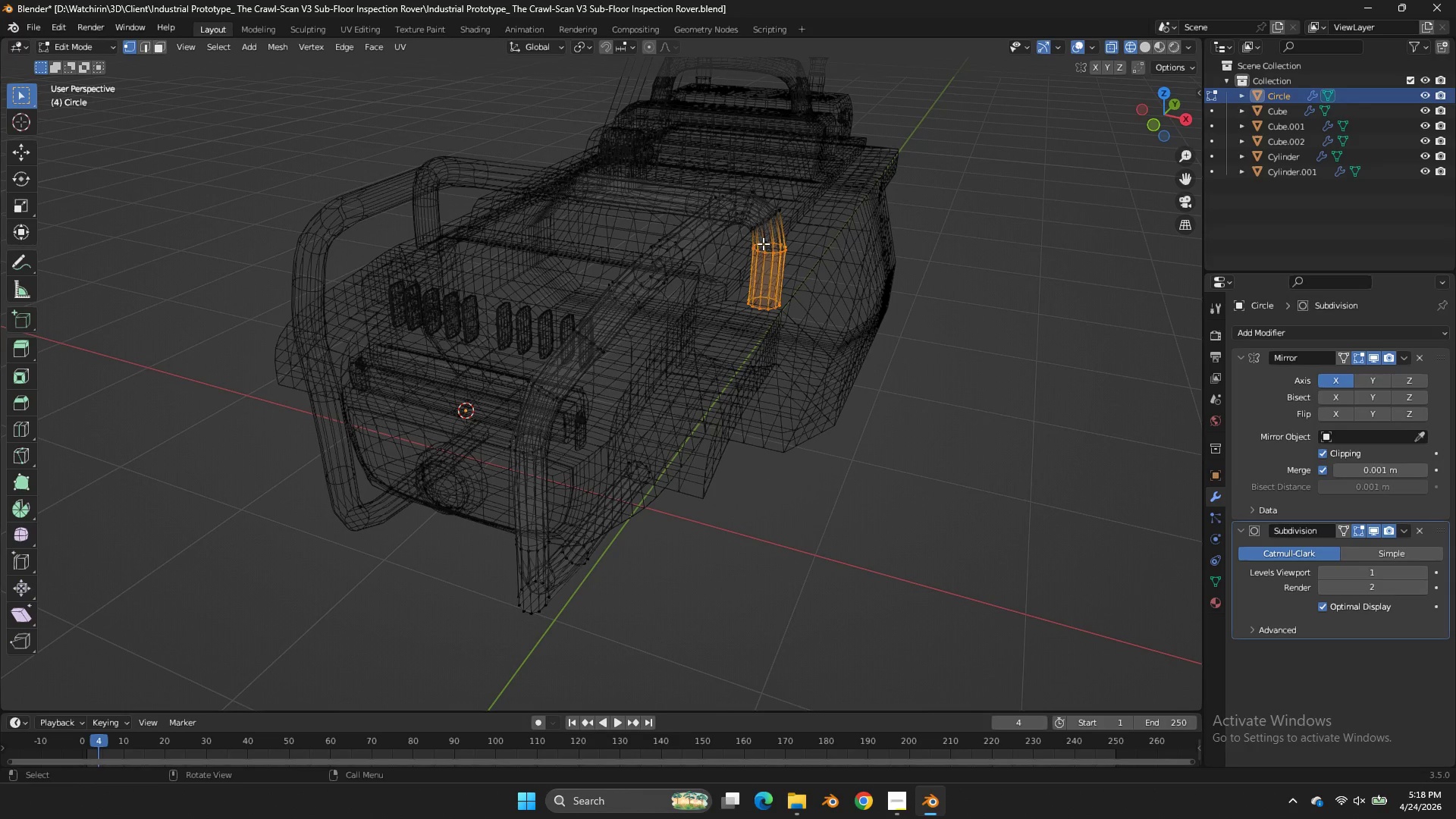 
hold_key(key=ShiftLeft, duration=1.41)
left_click([775, 238])
 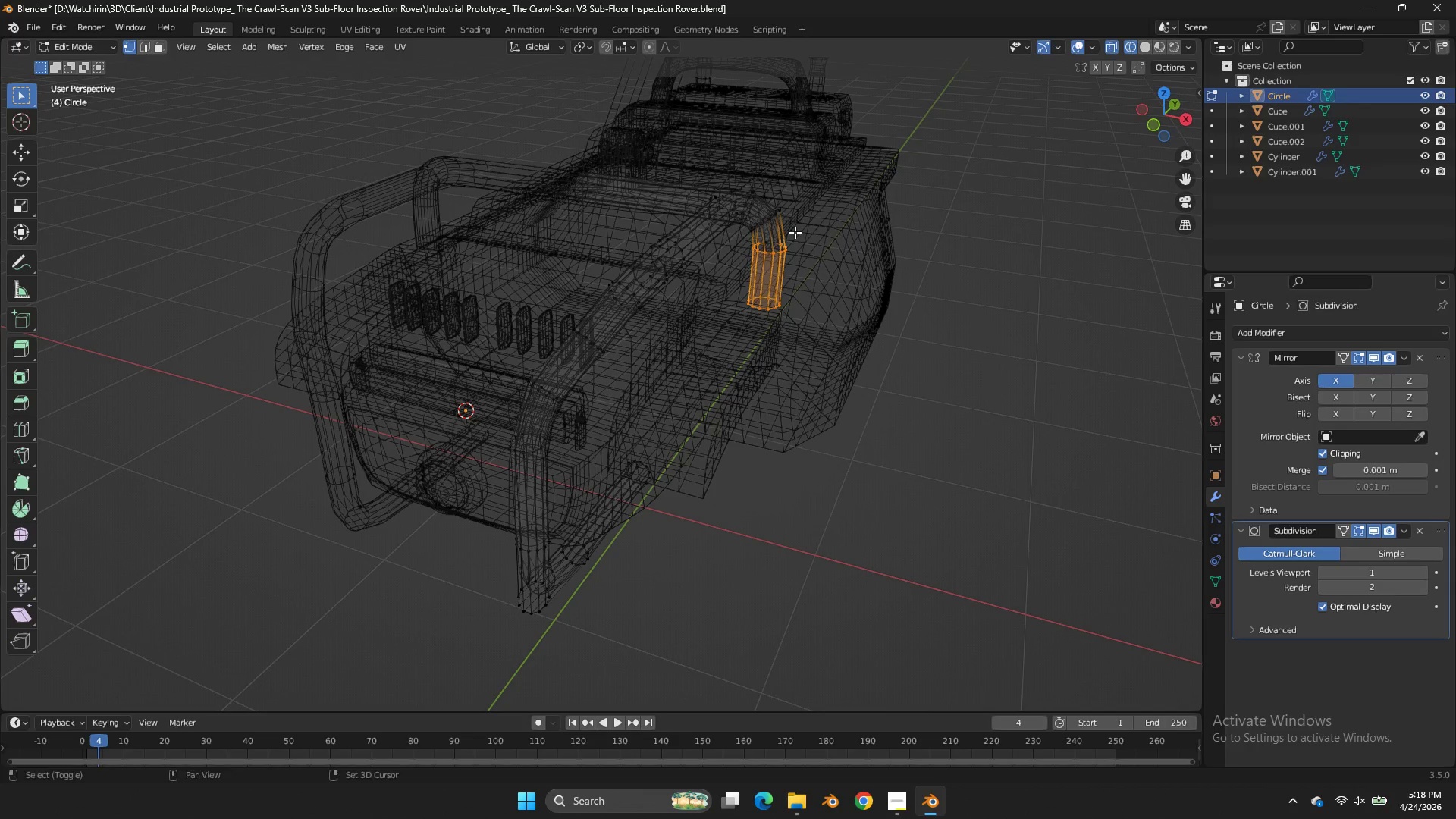 
left_click_drag(start_coordinate=[795, 232], to_coordinate=[745, 264])
 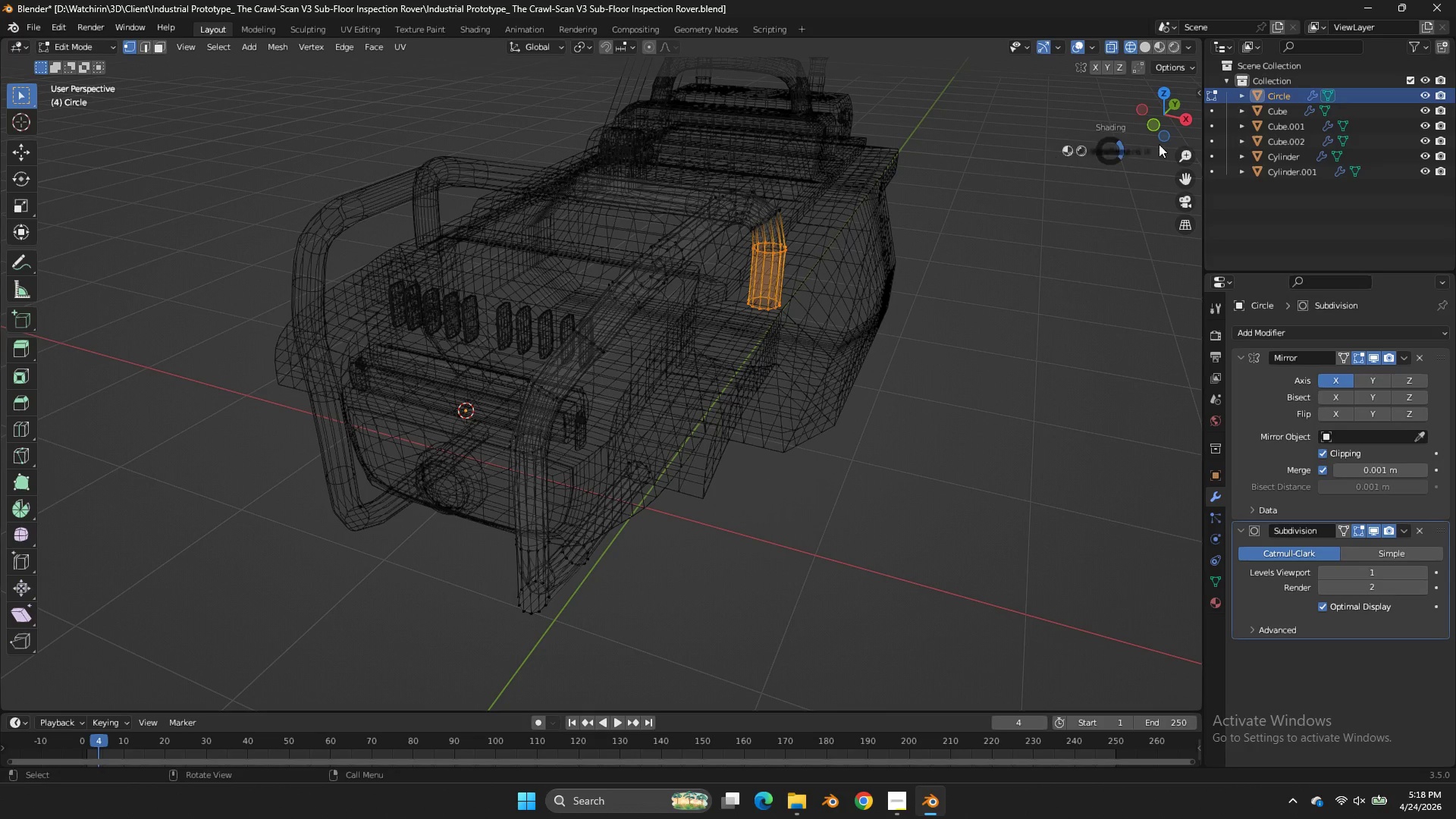 
key(Z)
 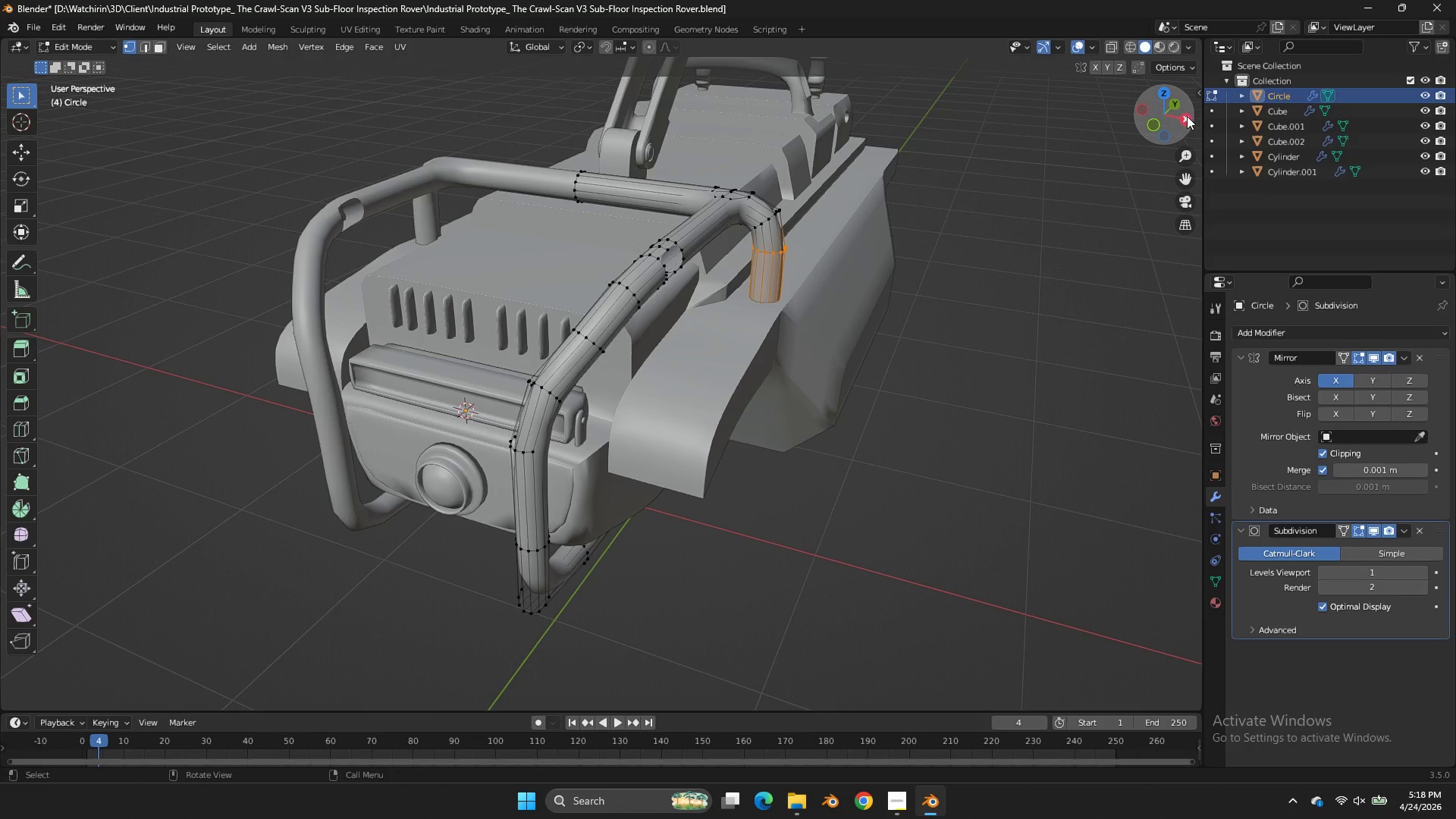 
left_click([1187, 116])
 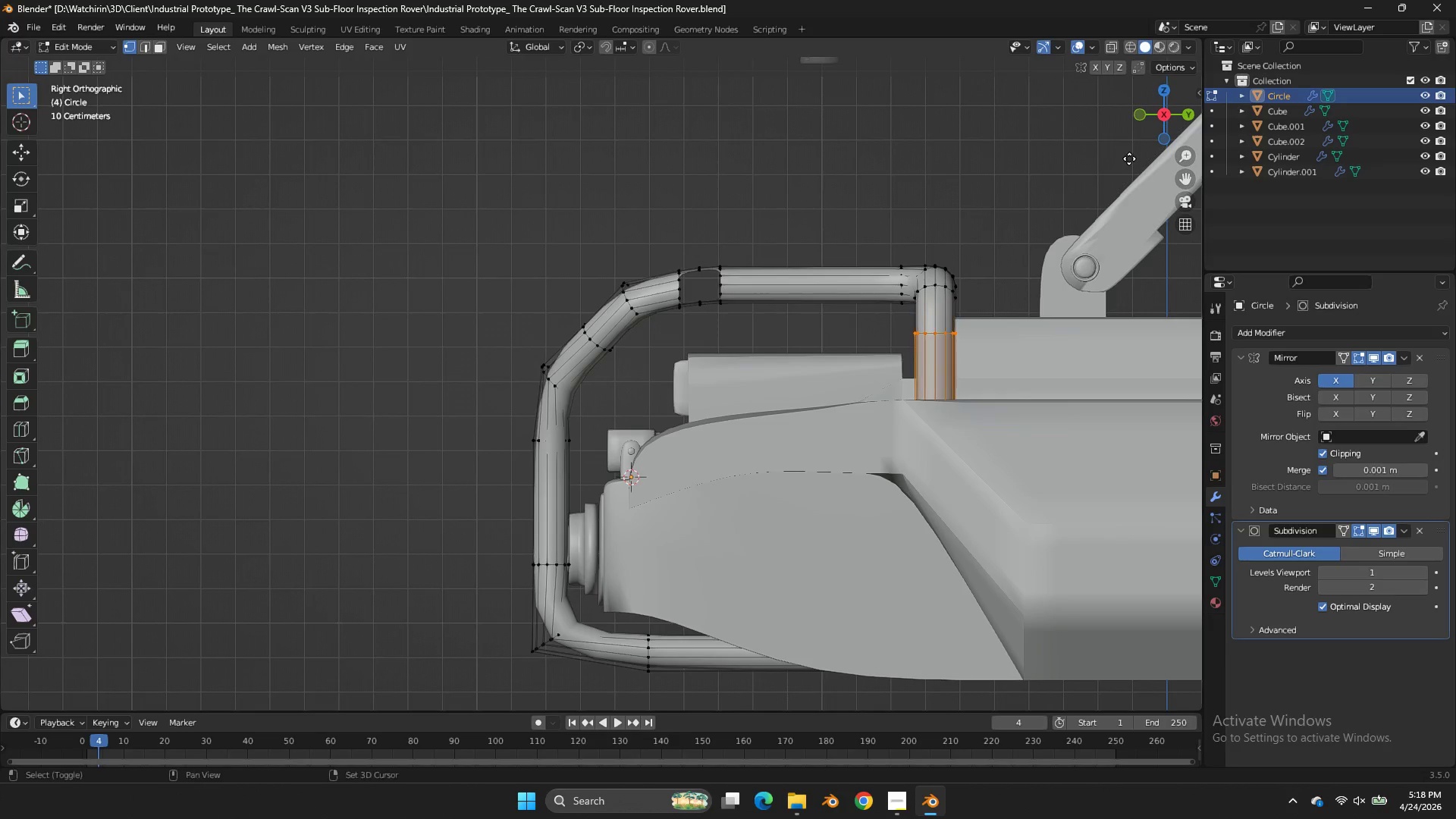 
type(Dy)
 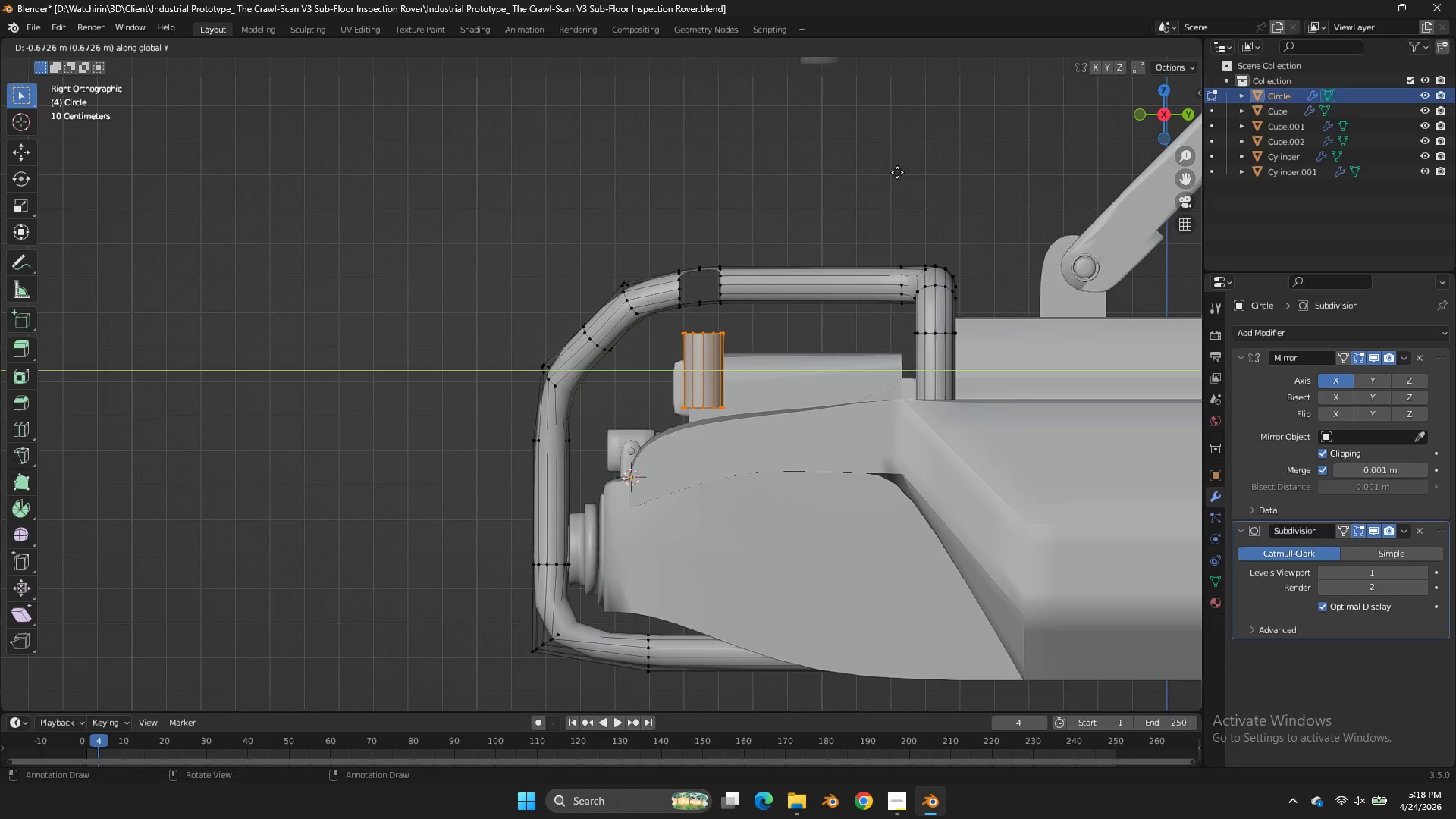 
left_click([897, 172])
 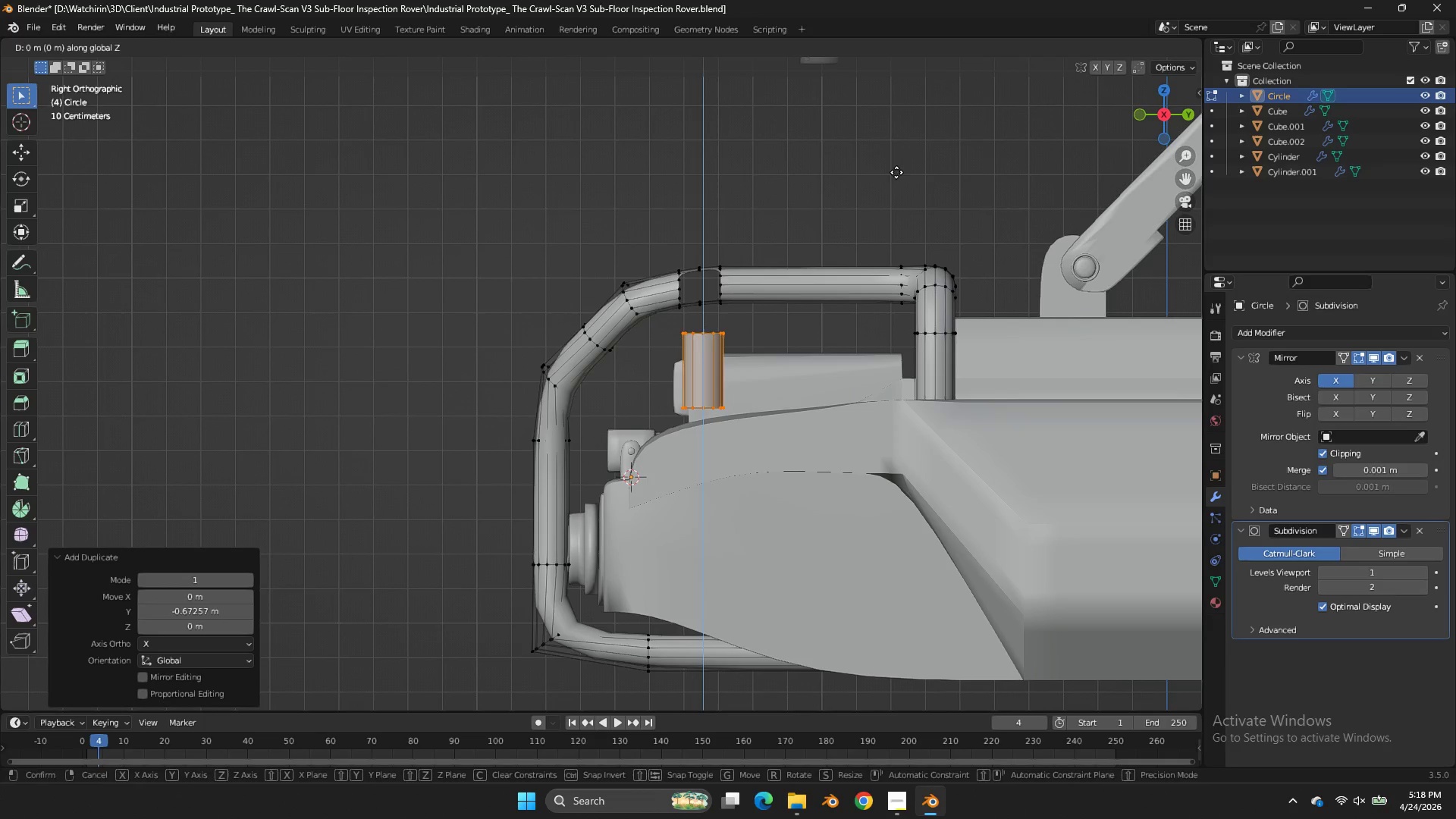 
type(gz)
 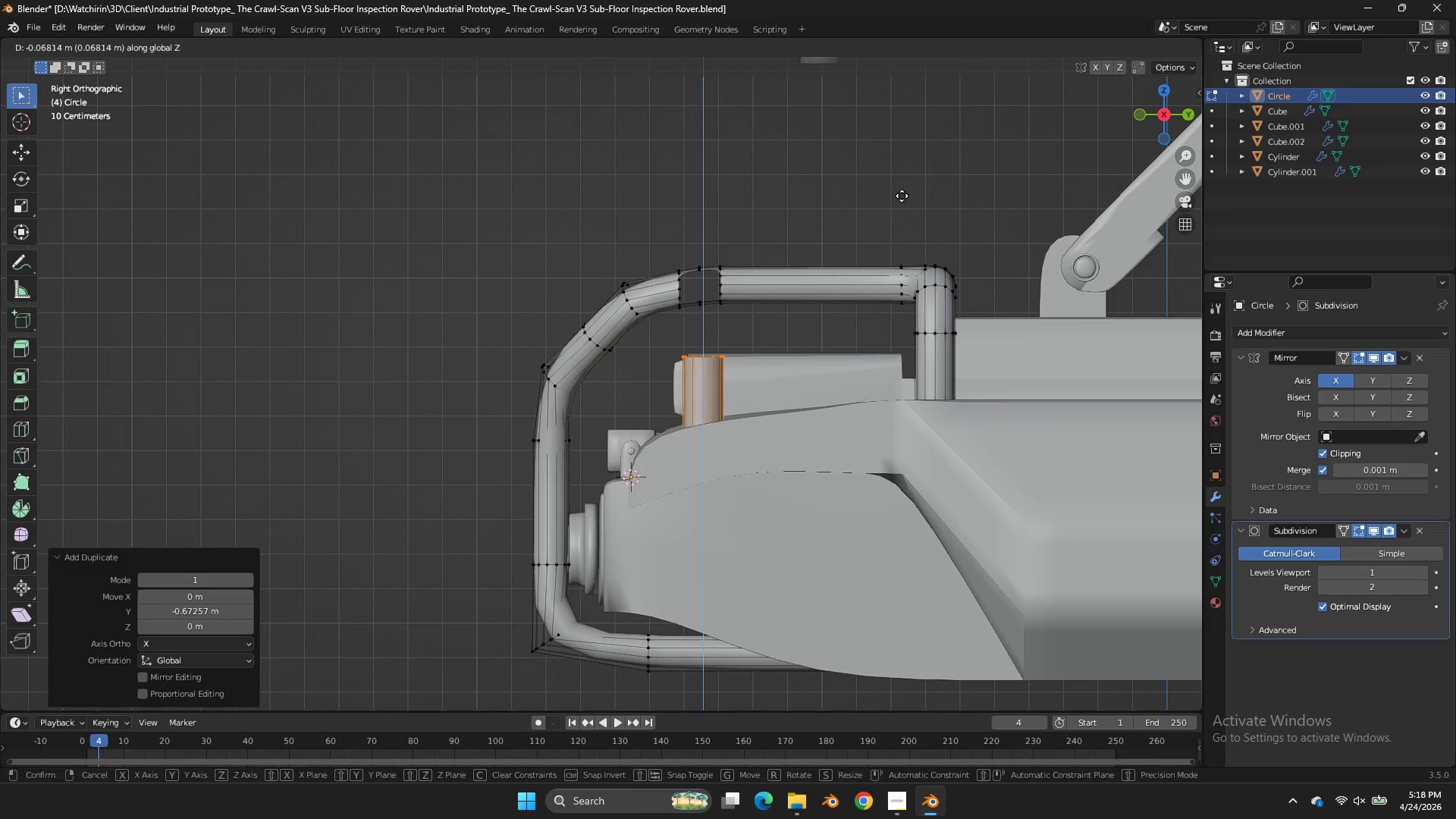 
left_click([902, 196])
 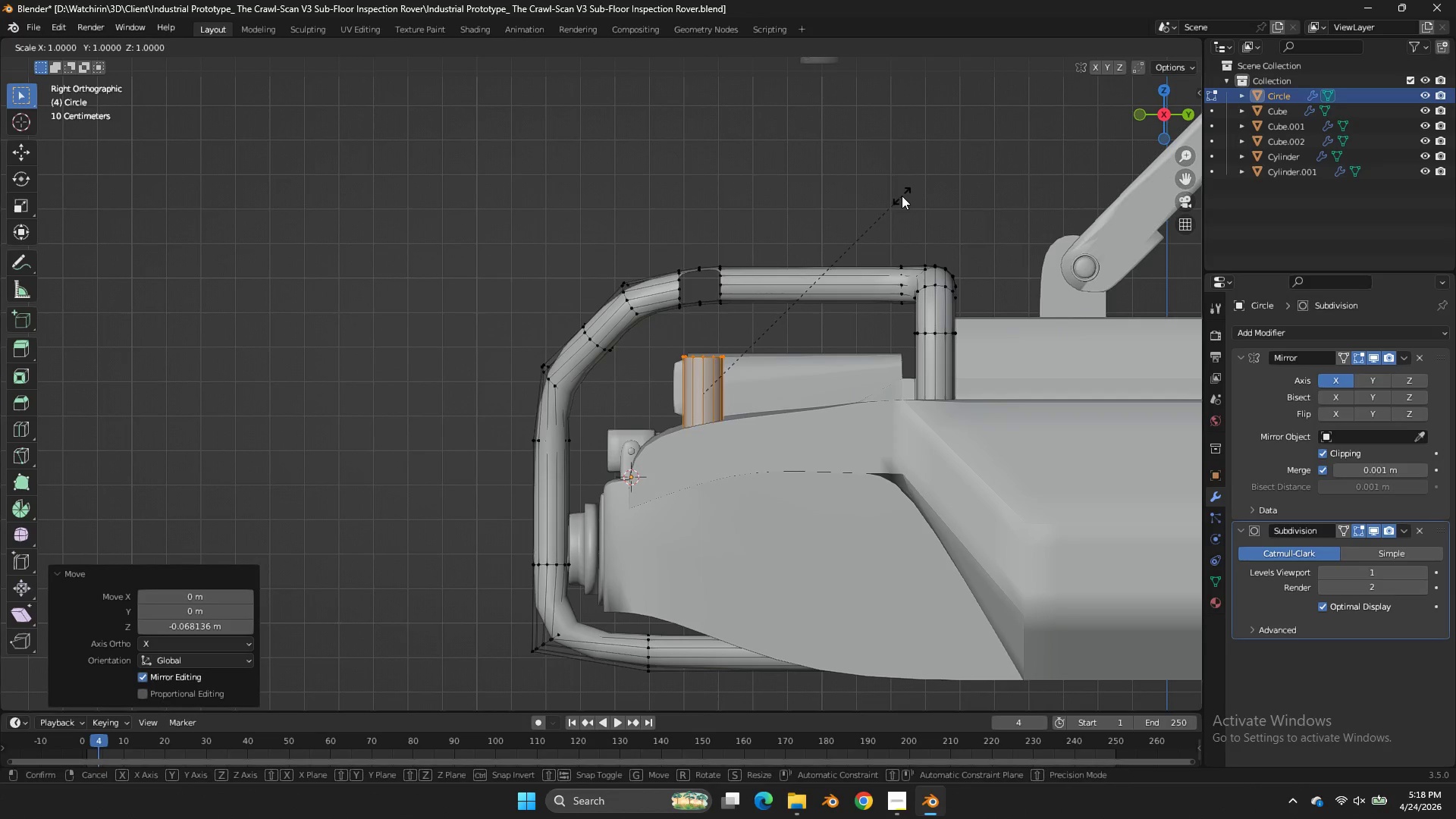 
type(sz)
 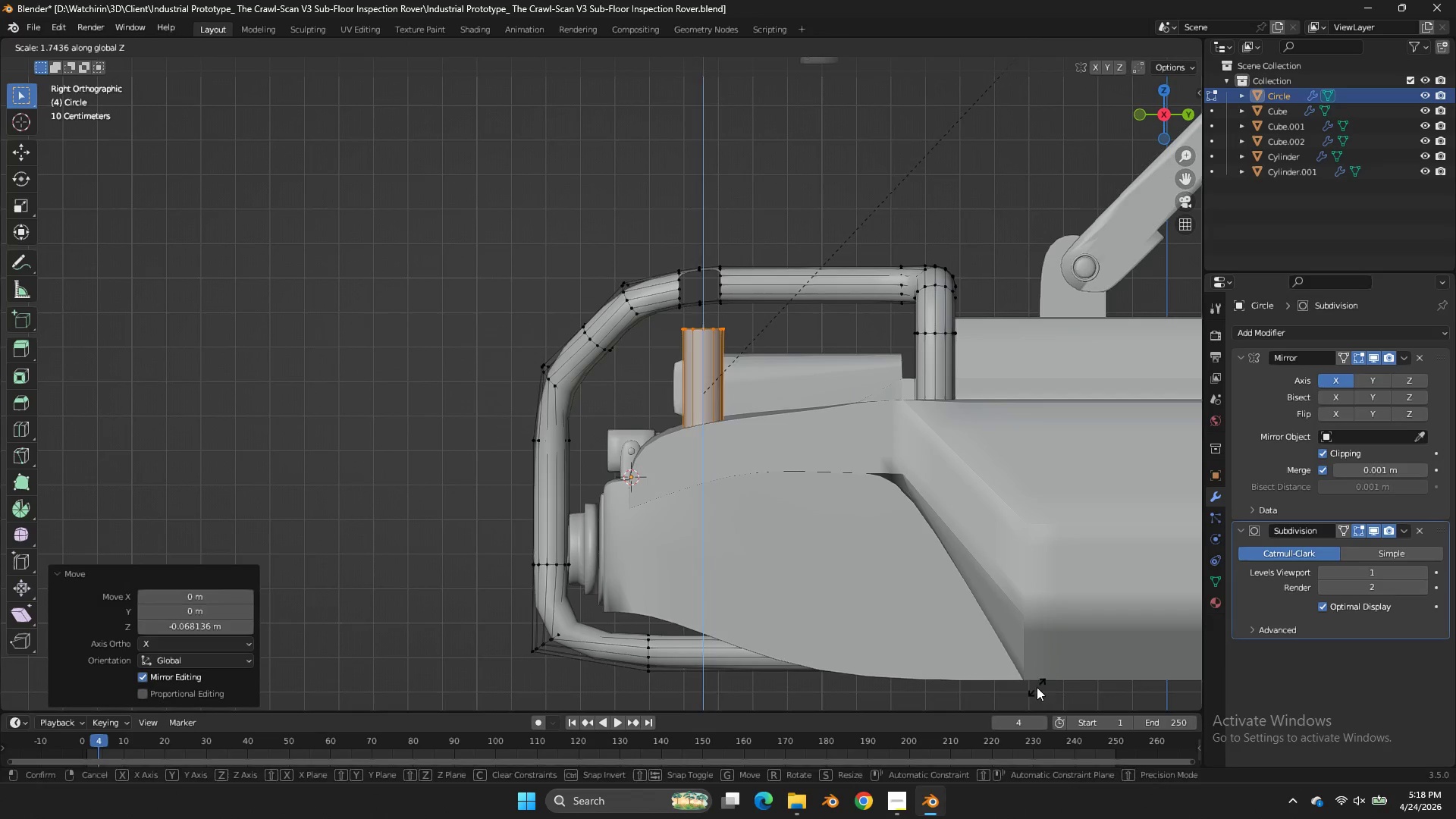 
left_click([1037, 687])
 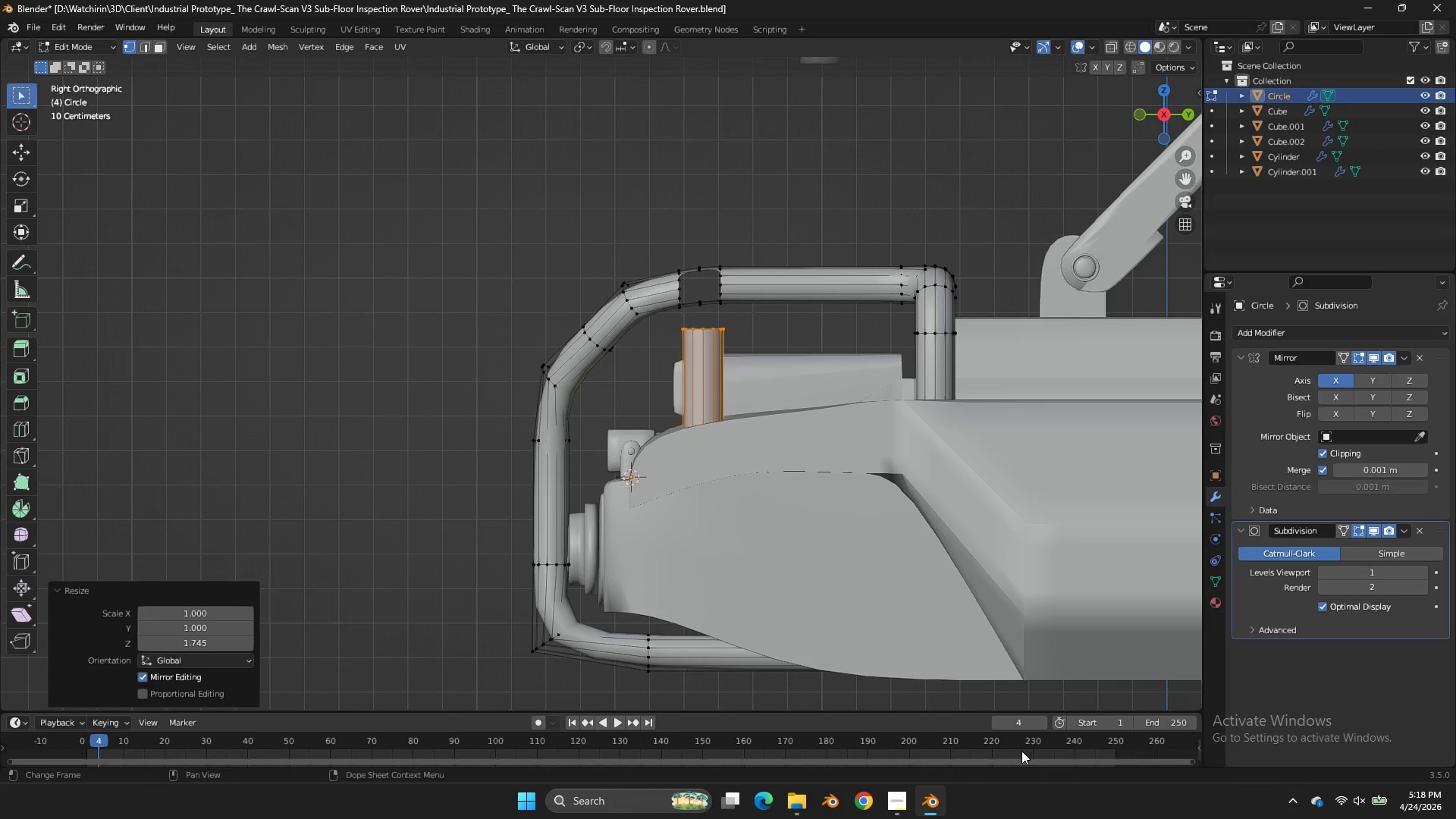 
type(gzgz)
 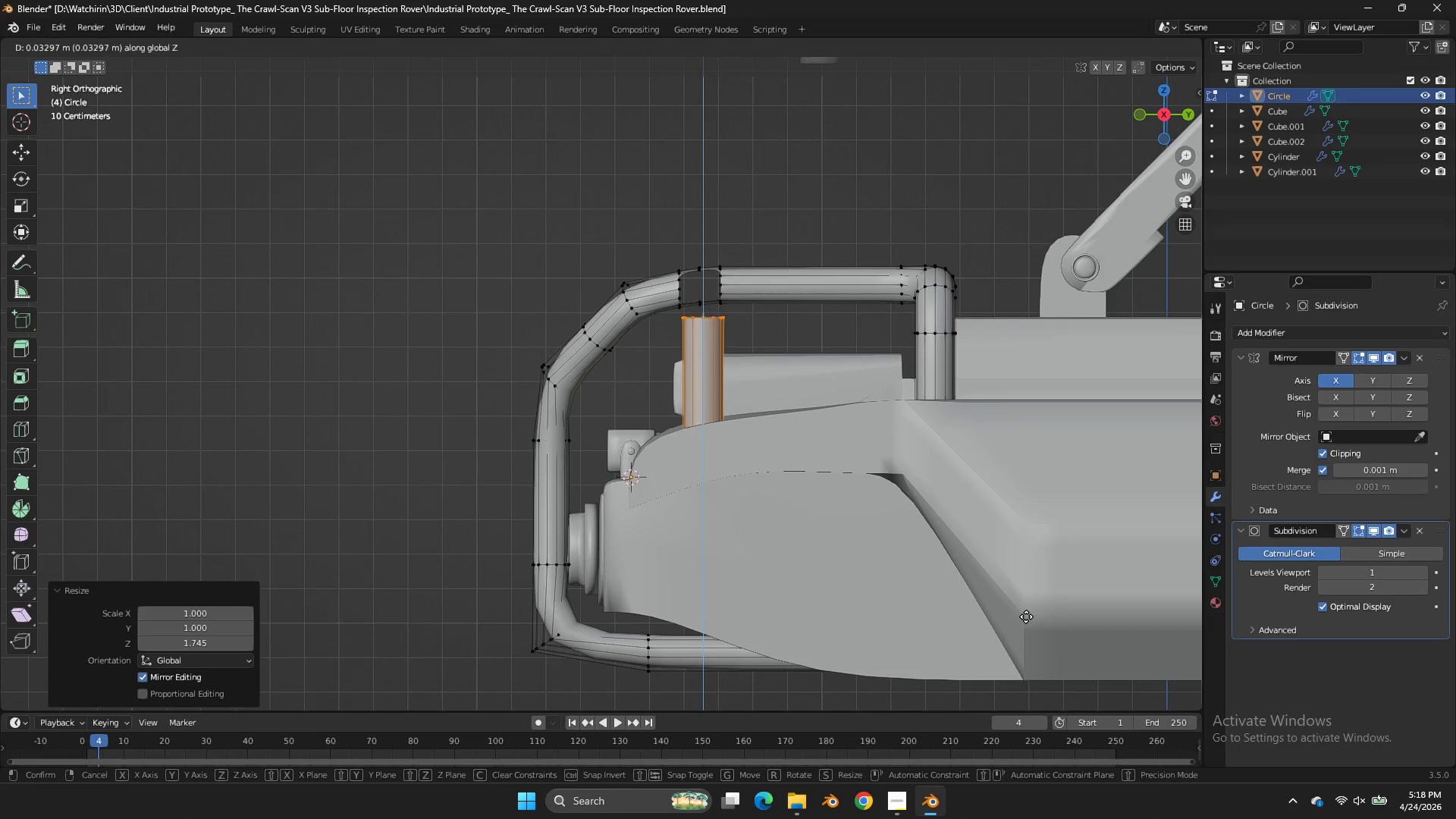 
left_click([1026, 617])
 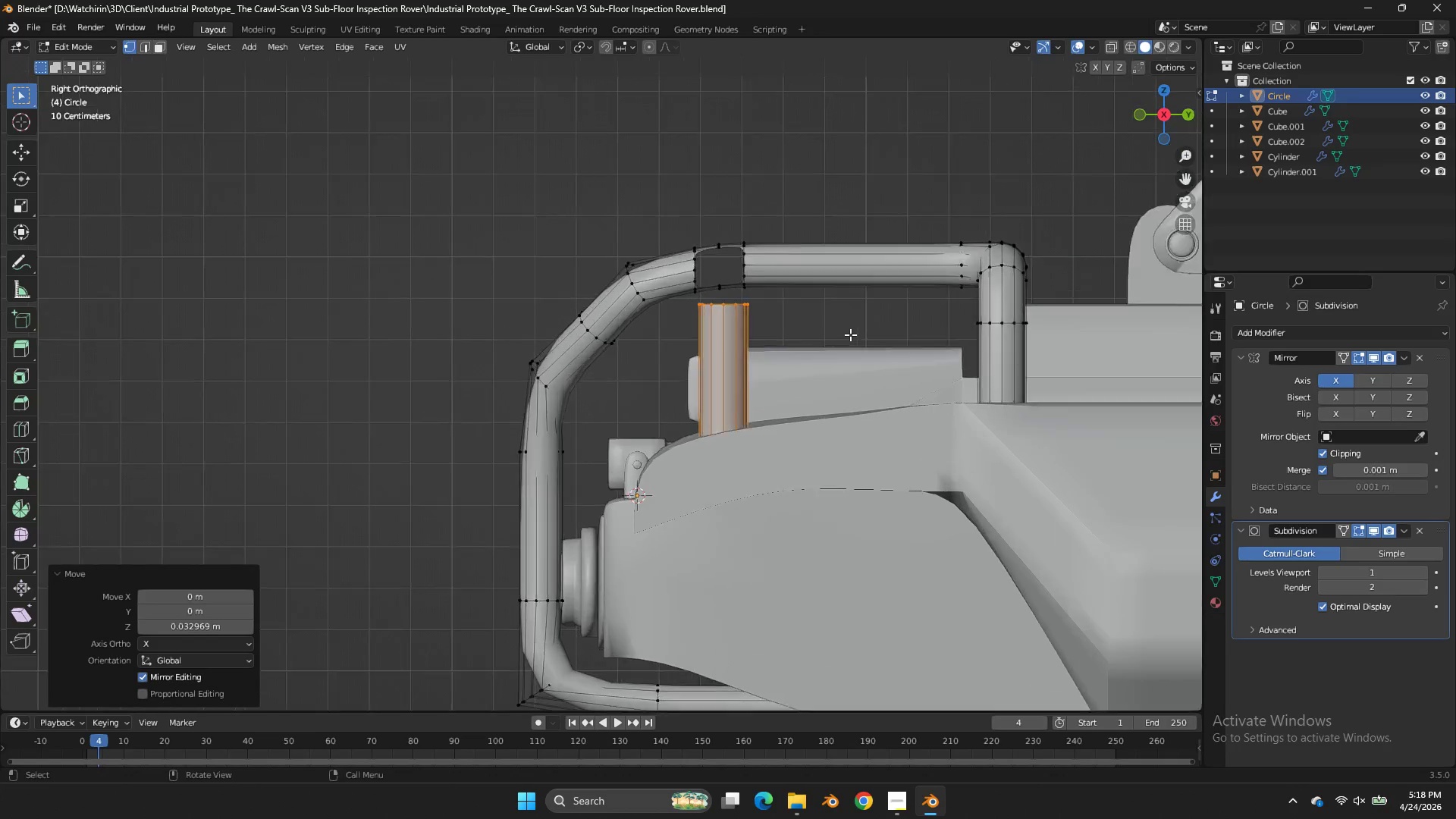 
key(Z)
 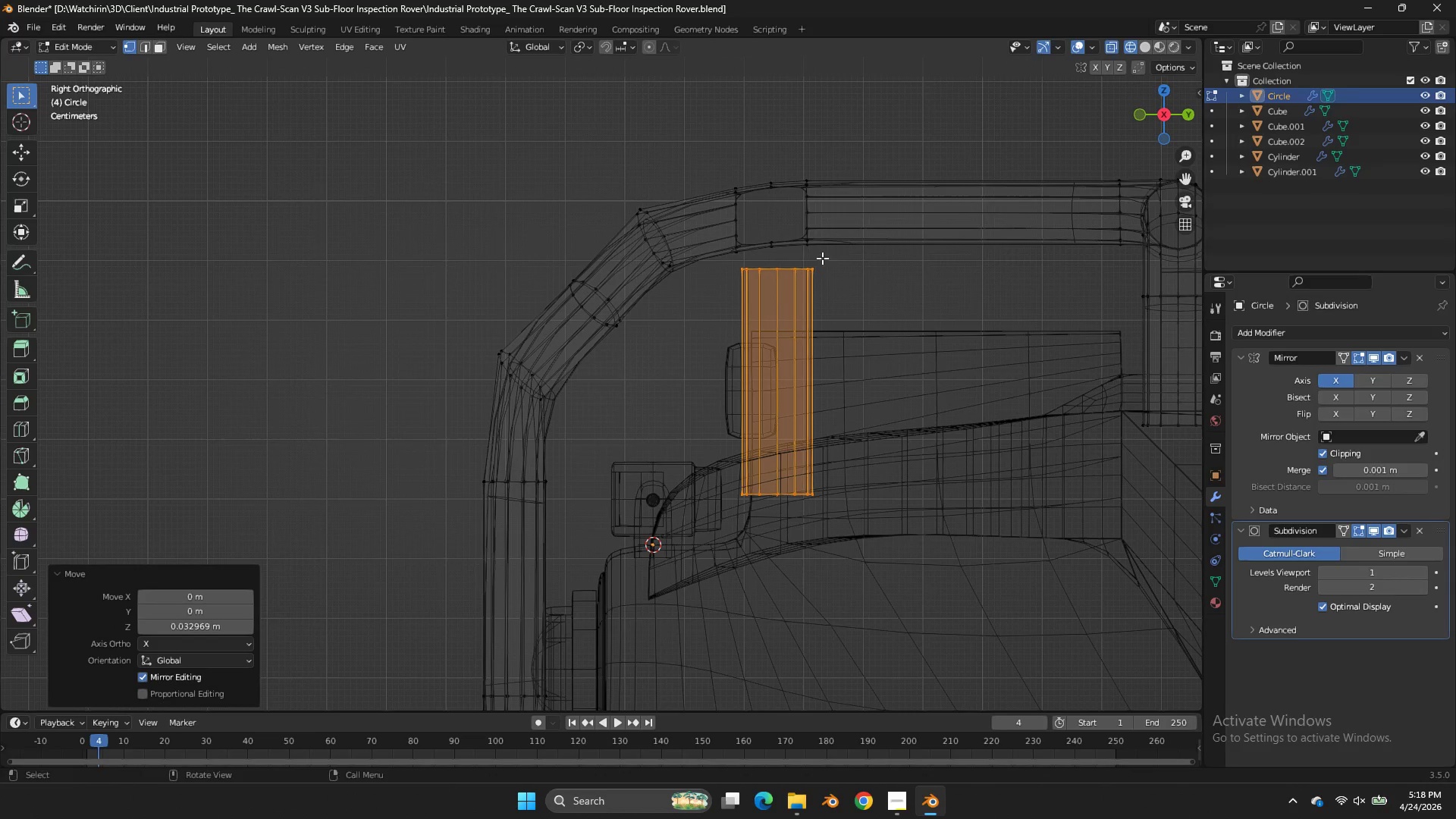 
scroll: coordinate [852, 332], scroll_direction: up, amount: 3.0
 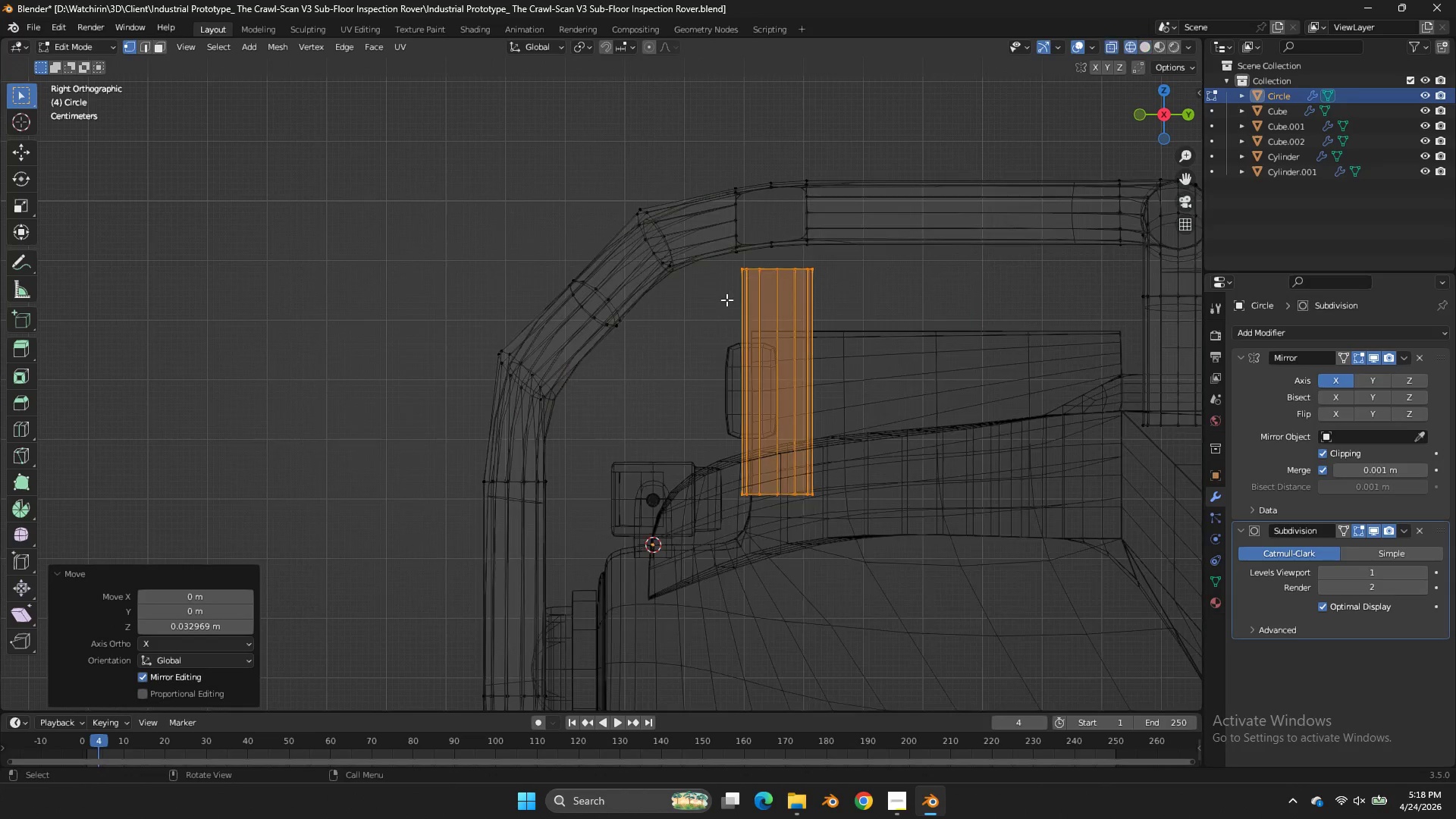 
left_click_drag(start_coordinate=[820, 258], to_coordinate=[692, 290])
 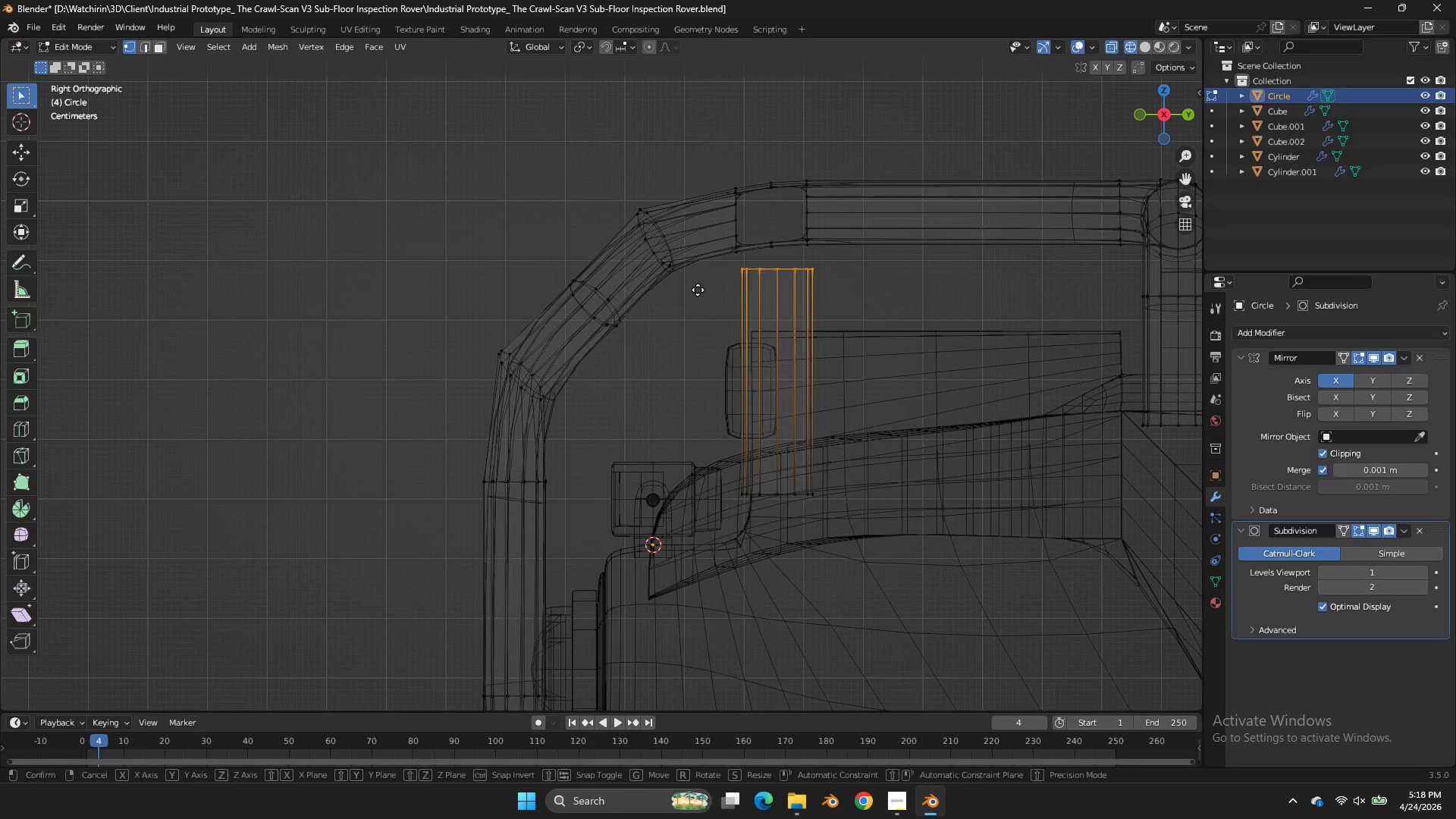 
type(gz)
 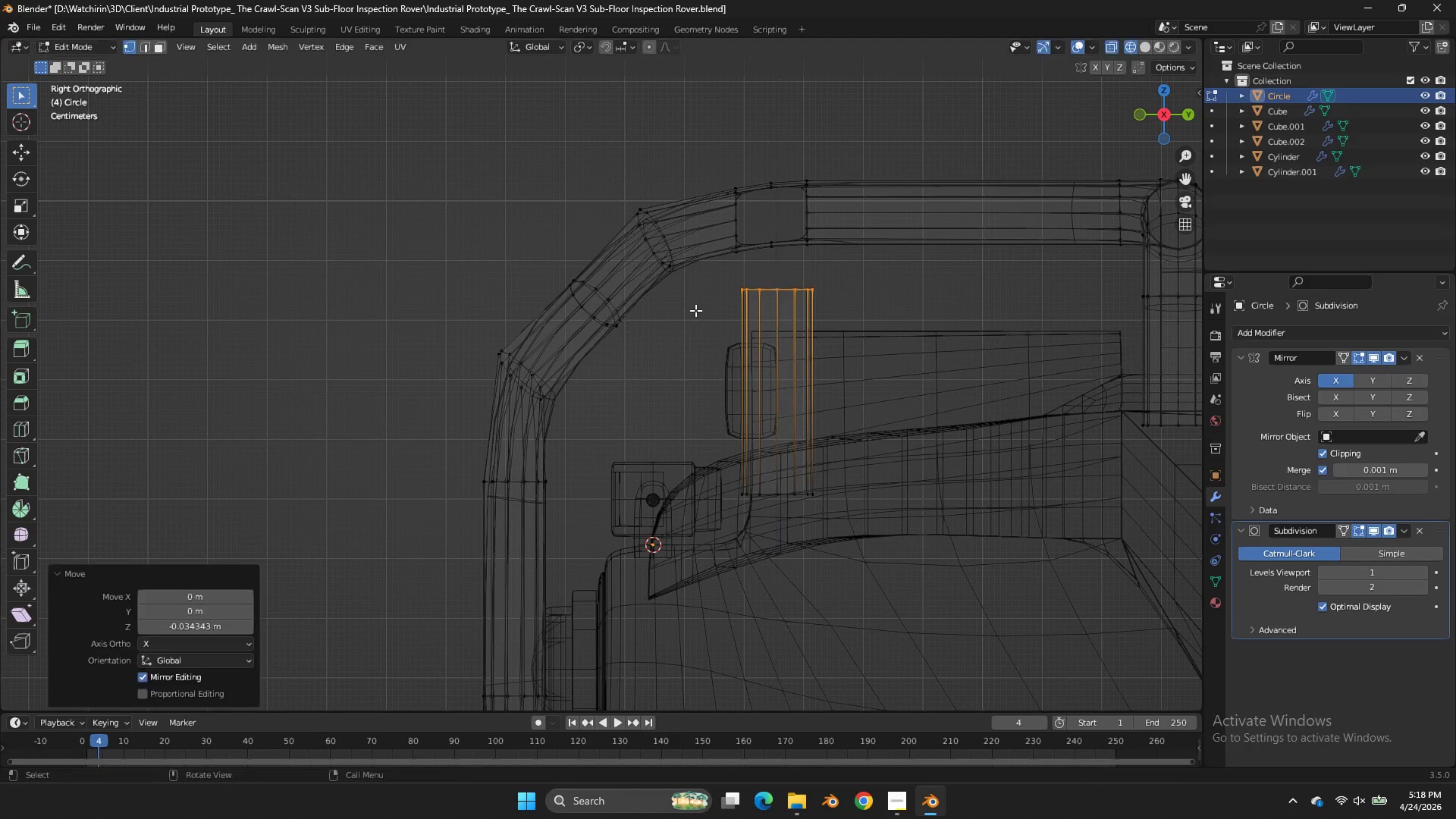 
left_click([695, 310])
 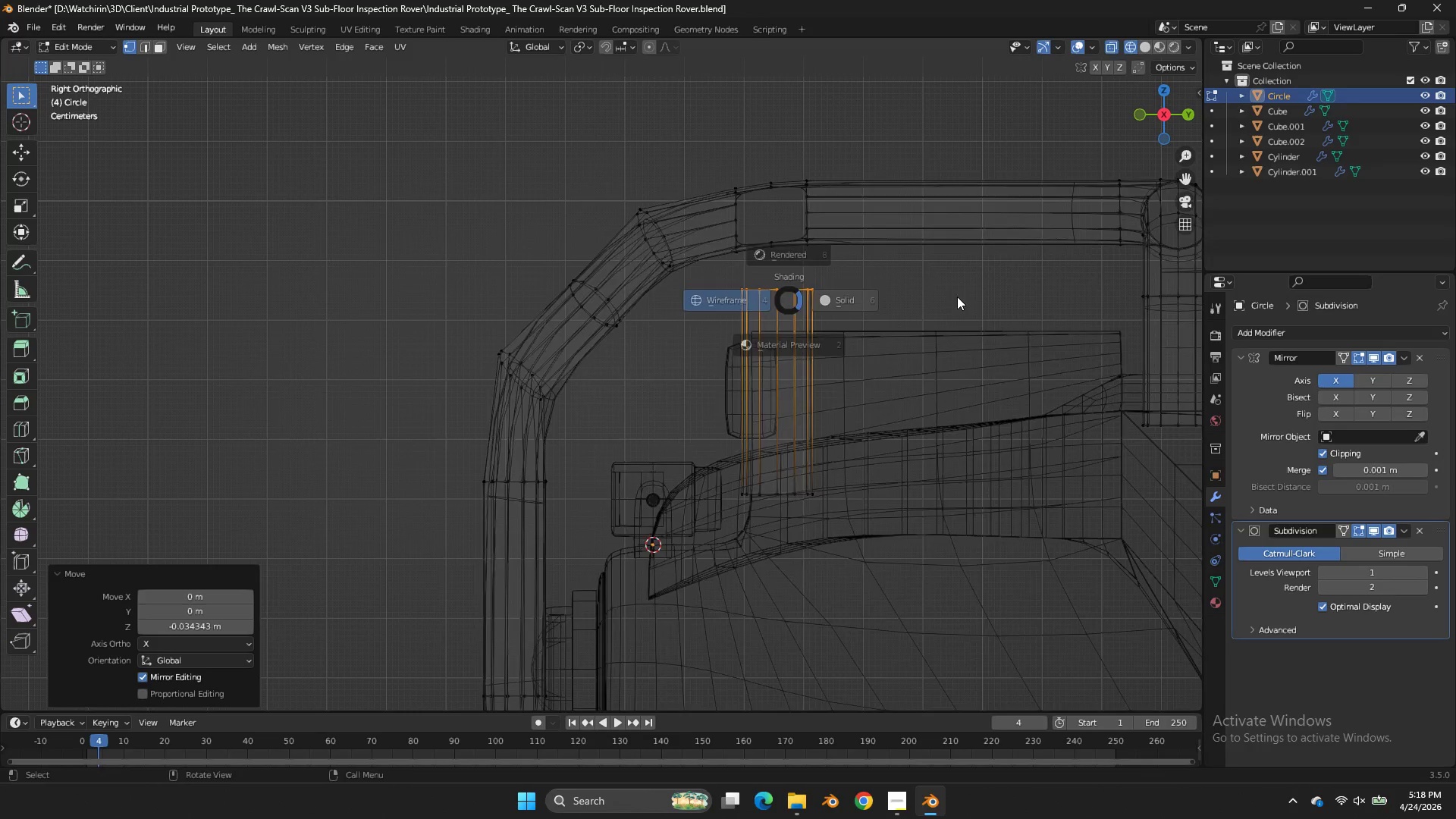 
key(Z)
 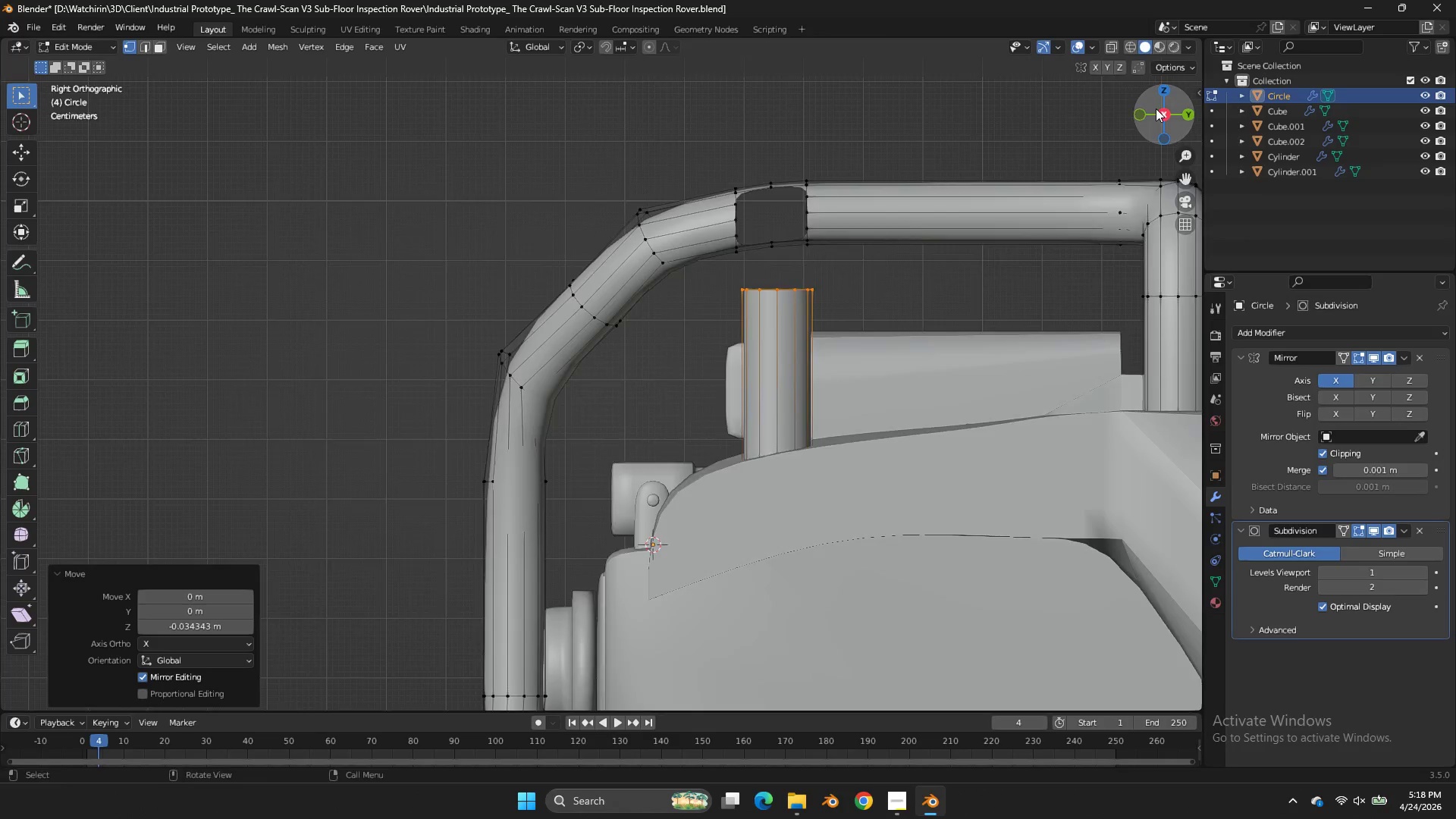 
left_click_drag(start_coordinate=[1156, 115], to_coordinate=[8, 186])
 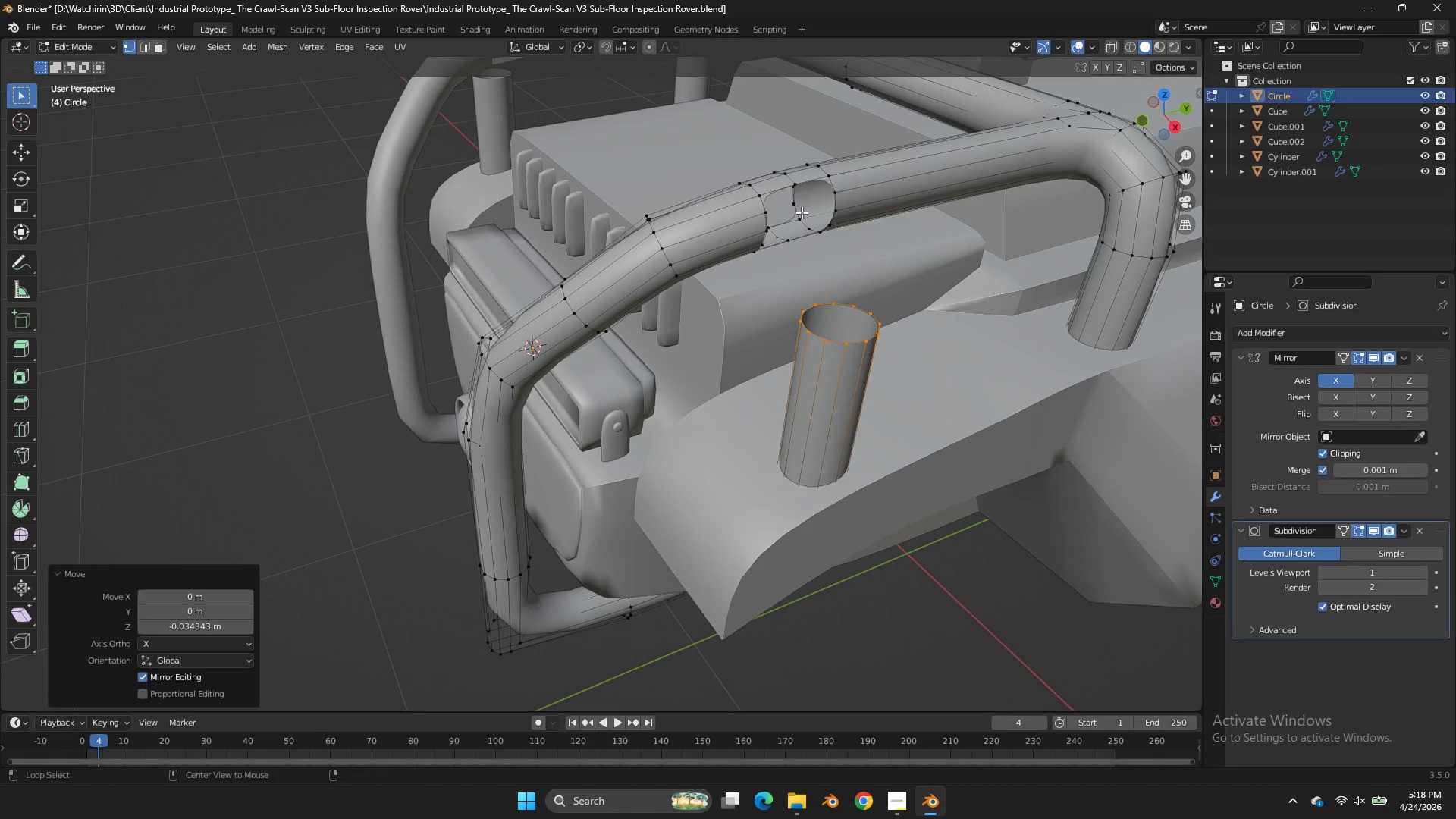 
hold_key(key=AltLeft, duration=1.09)
left_click([833, 182])
 